 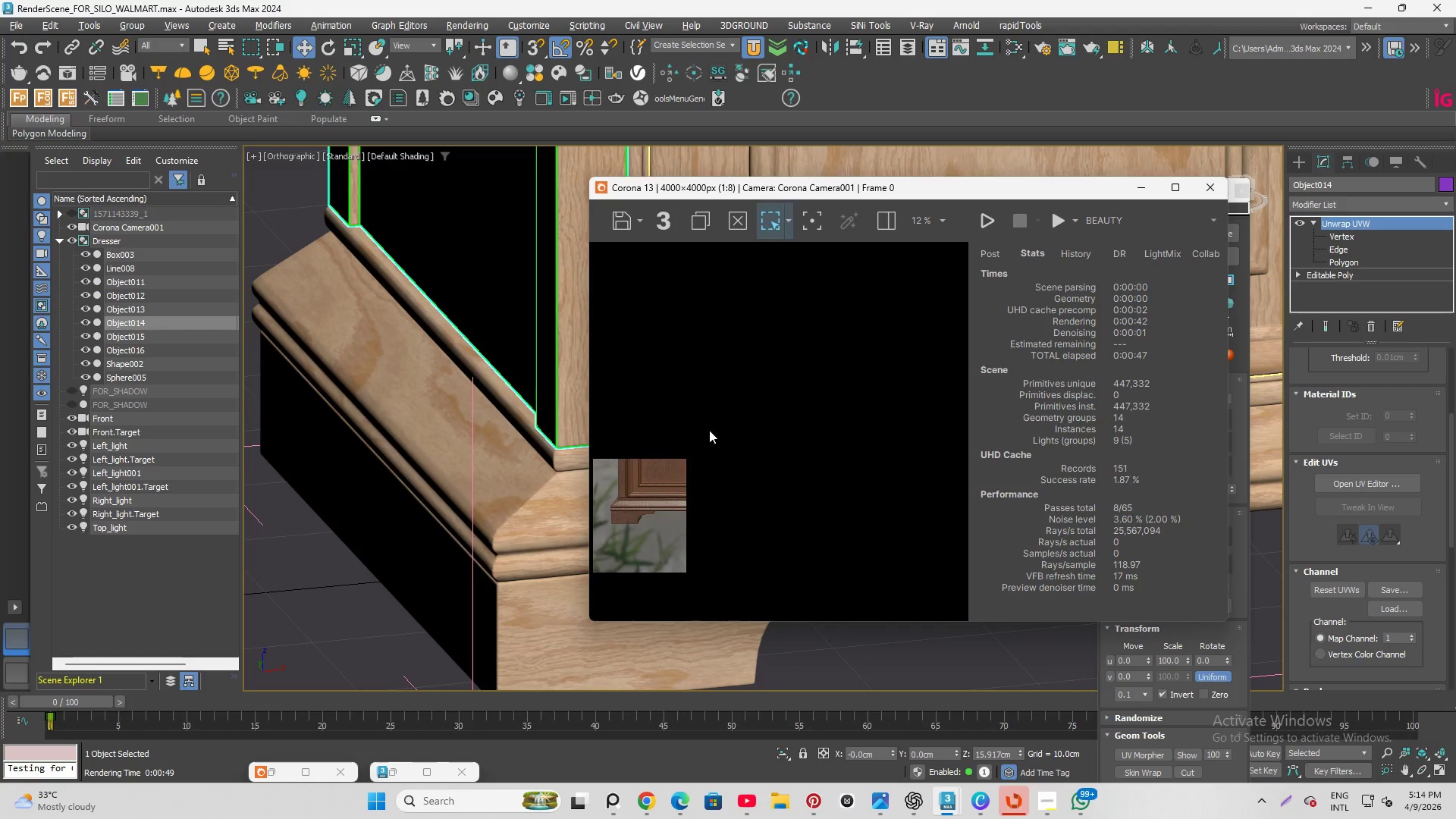 
scroll: coordinate [862, 422], scroll_direction: down, amount: 1.0
 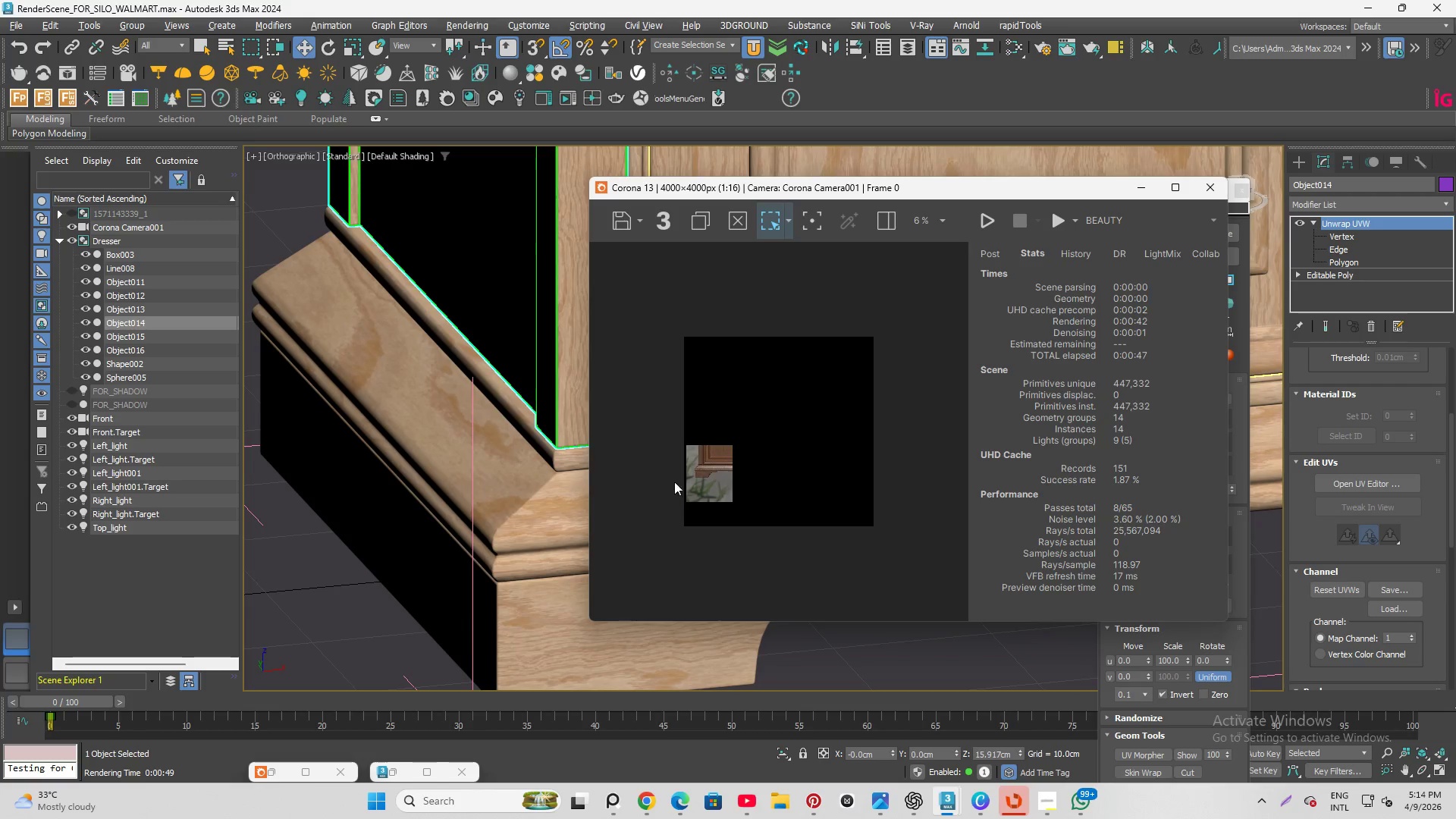 
scroll: coordinate [679, 475], scroll_direction: up, amount: 2.0
 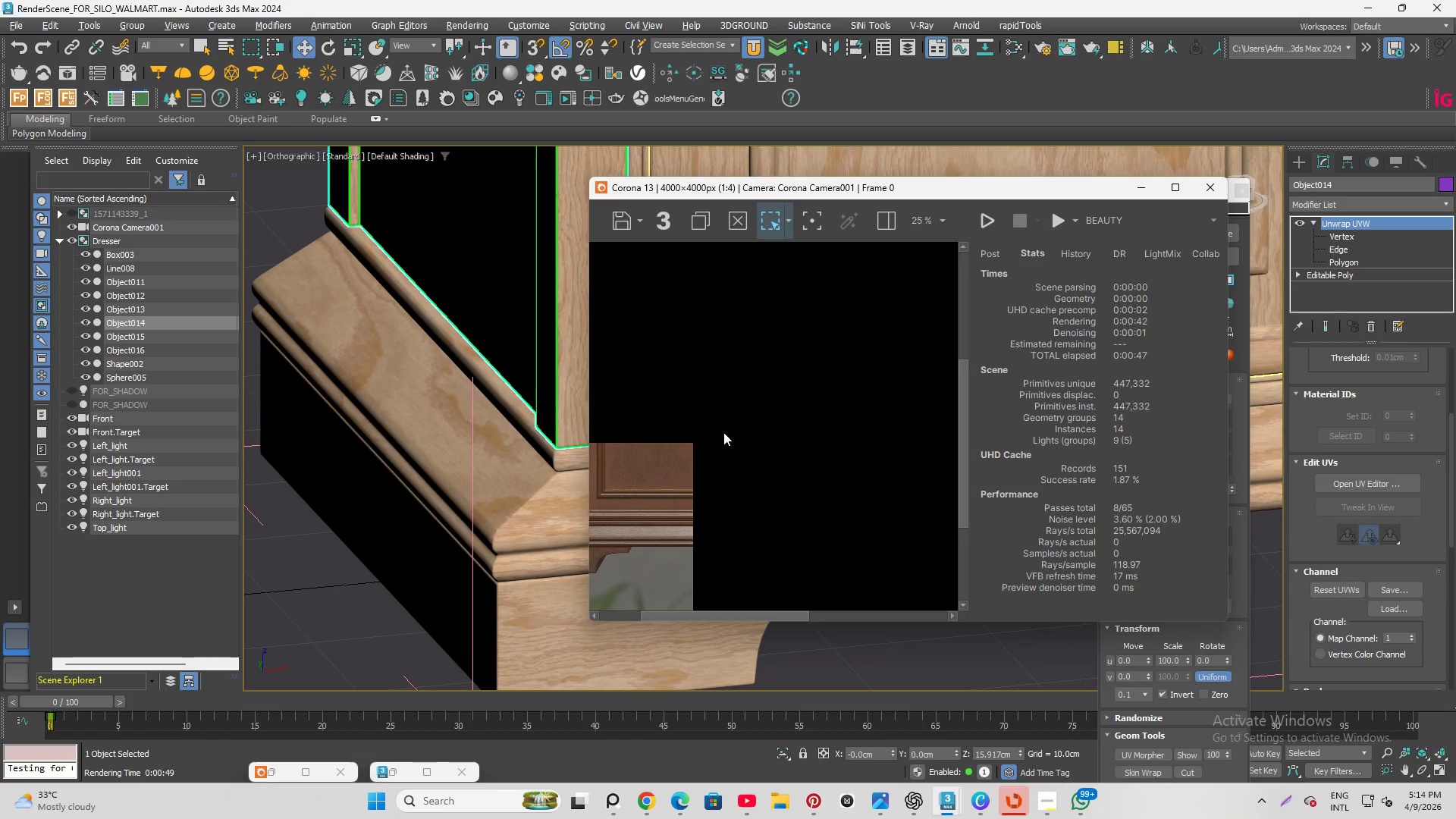 
scroll: coordinate [764, 414], scroll_direction: down, amount: 1.0
 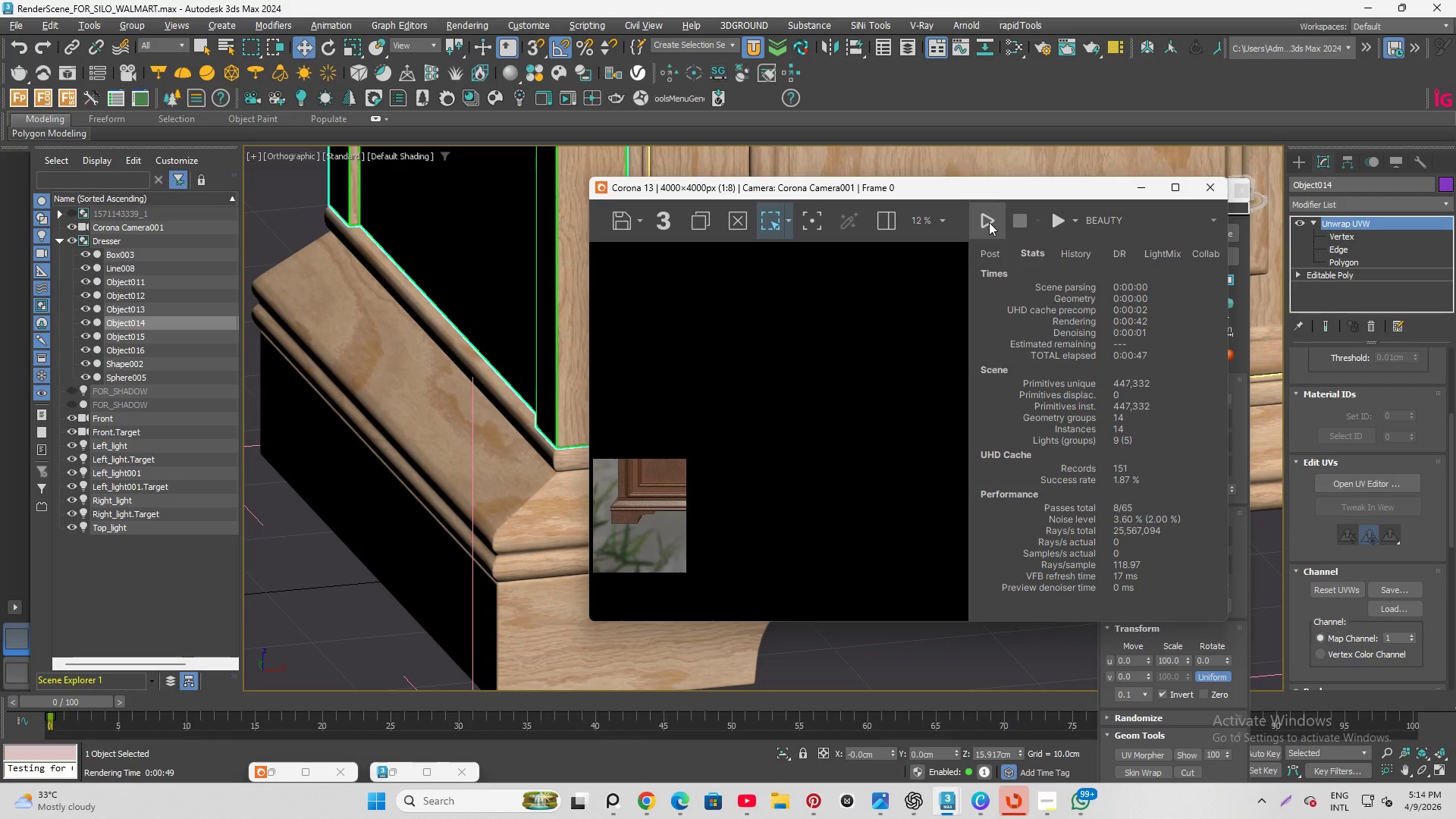 
left_click([989, 222])
 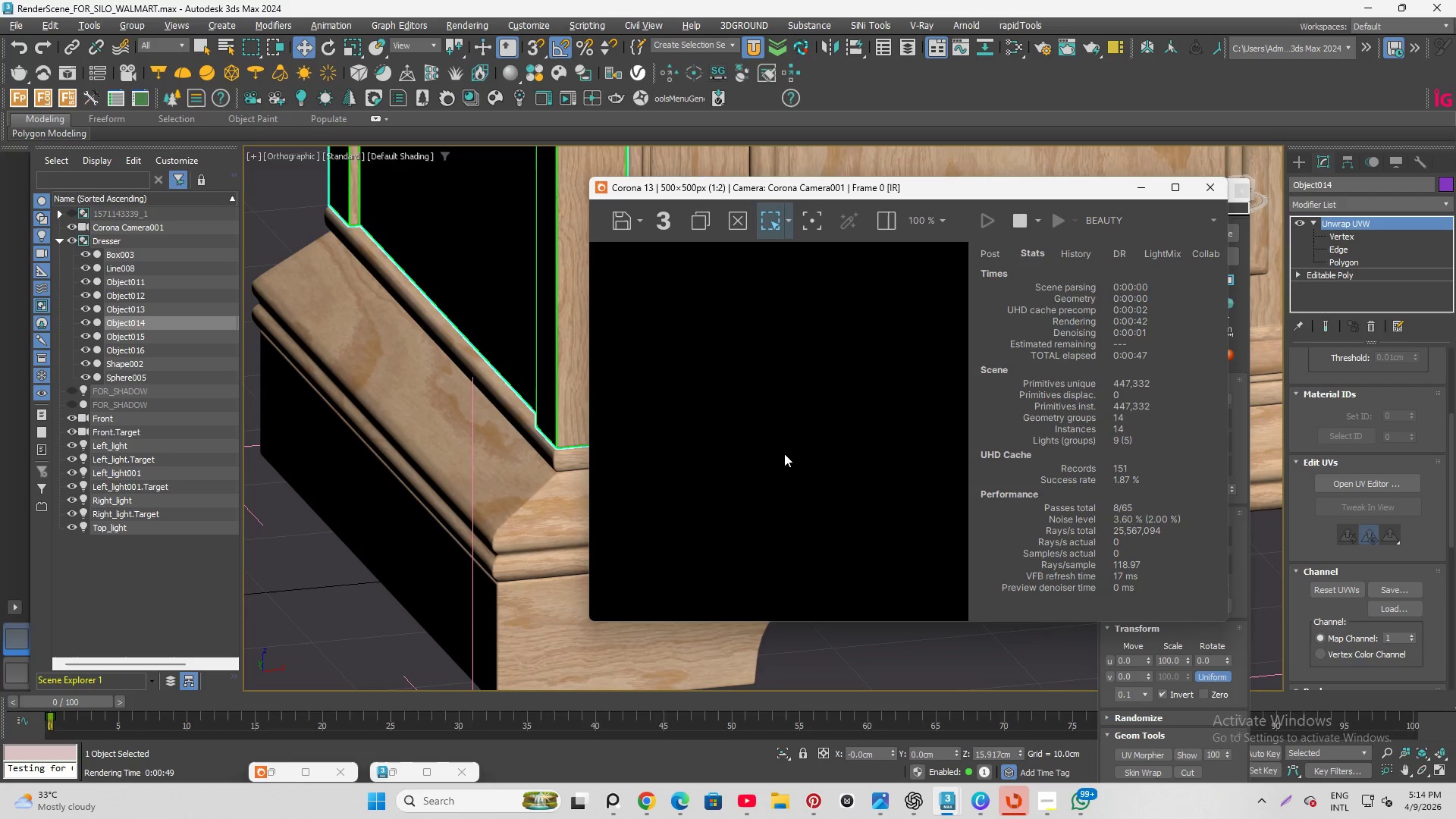 
scroll: coordinate [784, 453], scroll_direction: down, amount: 1.0
 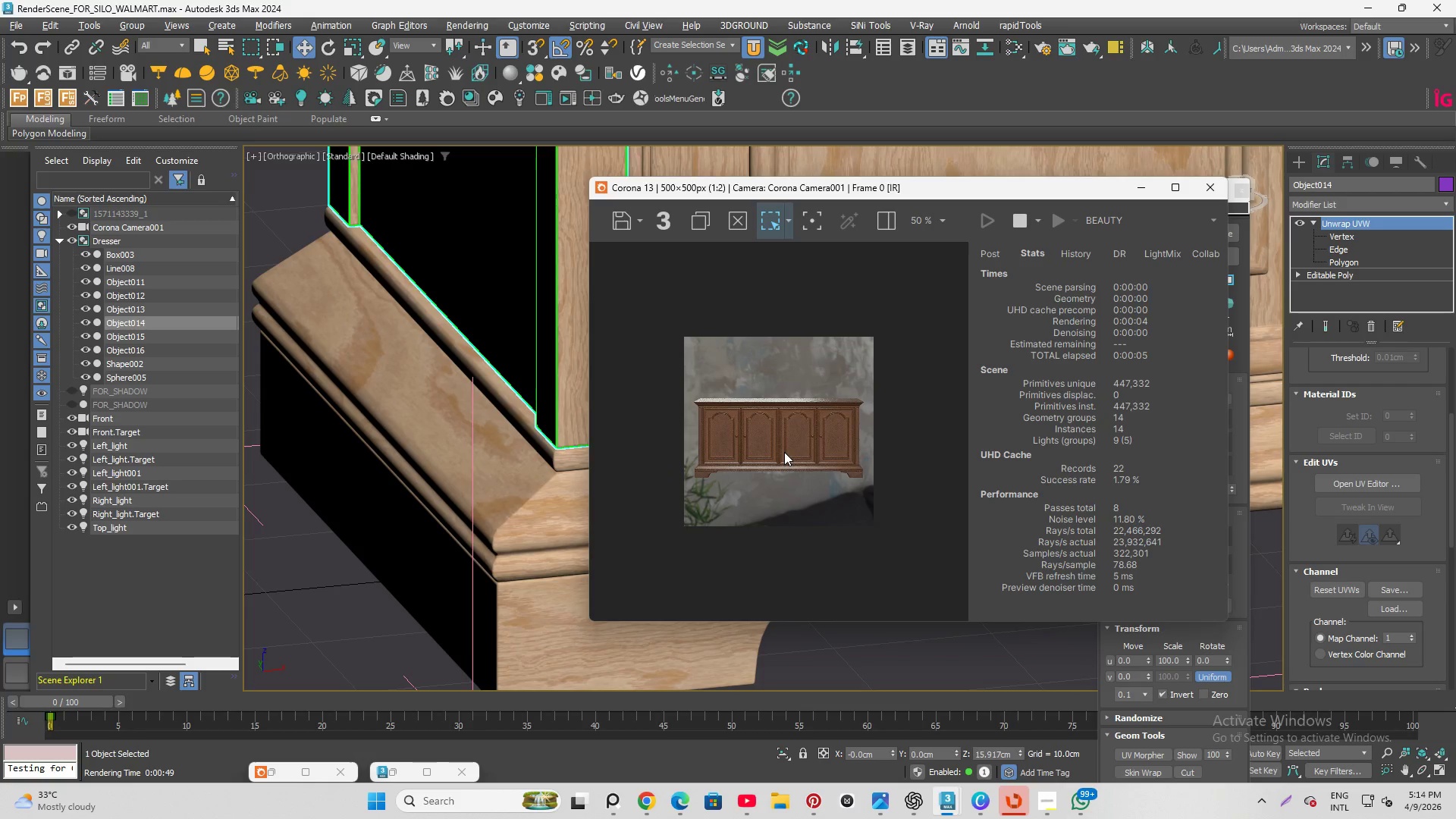 
wait(6.43)
 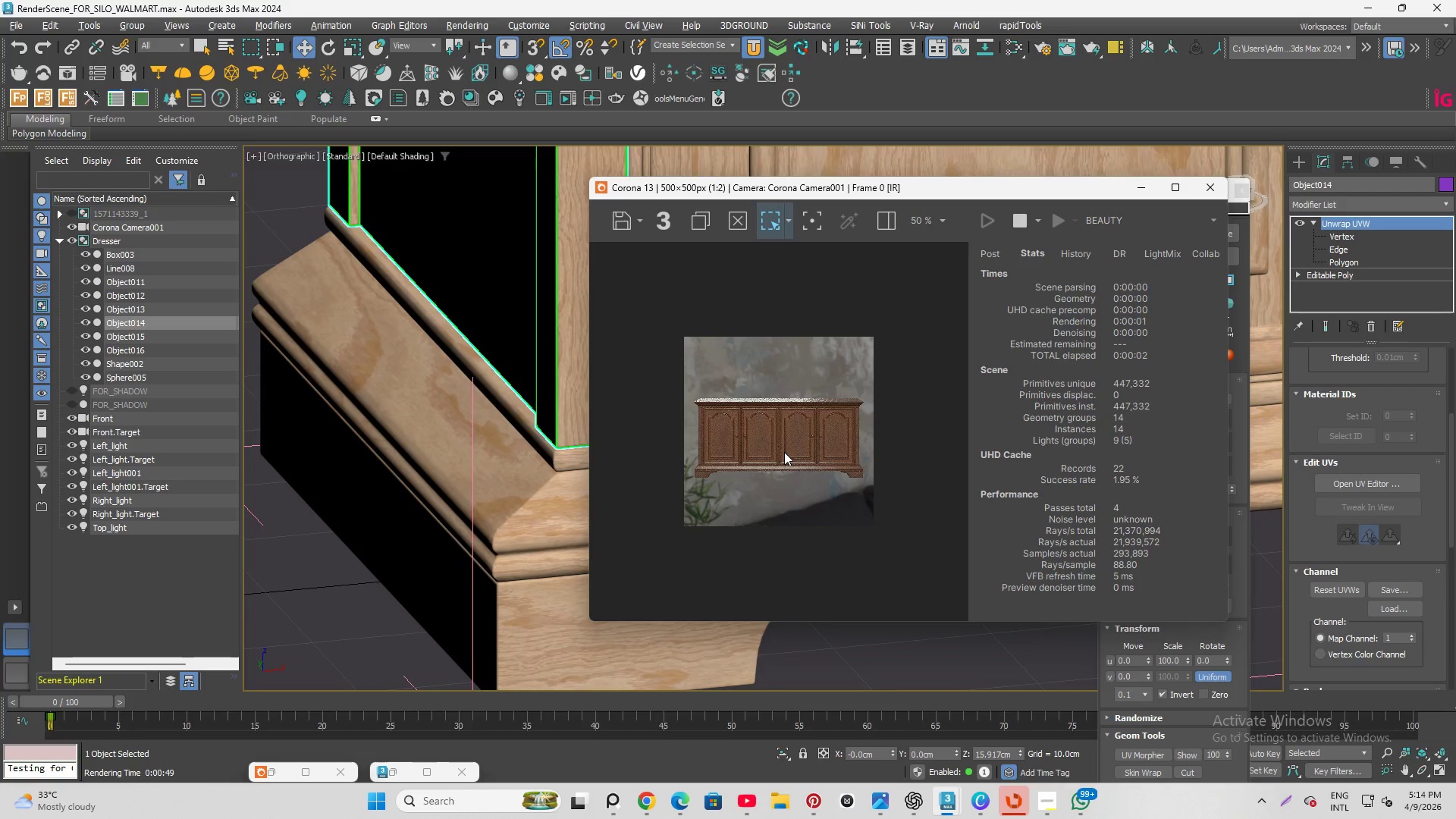 
scroll: coordinate [824, 467], scroll_direction: up, amount: 2.0
 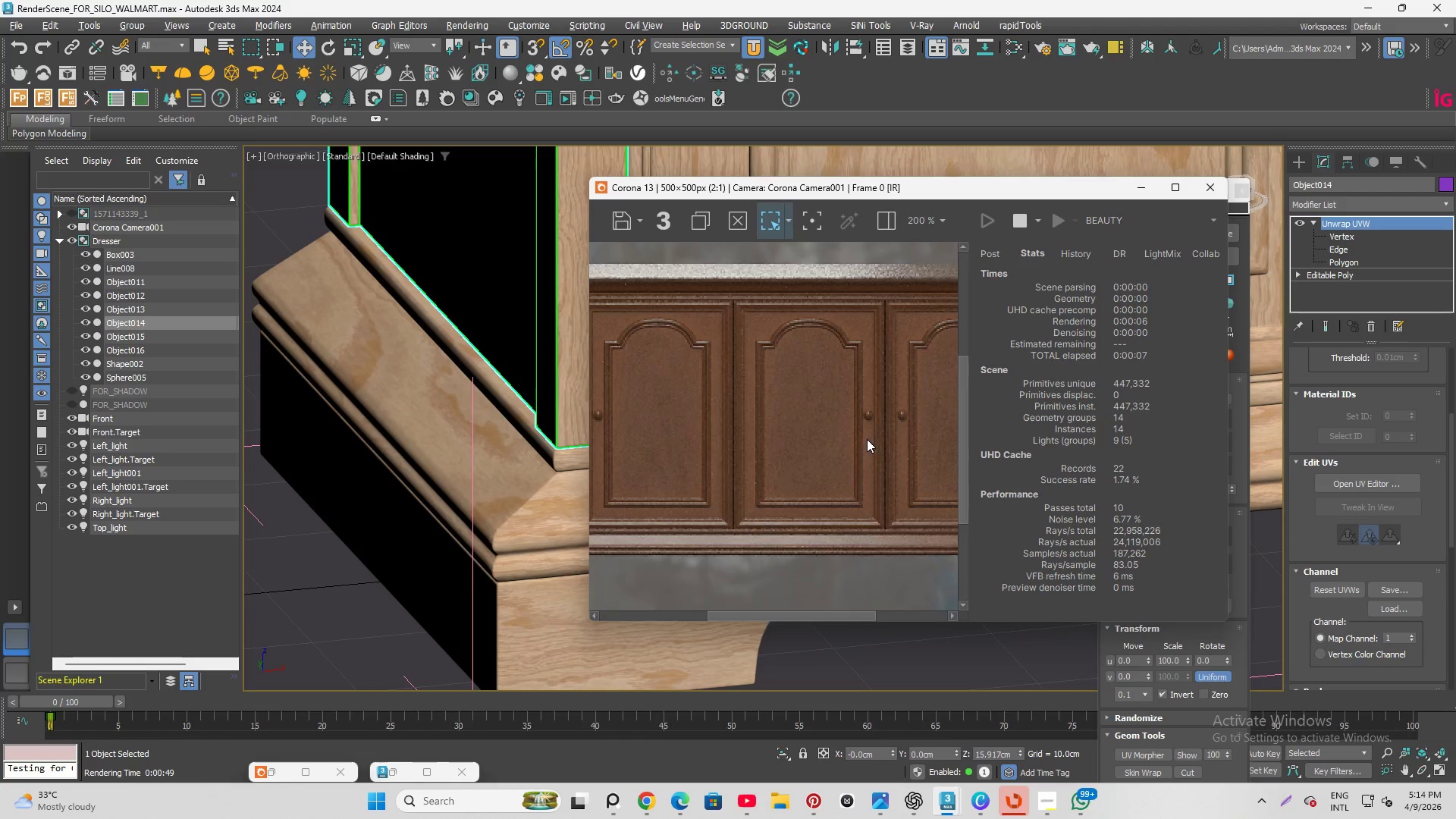 
scroll: coordinate [867, 439], scroll_direction: down, amount: 1.0
 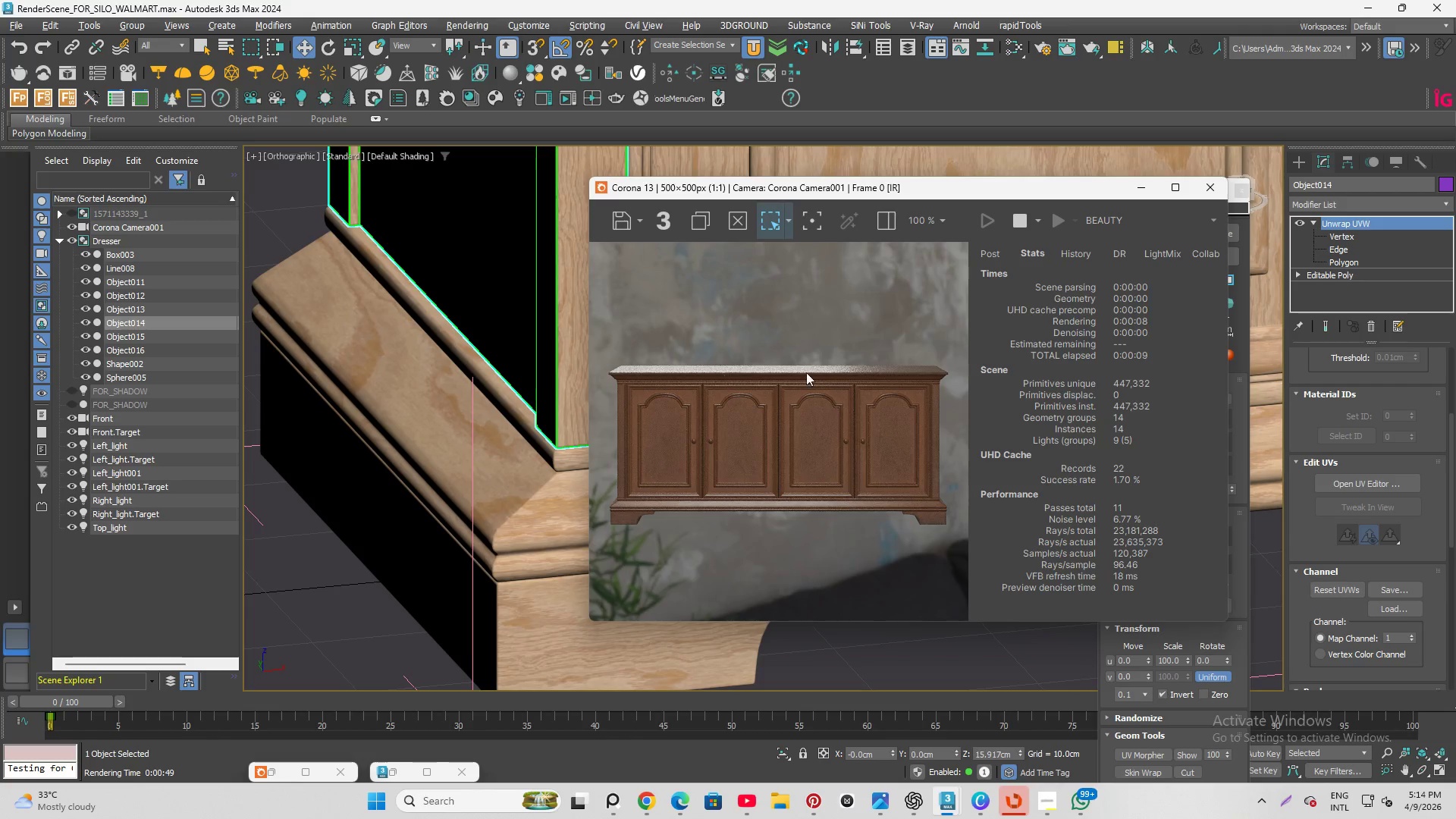 
scroll: coordinate [686, 416], scroll_direction: up, amount: 2.0
 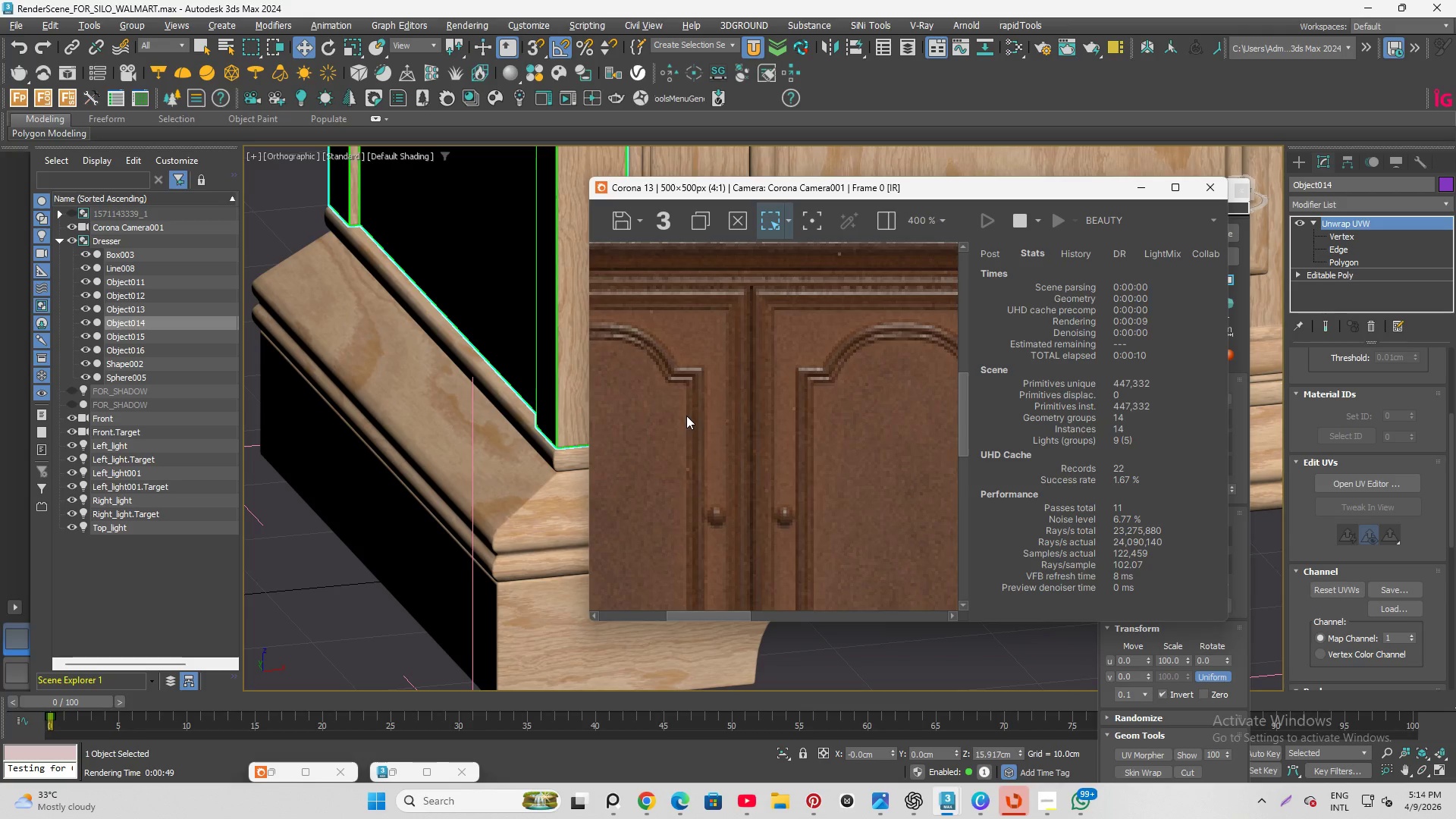 
scroll: coordinate [723, 417], scroll_direction: down, amount: 2.0
 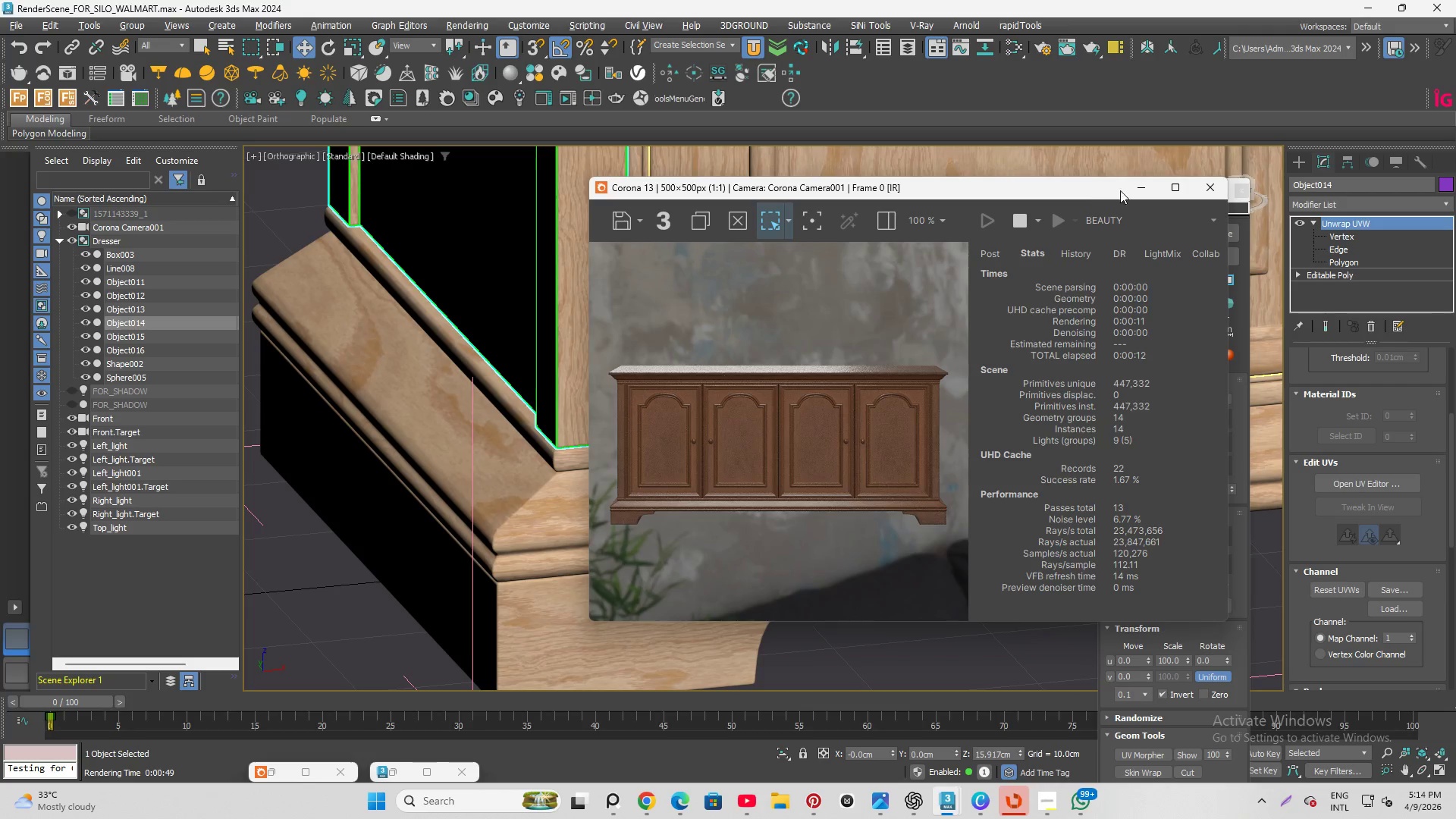 
left_click([1134, 189])
 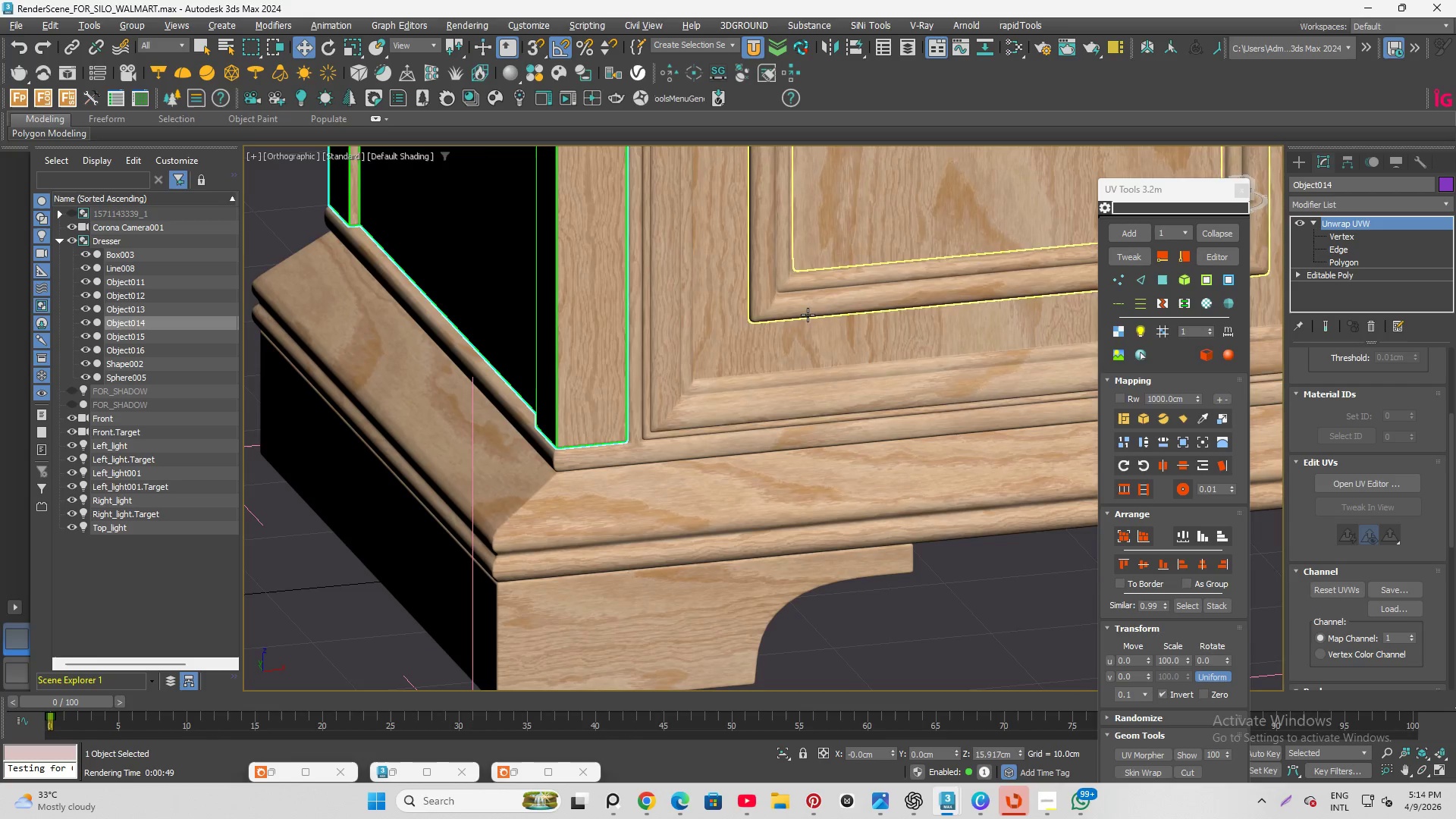 
scroll: coordinate [812, 392], scroll_direction: down, amount: 4.0
 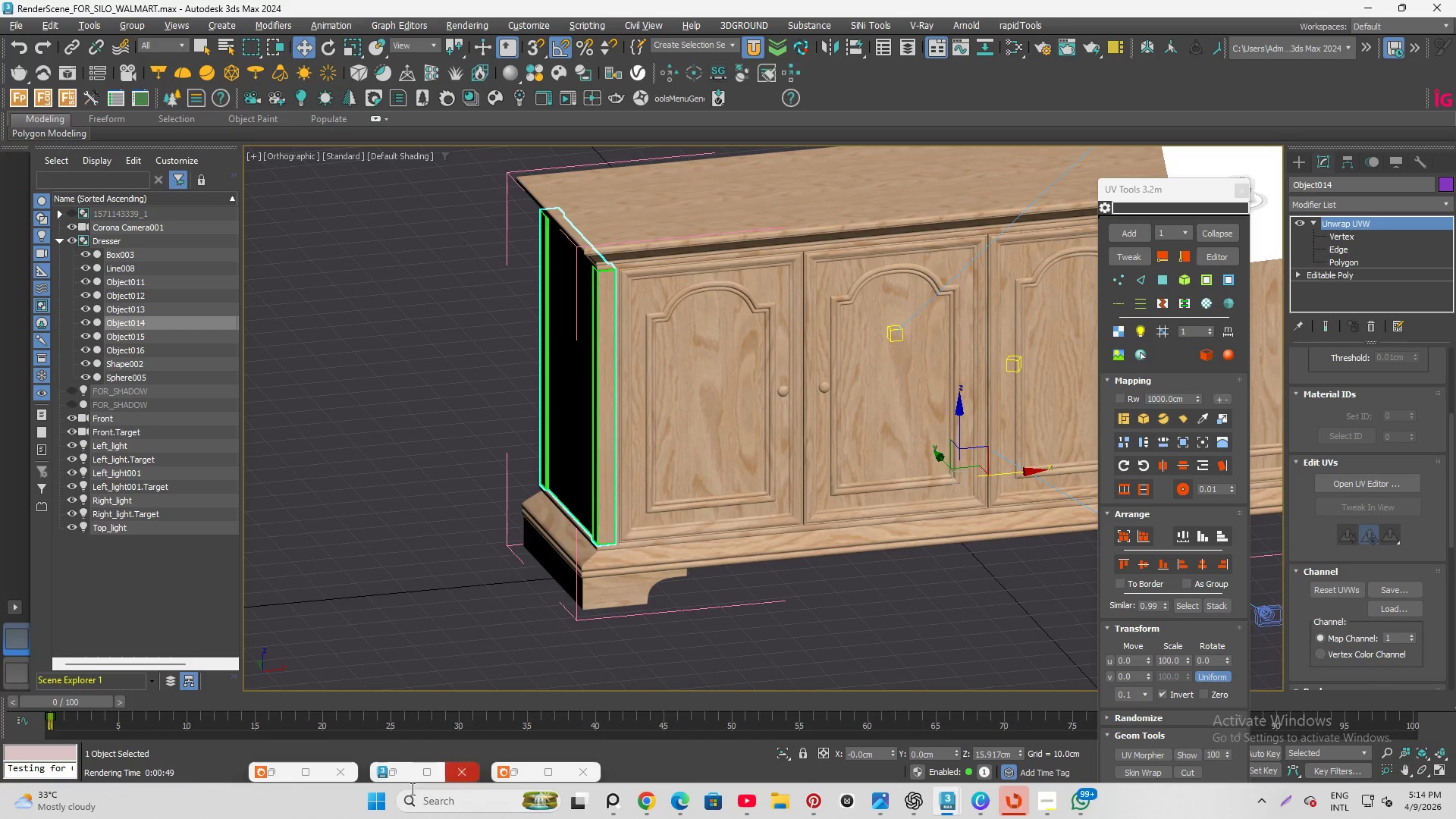 
left_click([398, 774])
 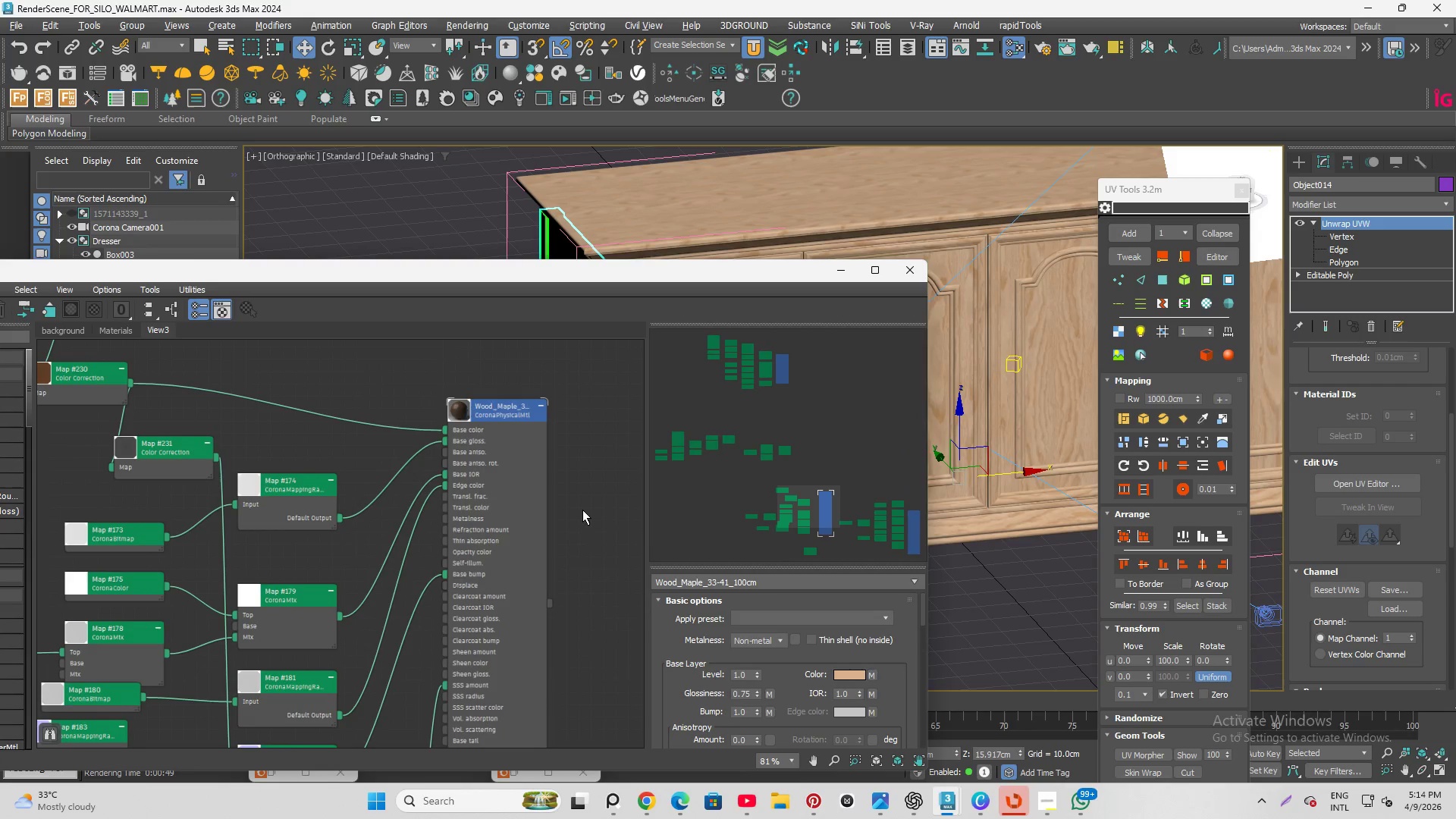 
scroll: coordinate [579, 515], scroll_direction: down, amount: 3.0
 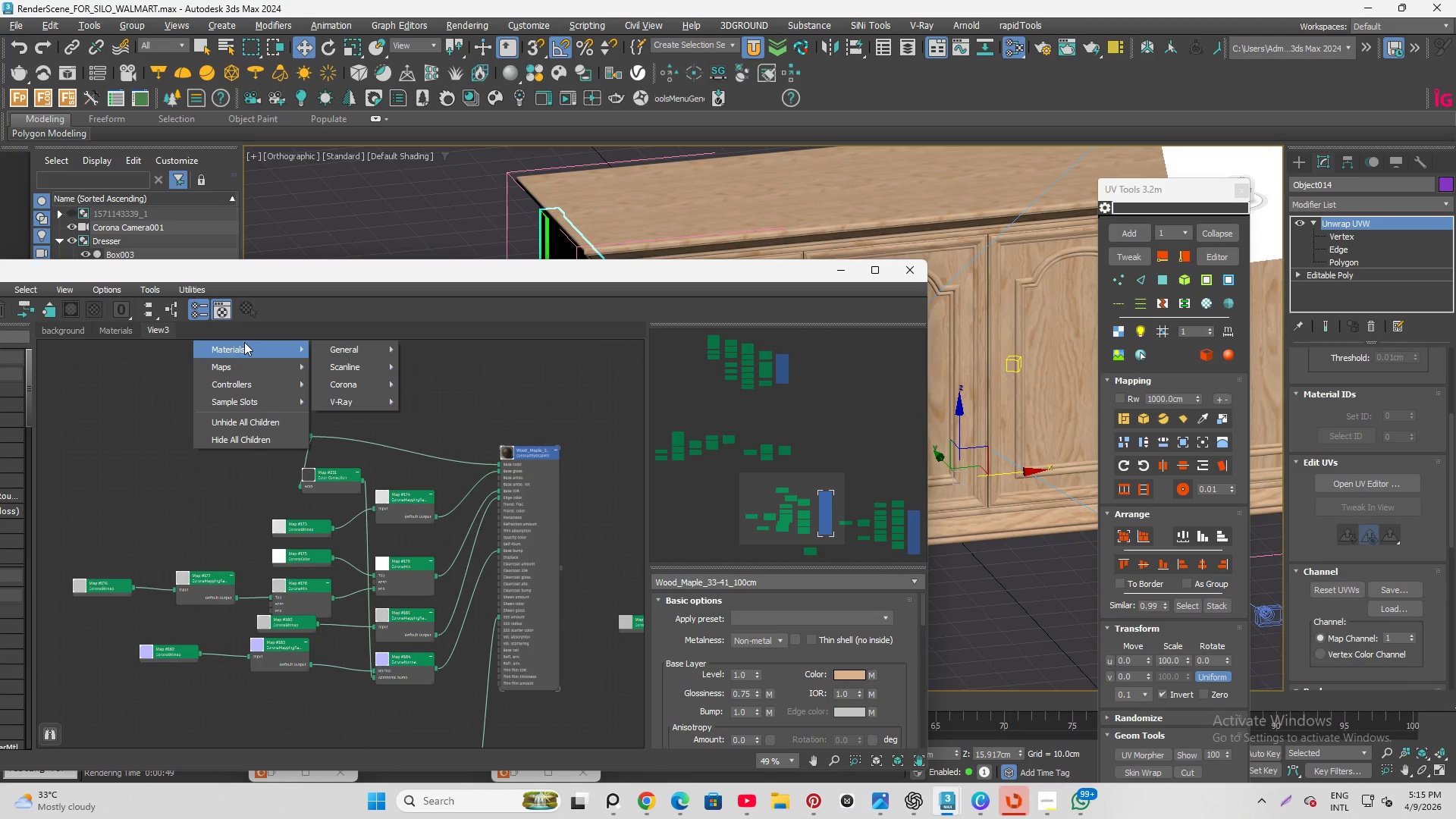 
right_click([190, 326])
 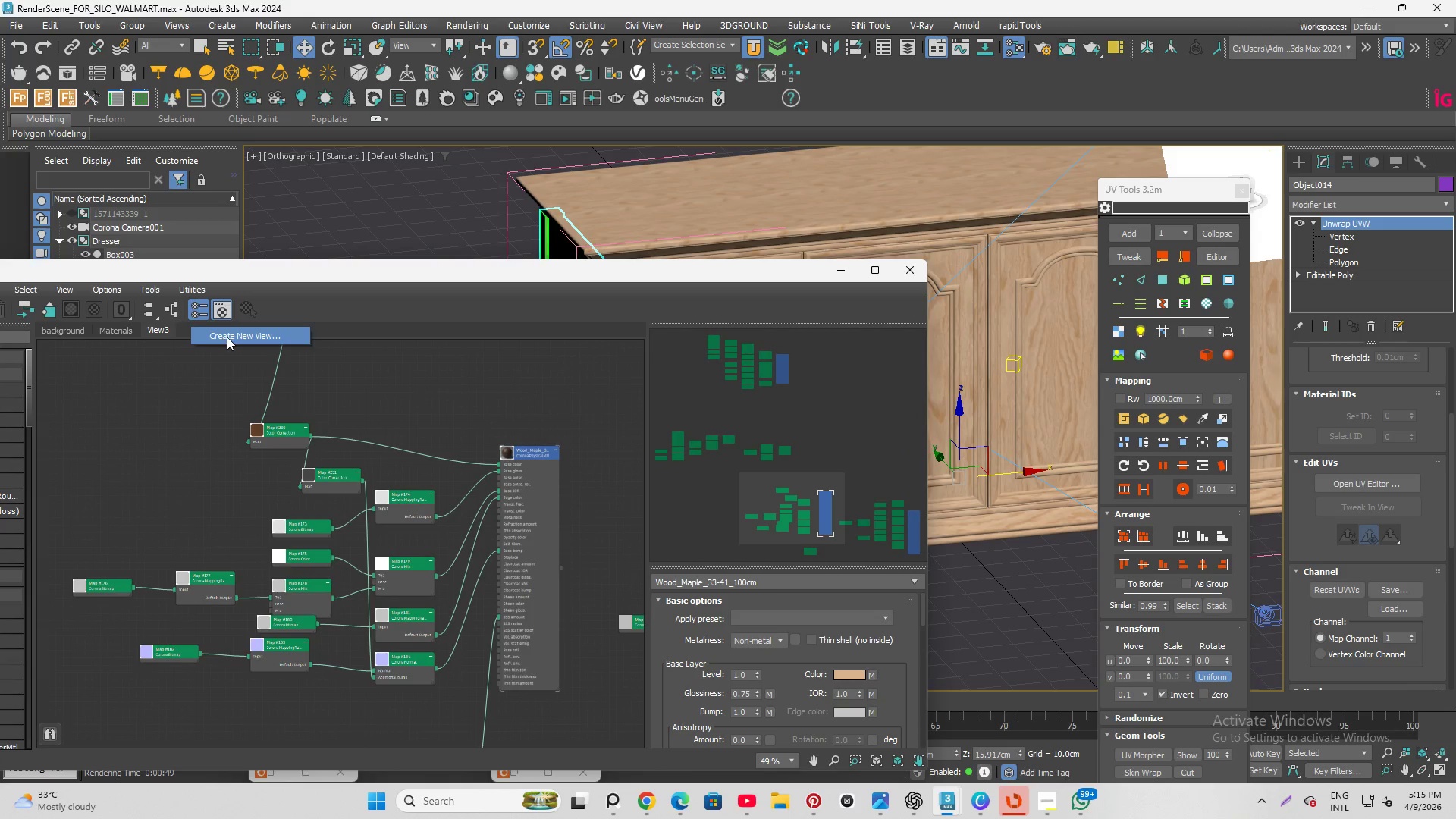 
left_click([229, 334])
 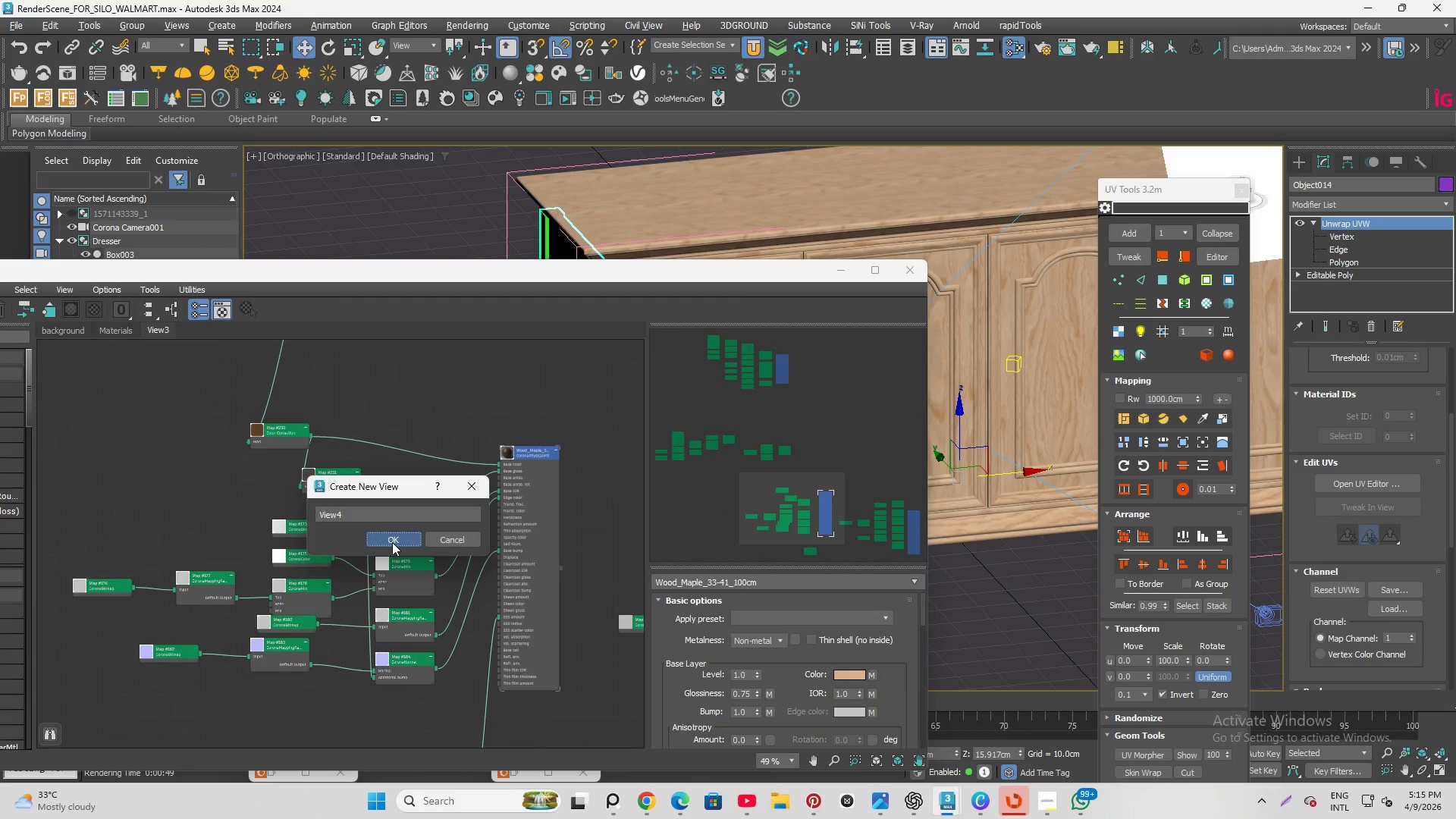 
left_click_drag(start_coordinate=[415, 271], to_coordinate=[1112, 259])
 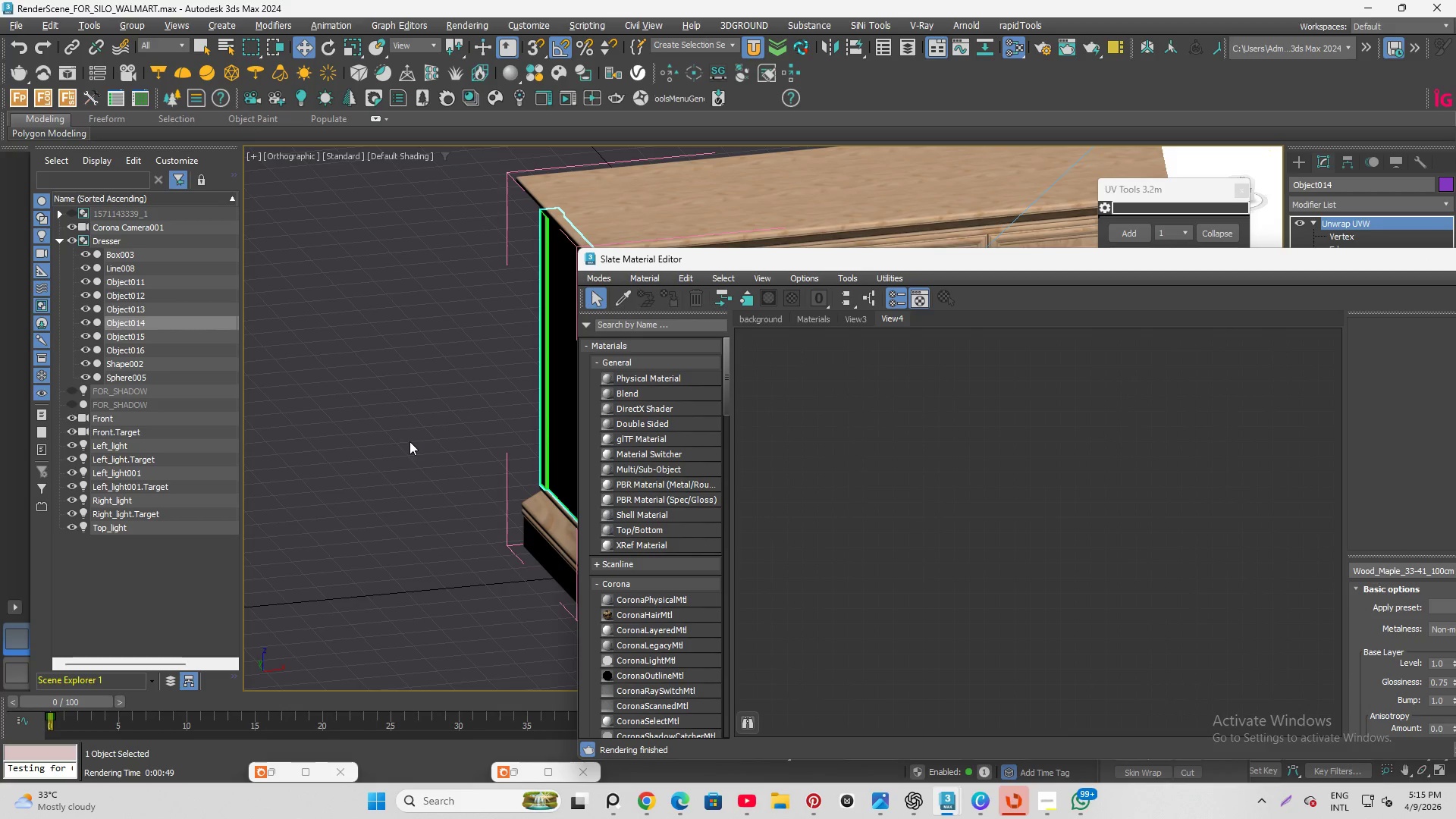 
key(M)
 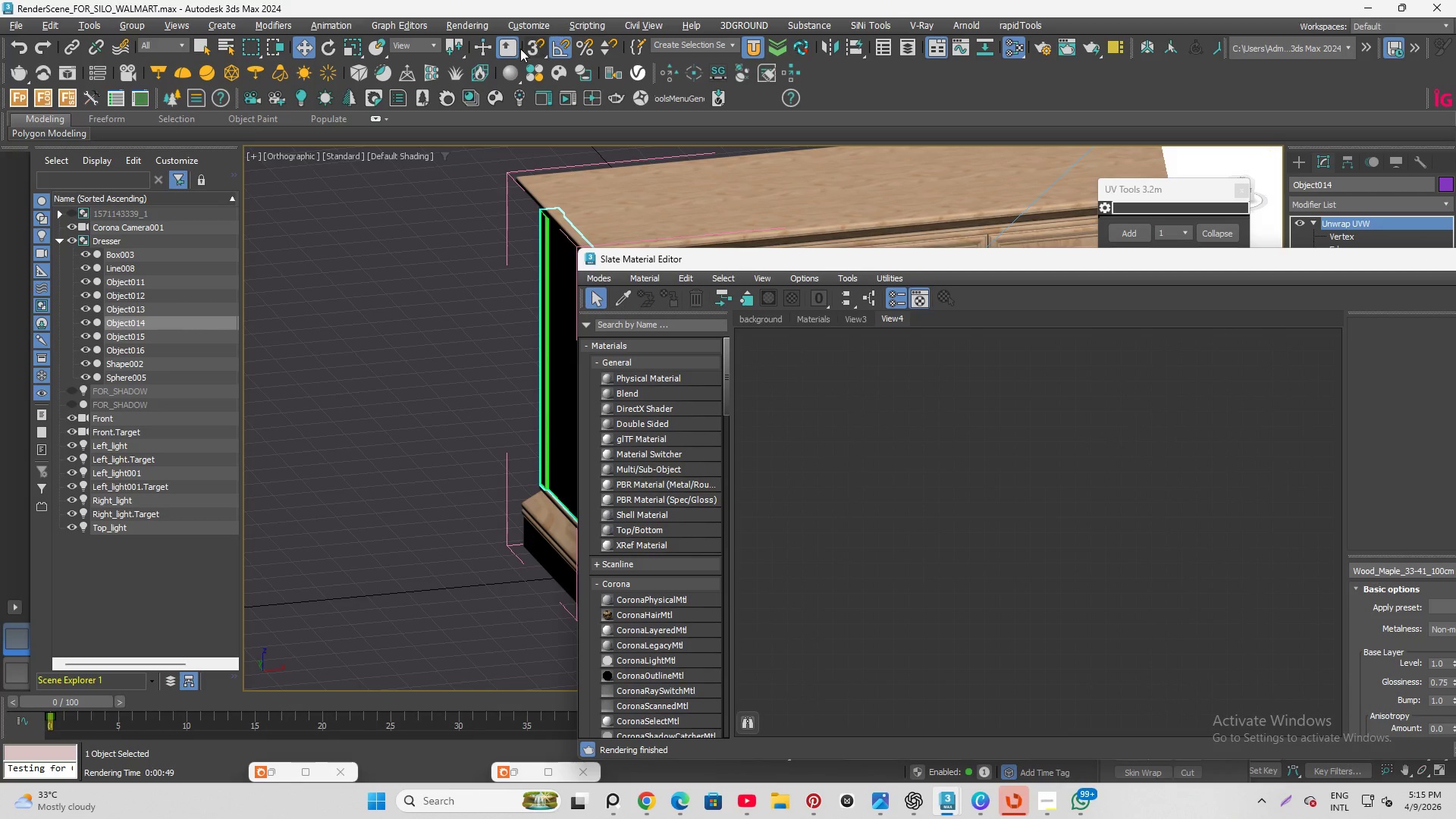 
left_click([492, 94])
 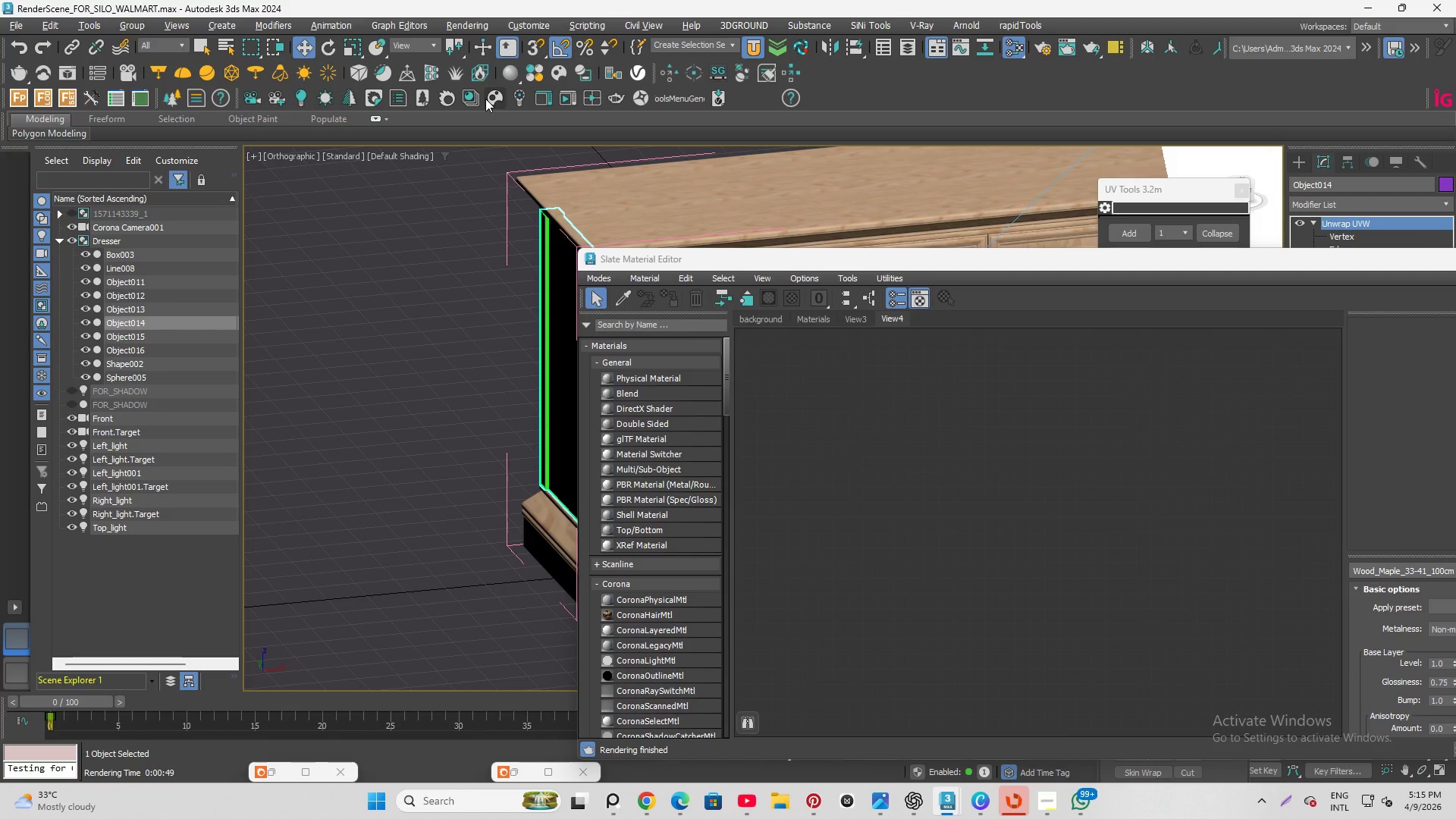 
wait(8.84)
 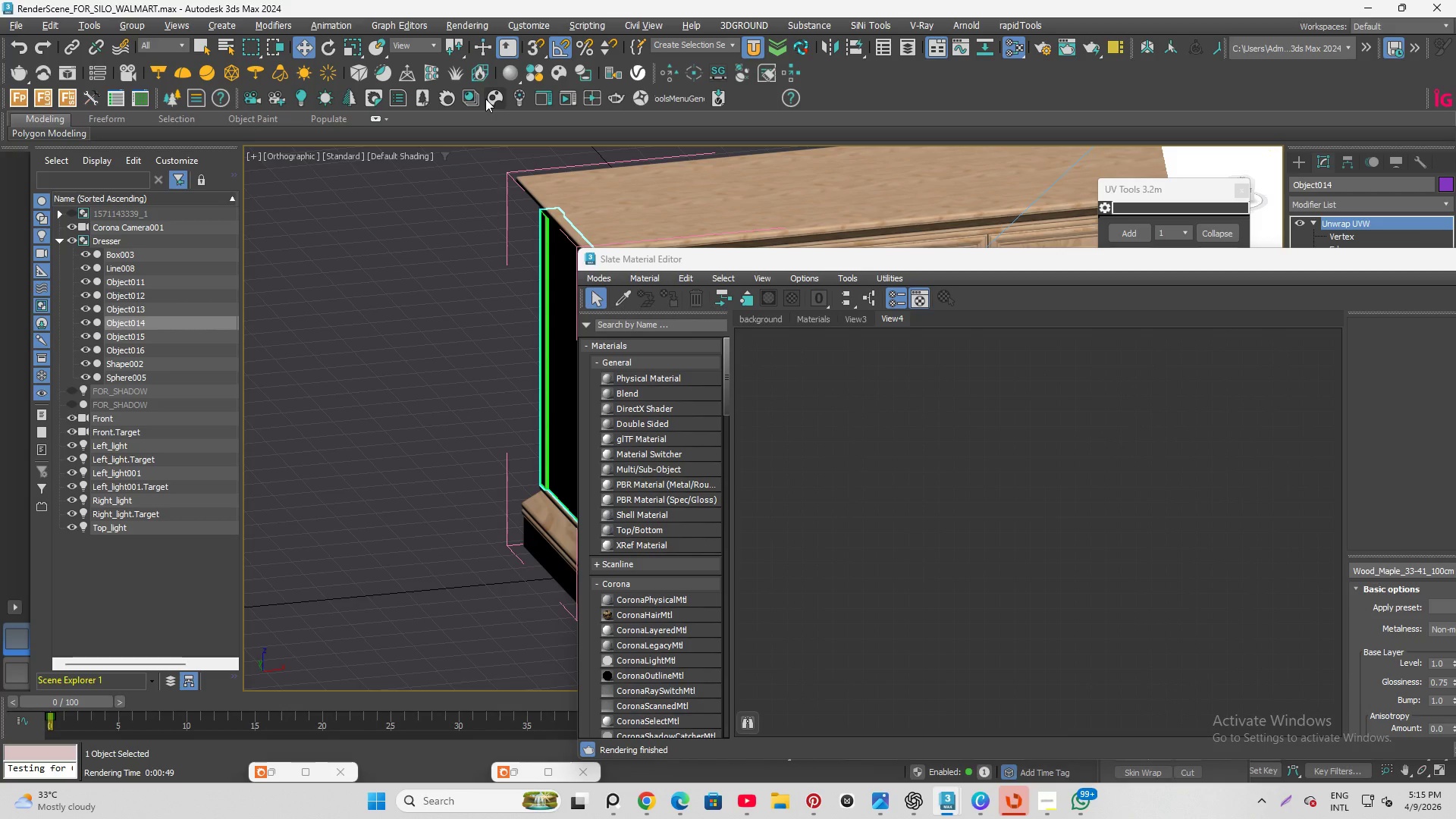 
left_click([496, 99])
 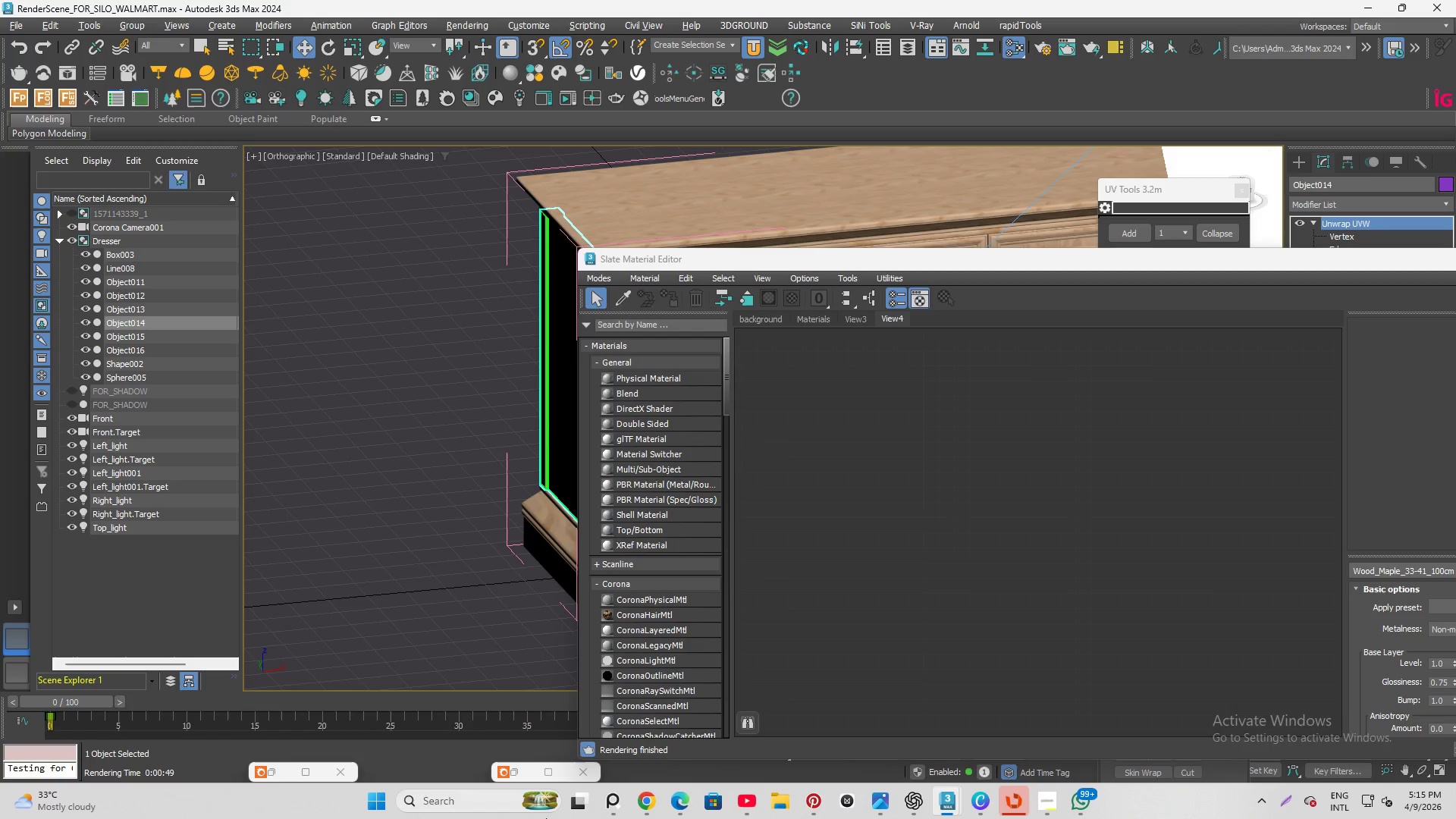 
wait(6.91)
 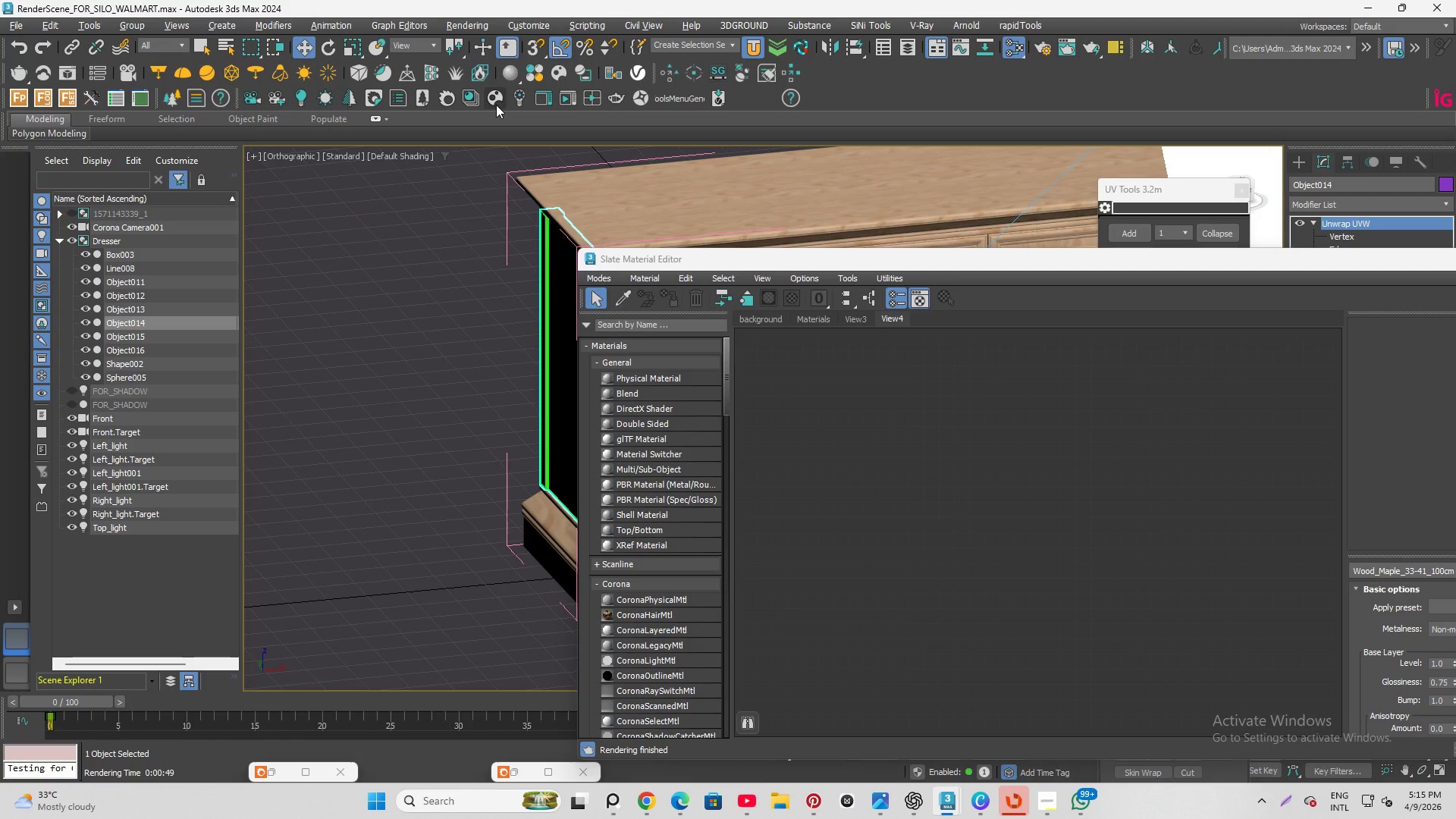 
left_click([519, 774])
 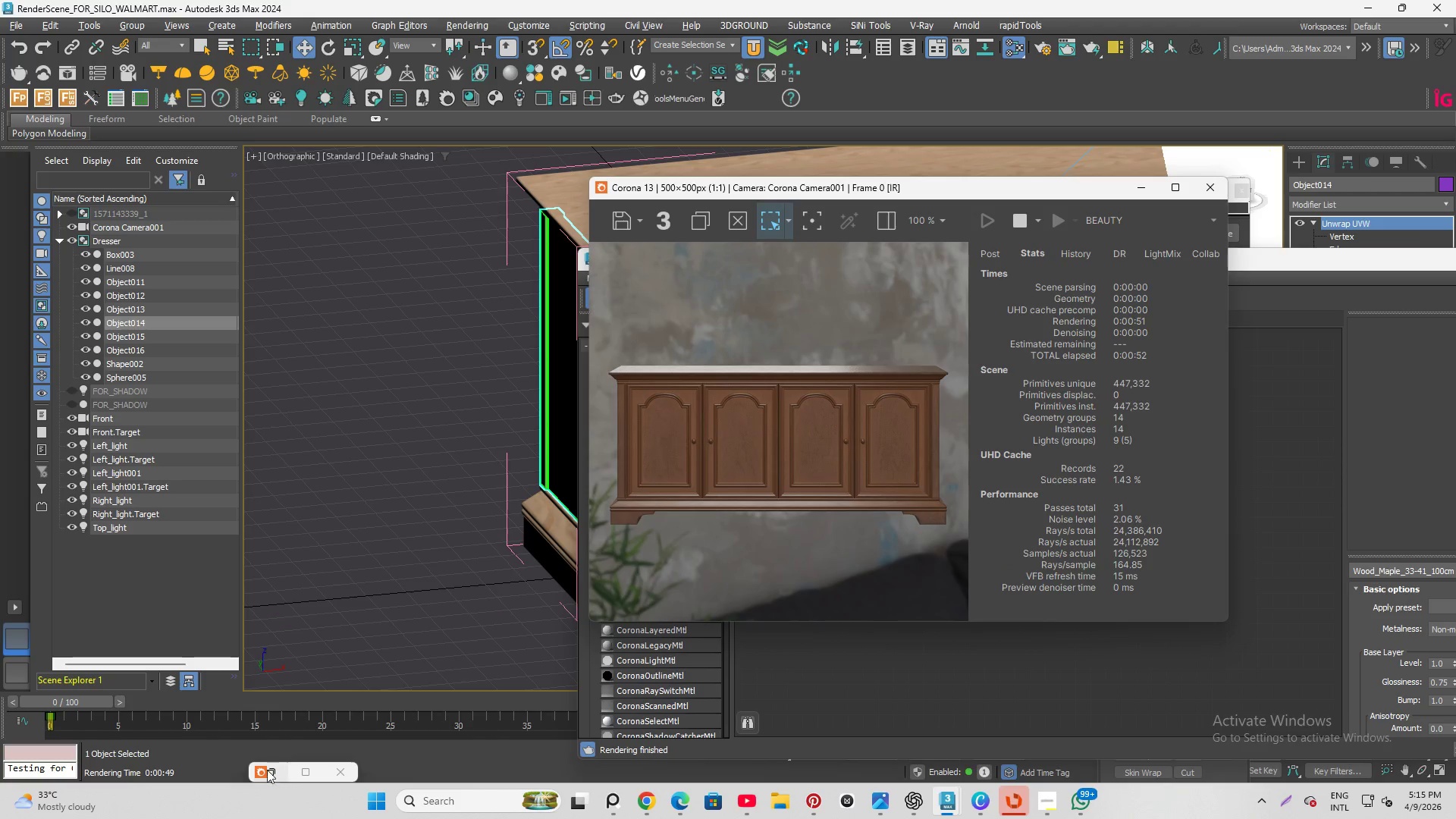 
left_click([280, 772])
 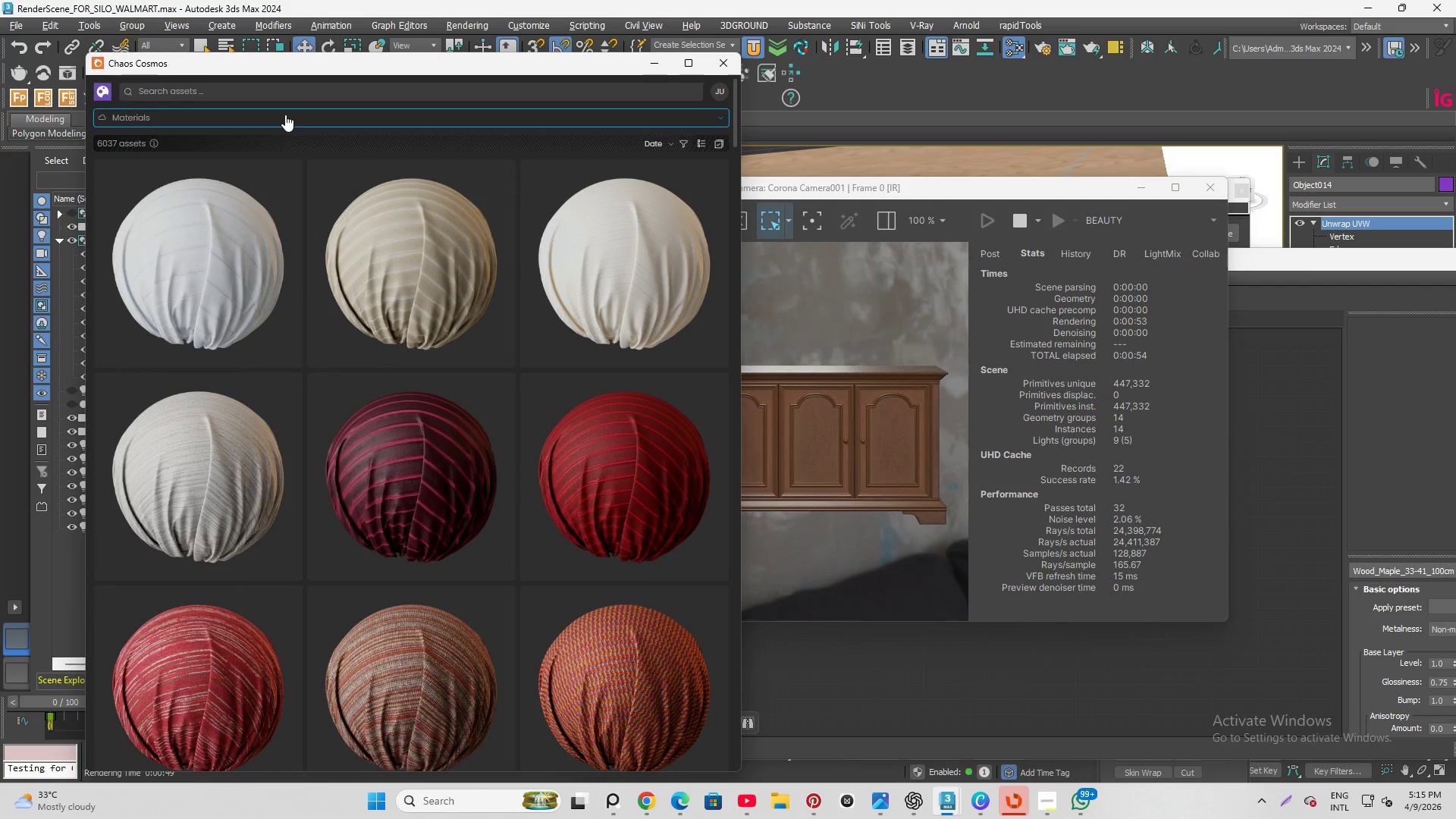 
left_click([281, 91])
 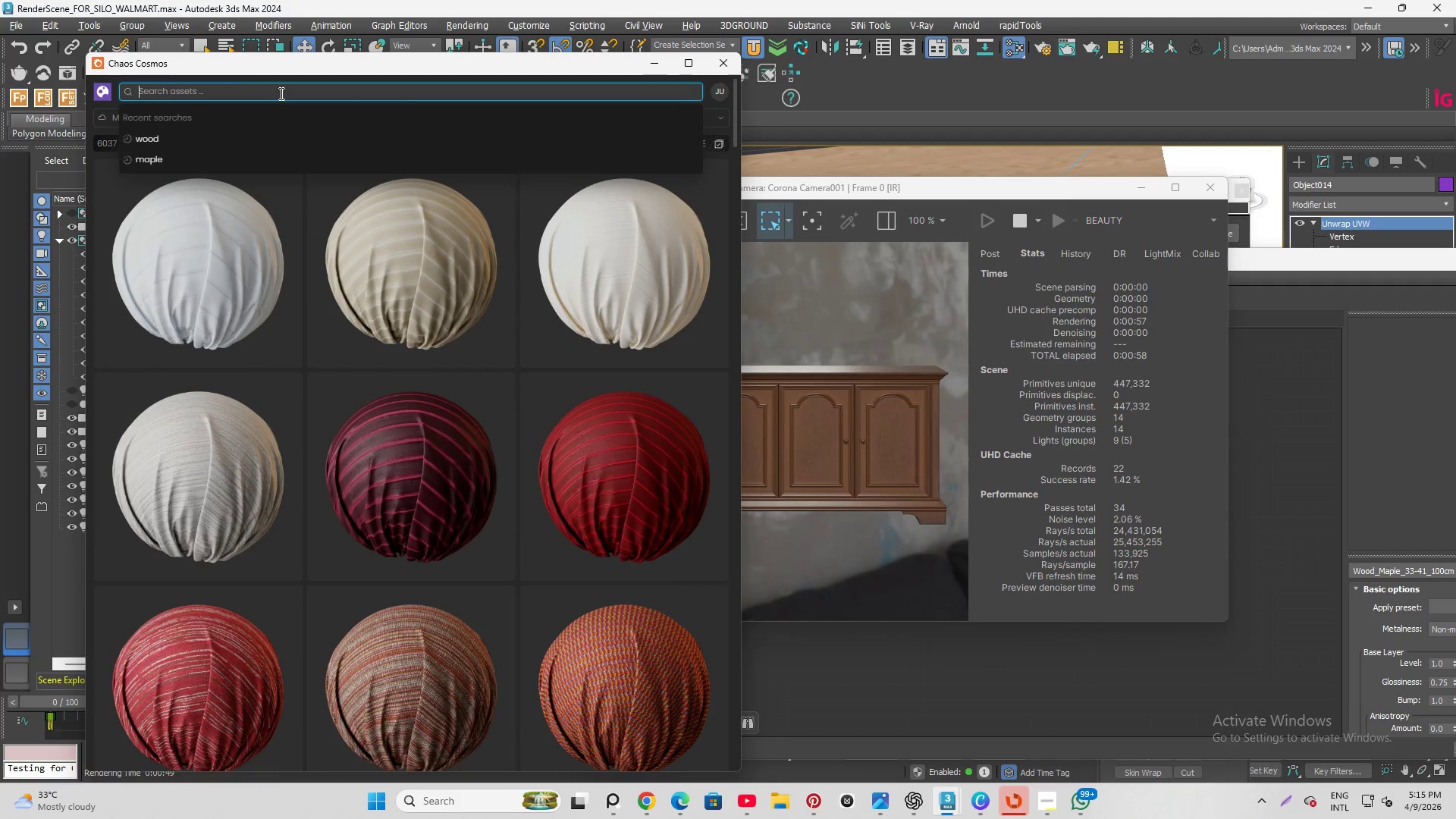 
type(g)
key(Backspace)
key(Backspace)
type(metal)
 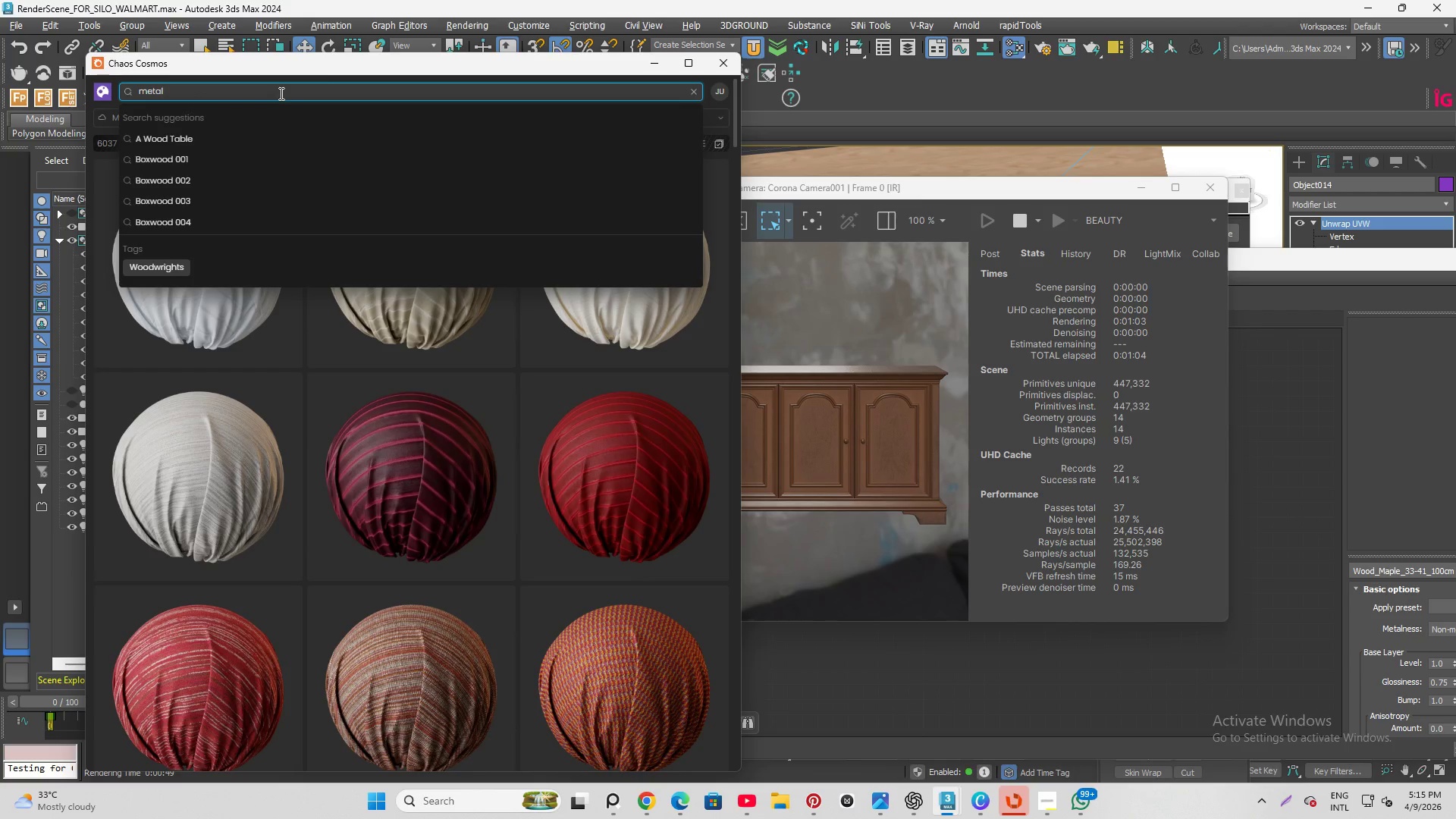 
key(Enter)
 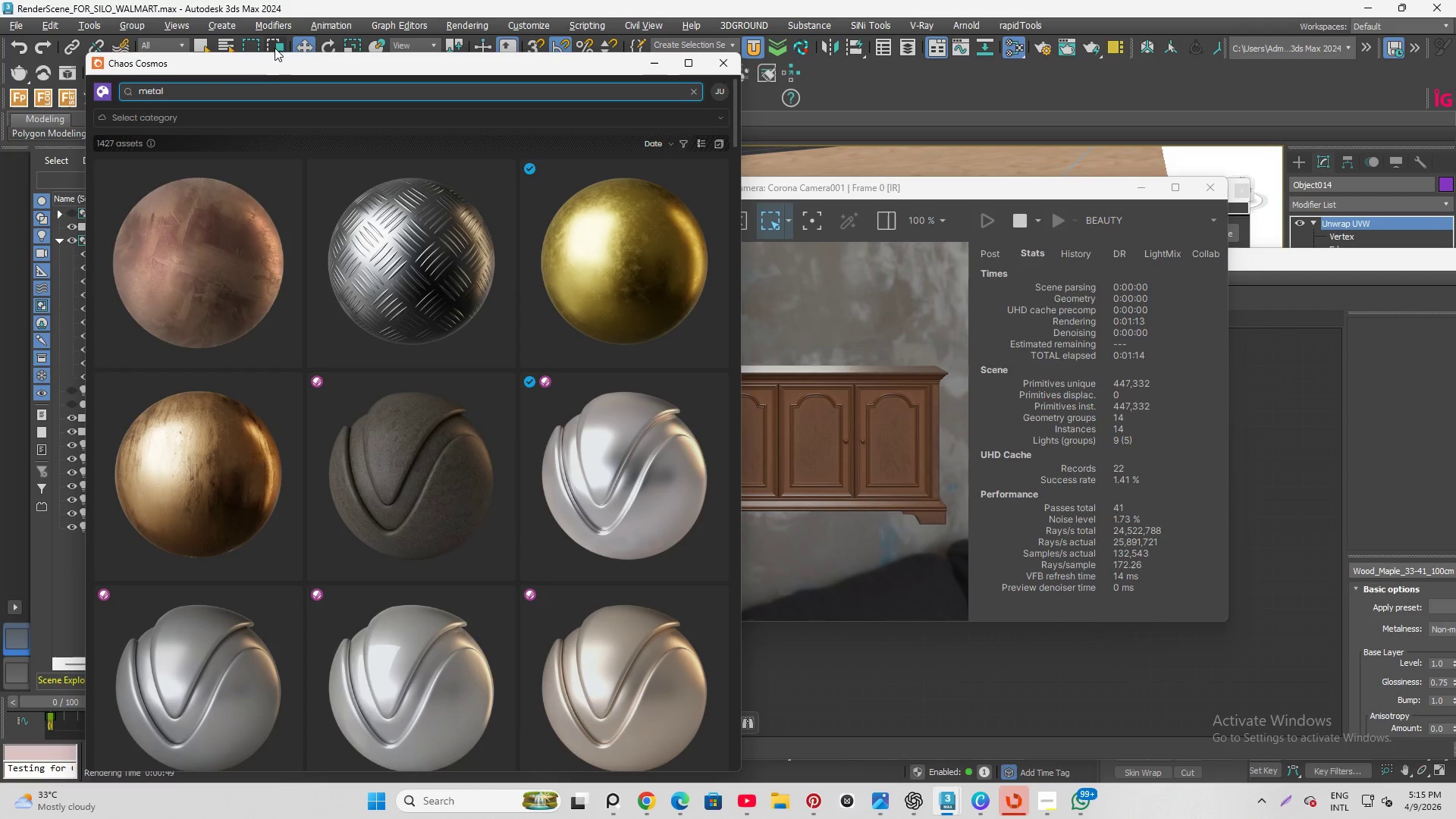 
wait(14.64)
 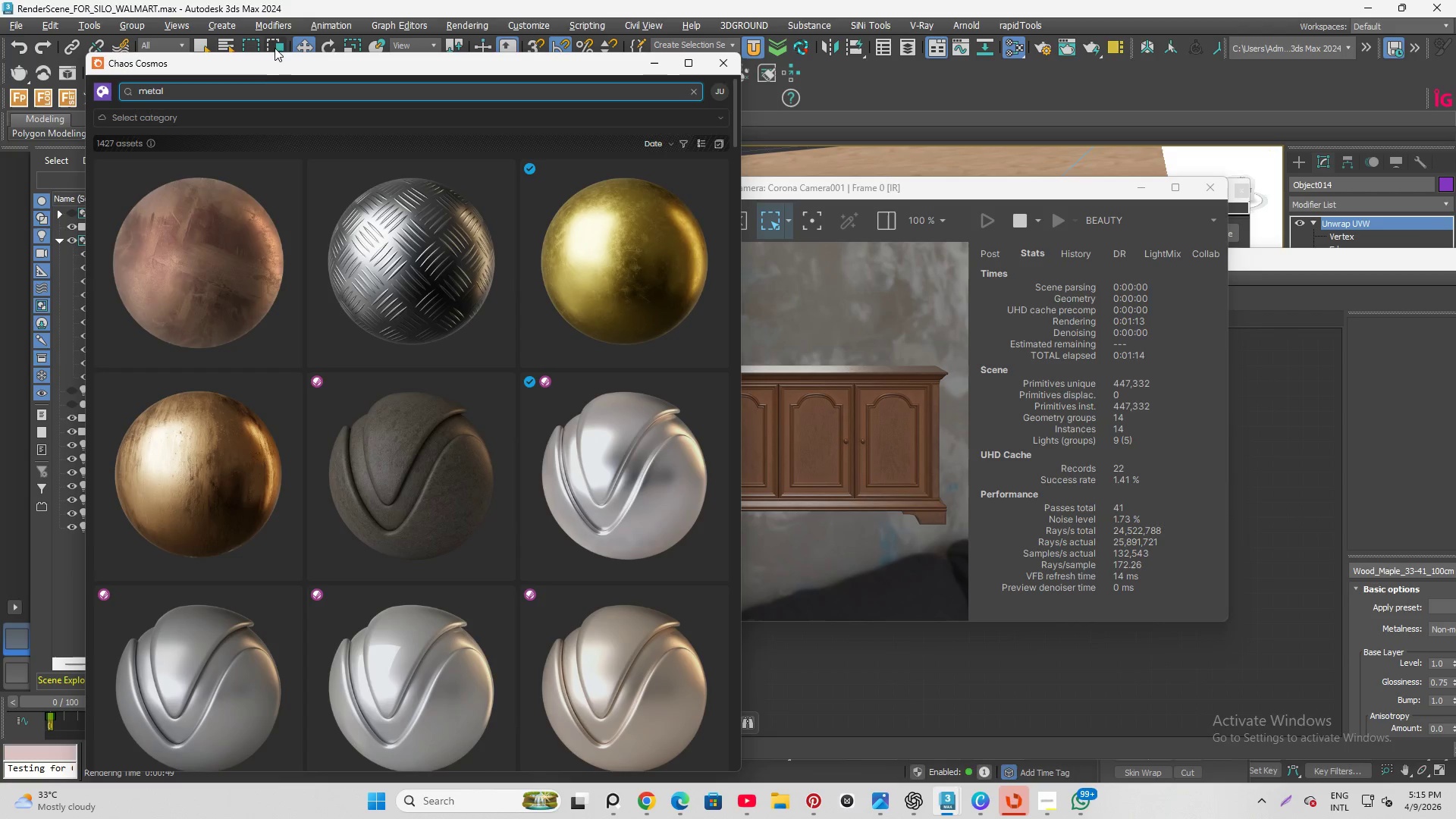 
scroll: coordinate [190, 422], scroll_direction: down, amount: 6.0
 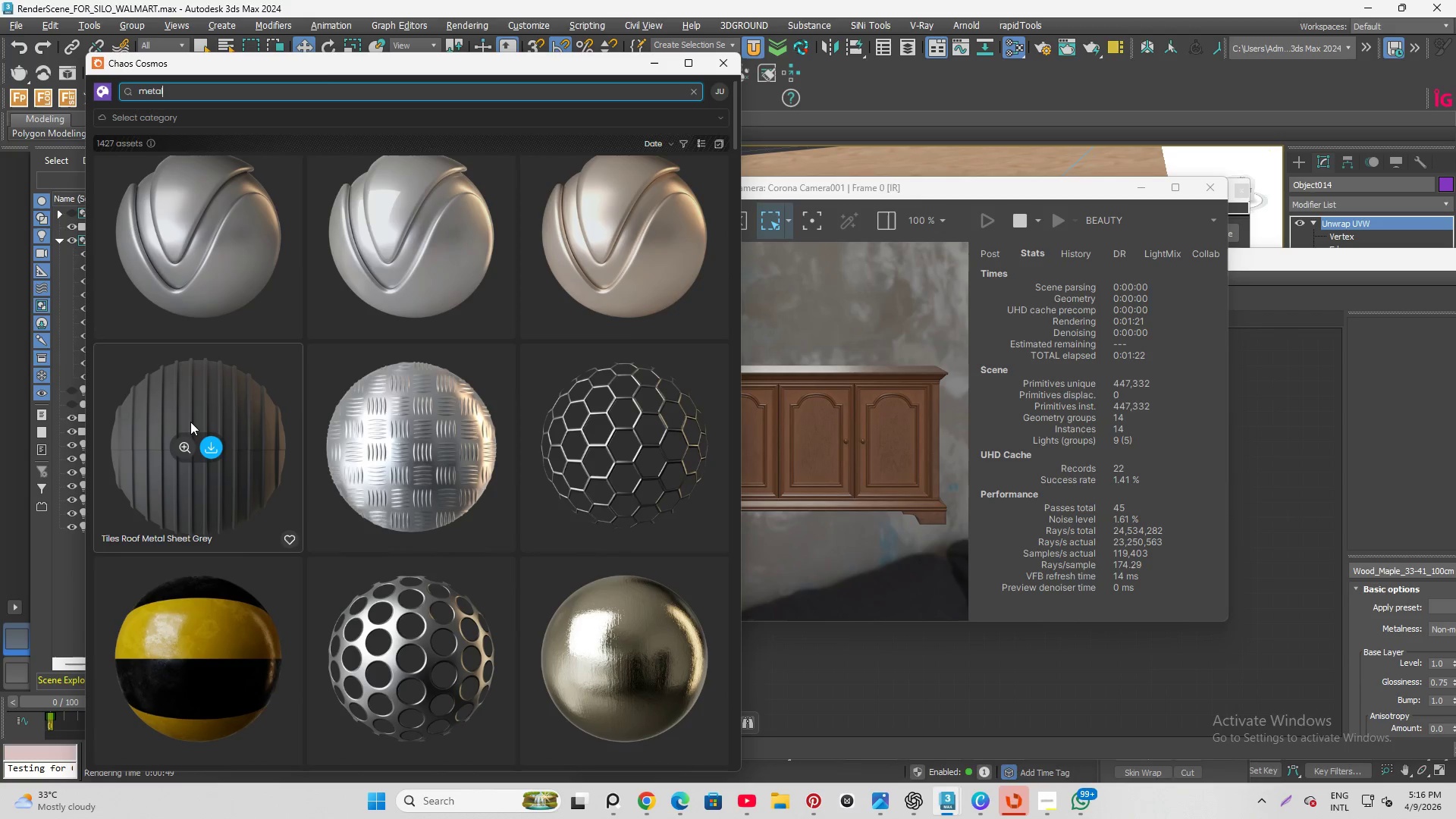 
scroll: coordinate [196, 416], scroll_direction: up, amount: 1.0
 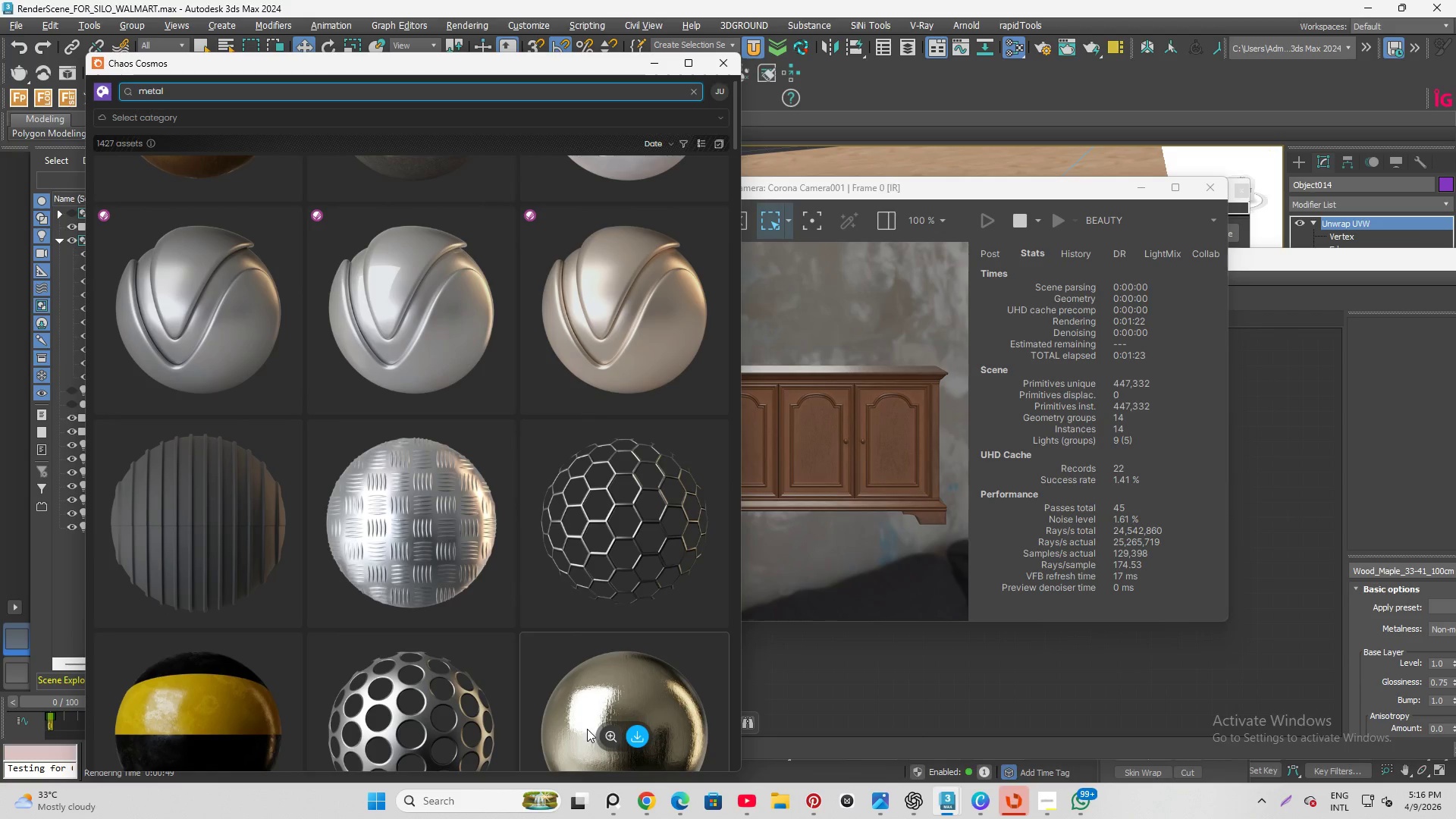 
scroll: coordinate [588, 698], scroll_direction: down, amount: 1.0
 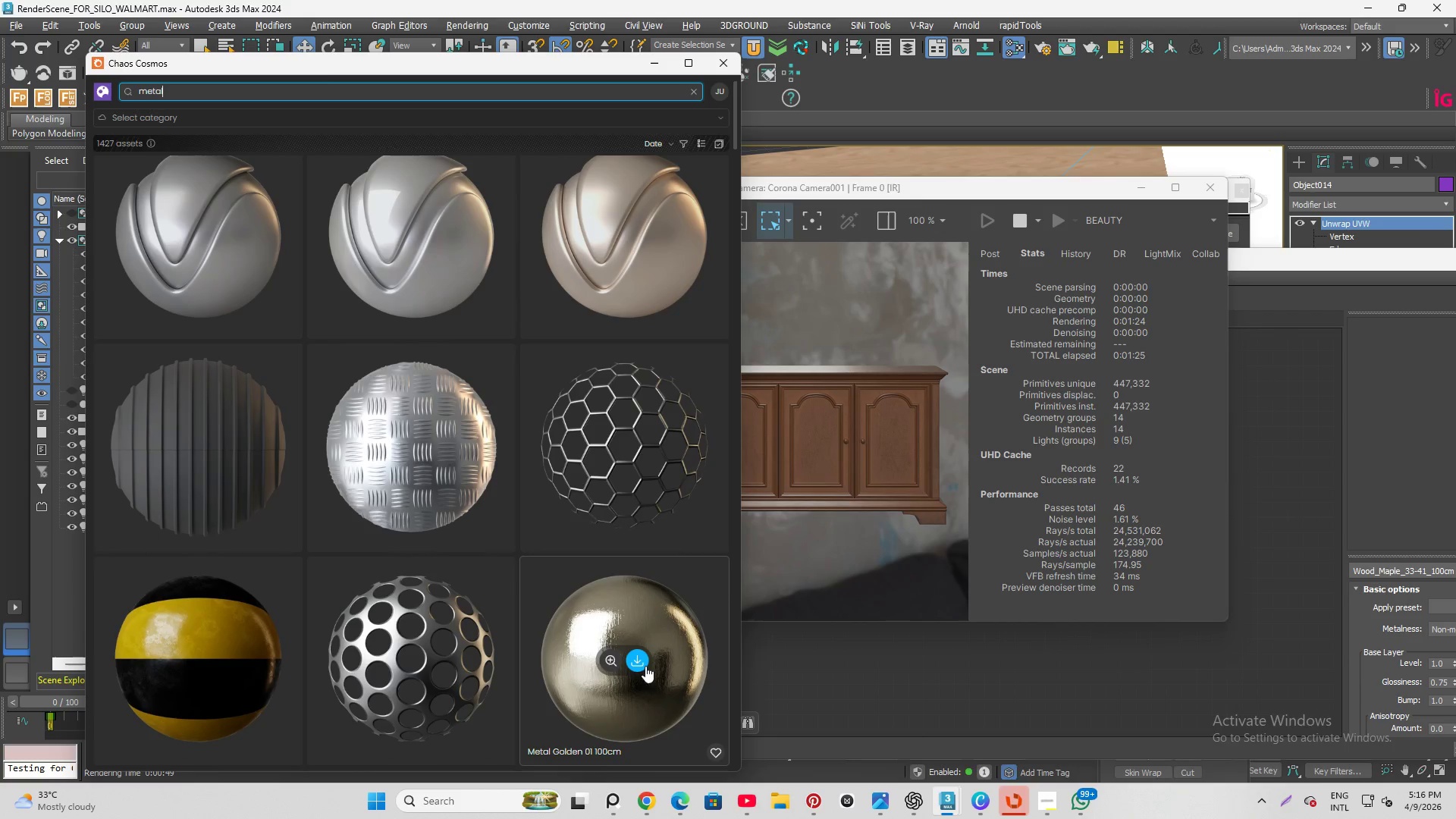 
left_click([640, 657])
 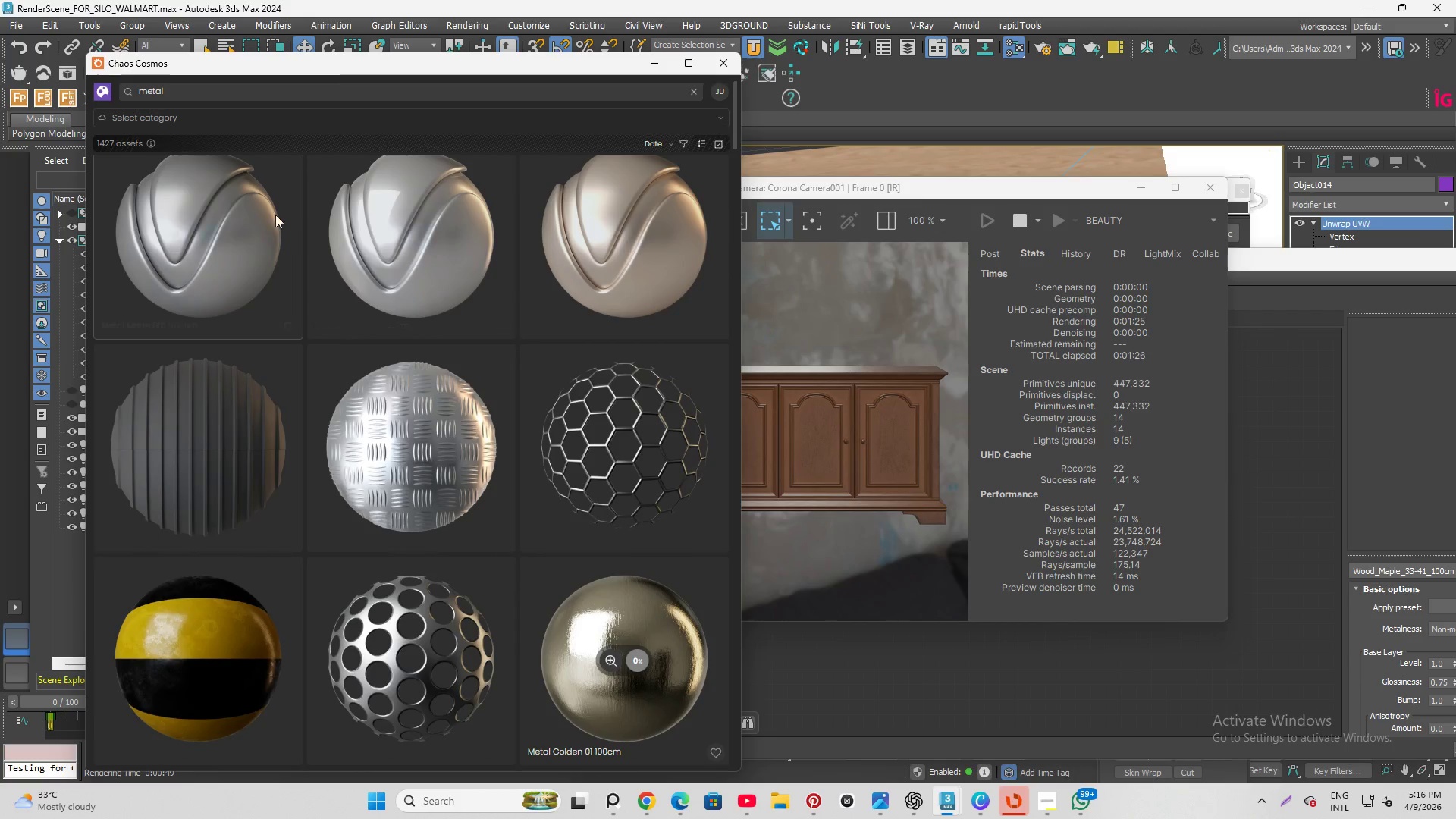 
scroll: coordinate [240, 304], scroll_direction: up, amount: 4.0
 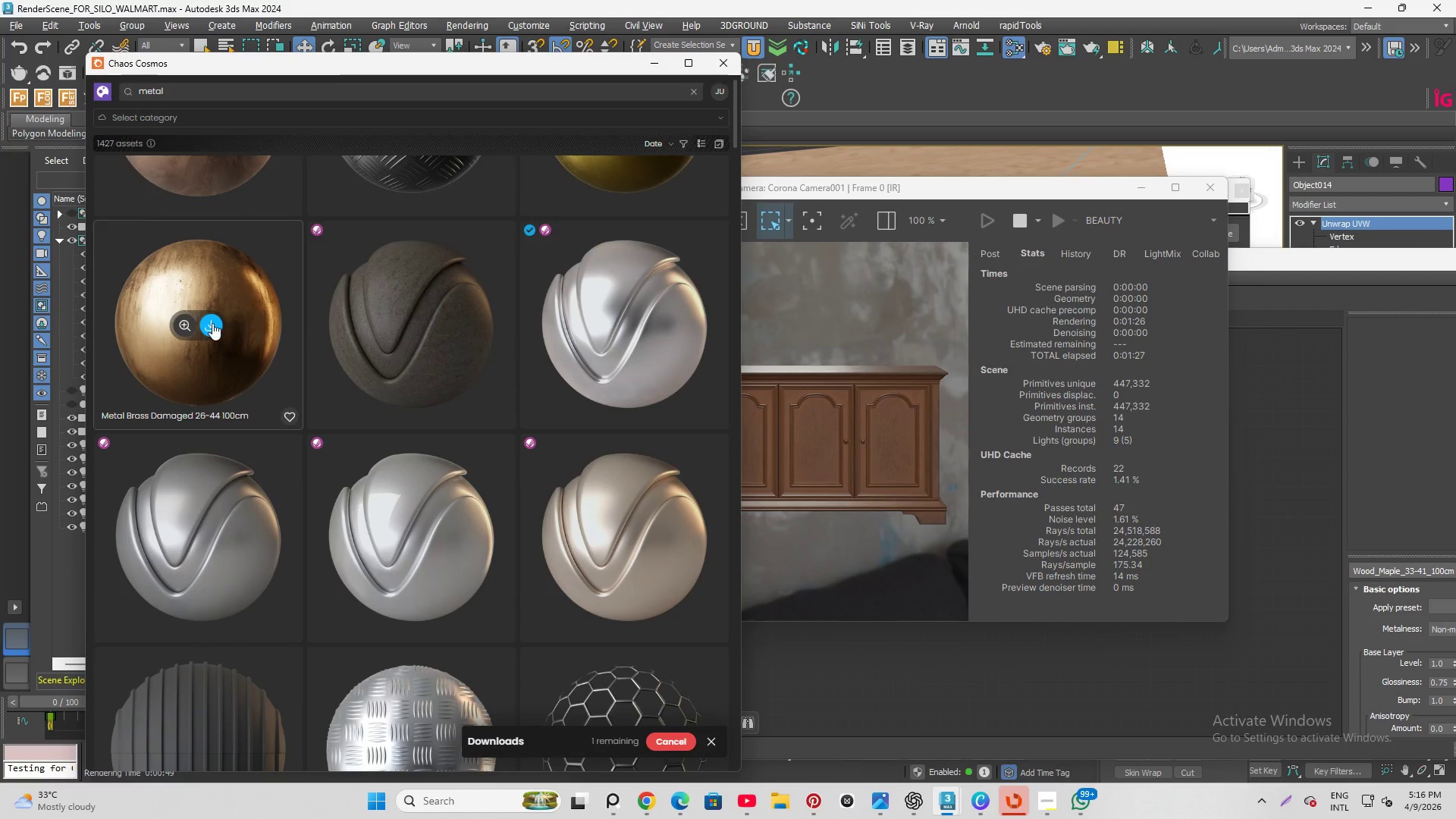 
left_click([212, 322])
 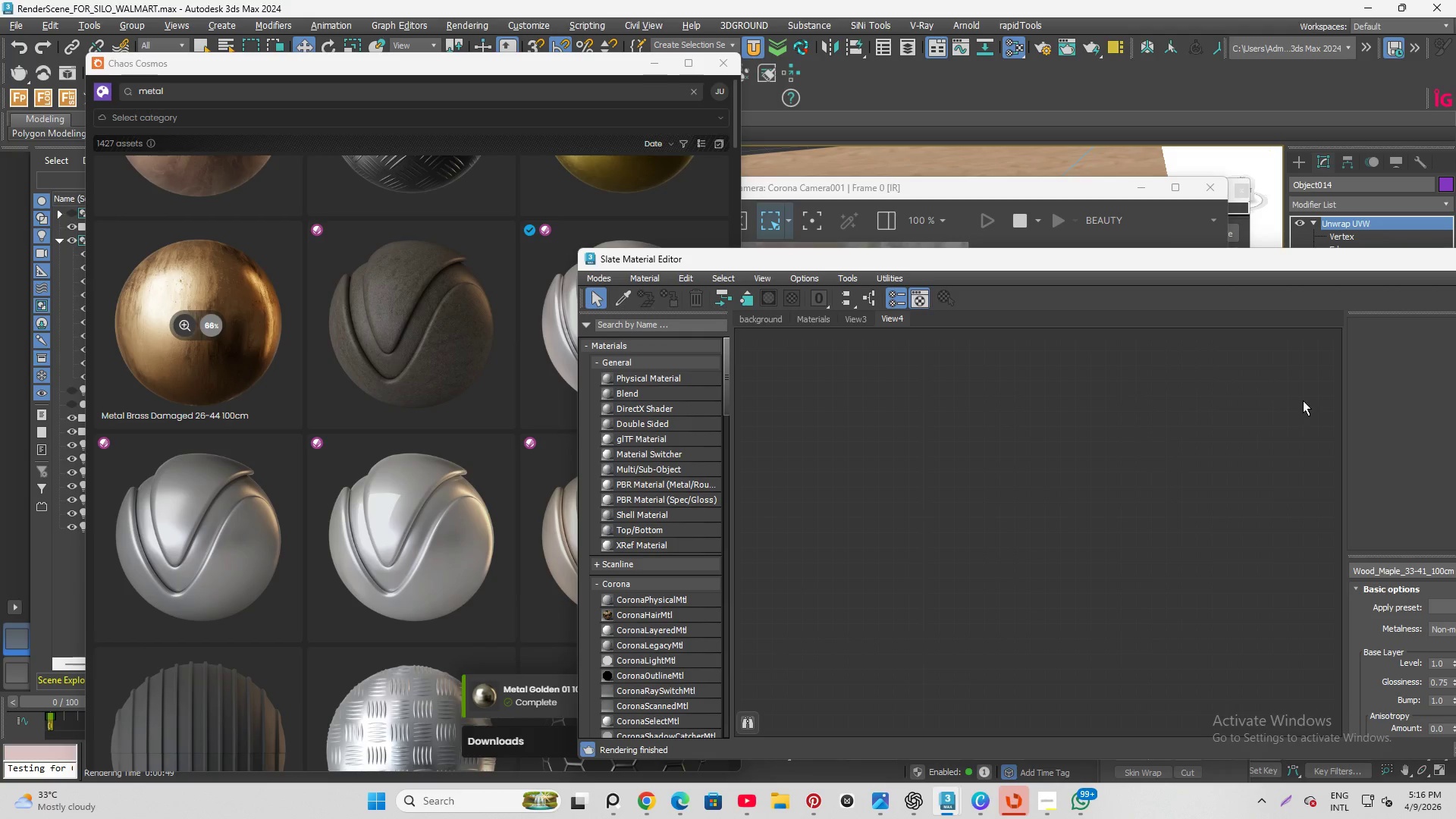 
wait(5.33)
 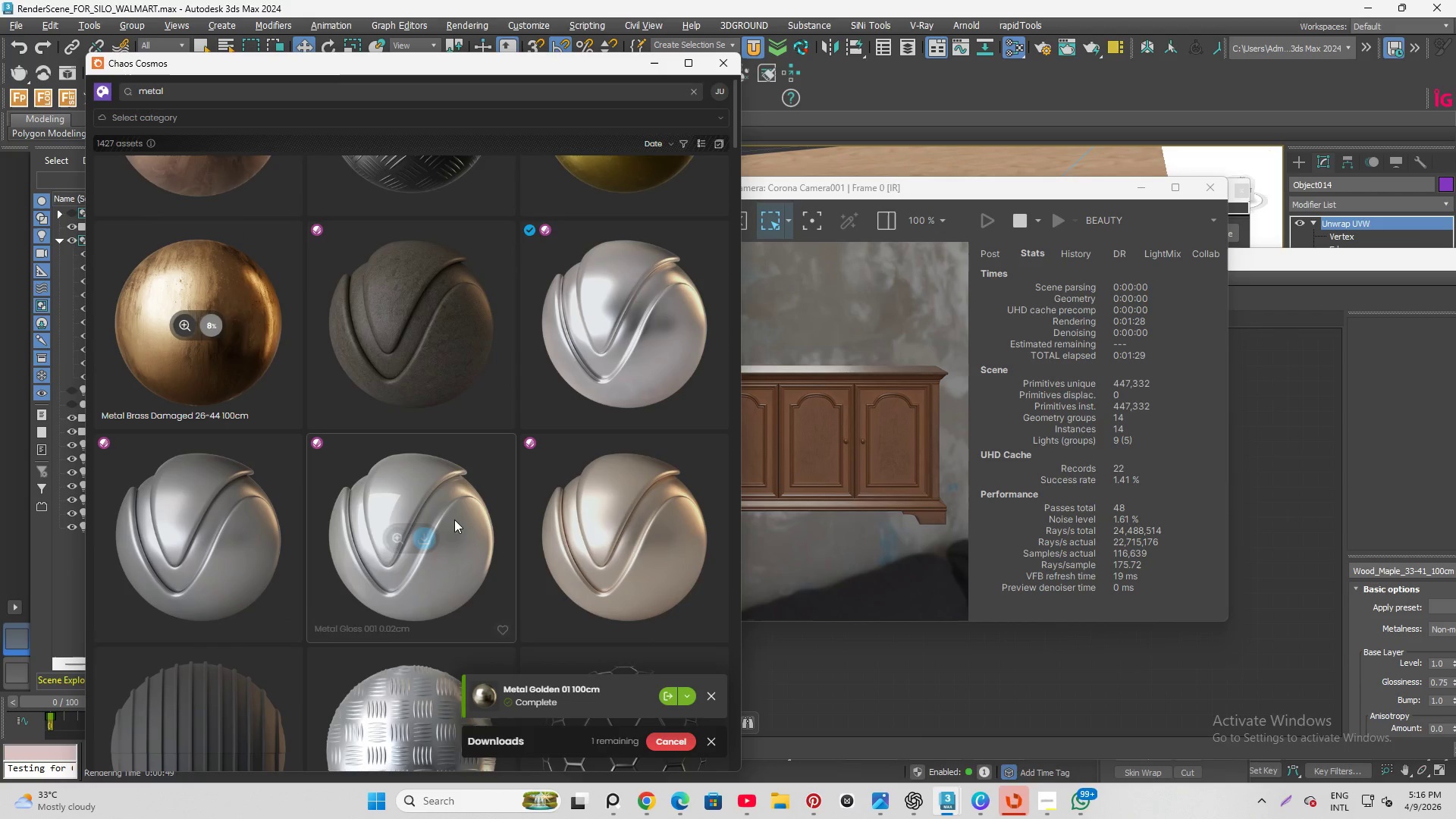 
scroll: coordinate [193, 405], scroll_direction: down, amount: 2.0
 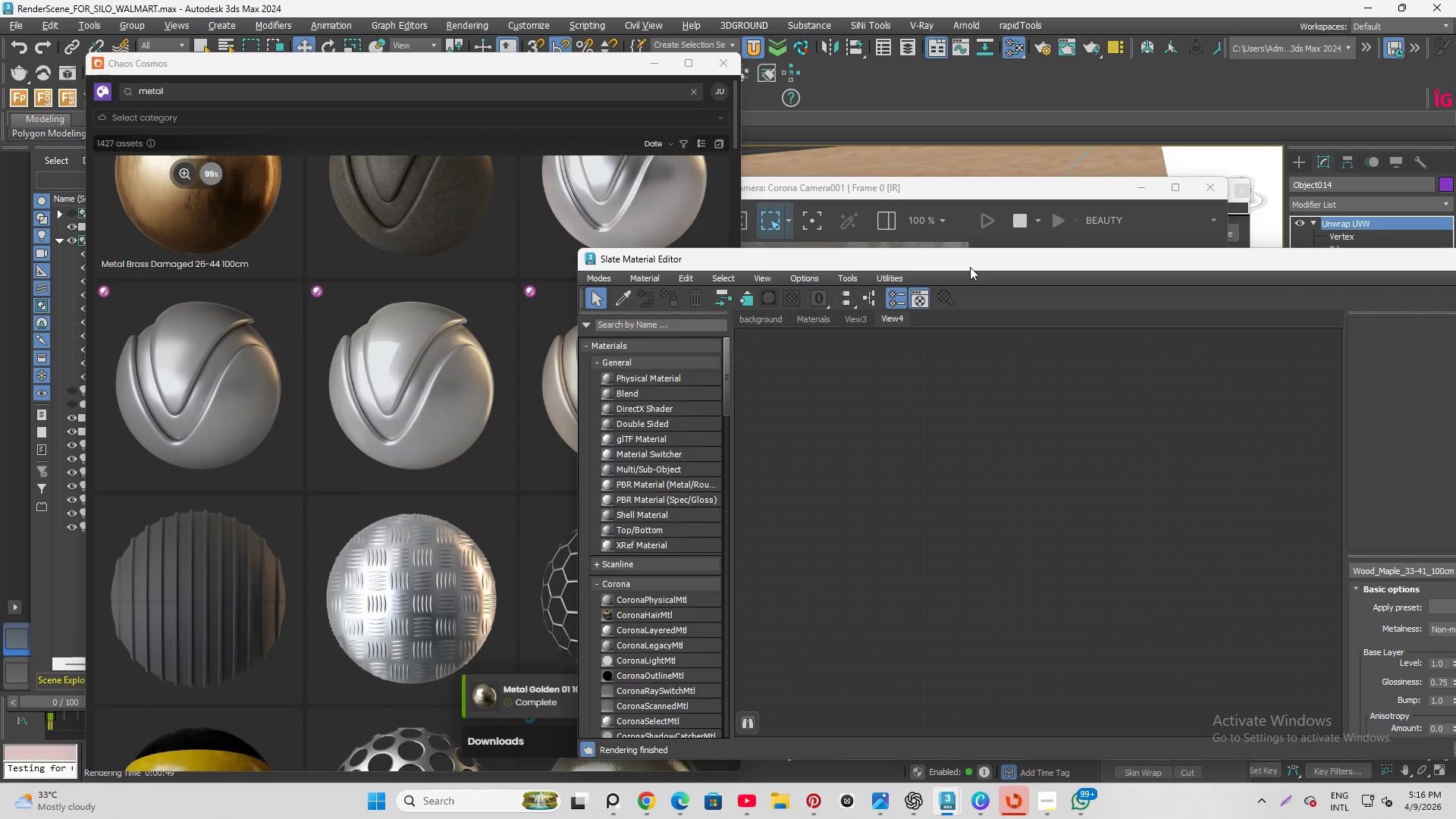 
left_click_drag(start_coordinate=[969, 265], to_coordinate=[1009, 213])
 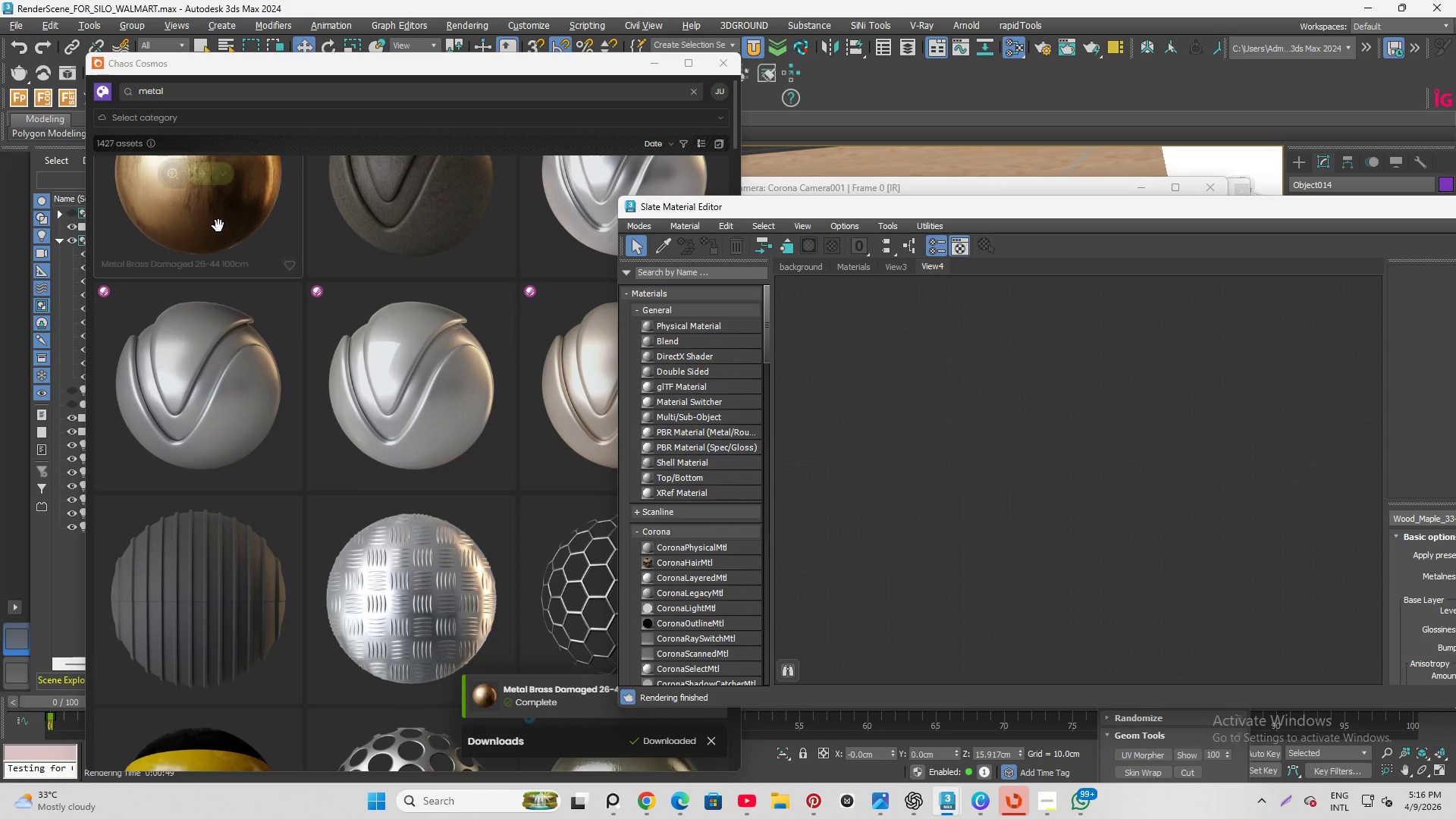 
left_click_drag(start_coordinate=[215, 217], to_coordinate=[824, 360])
 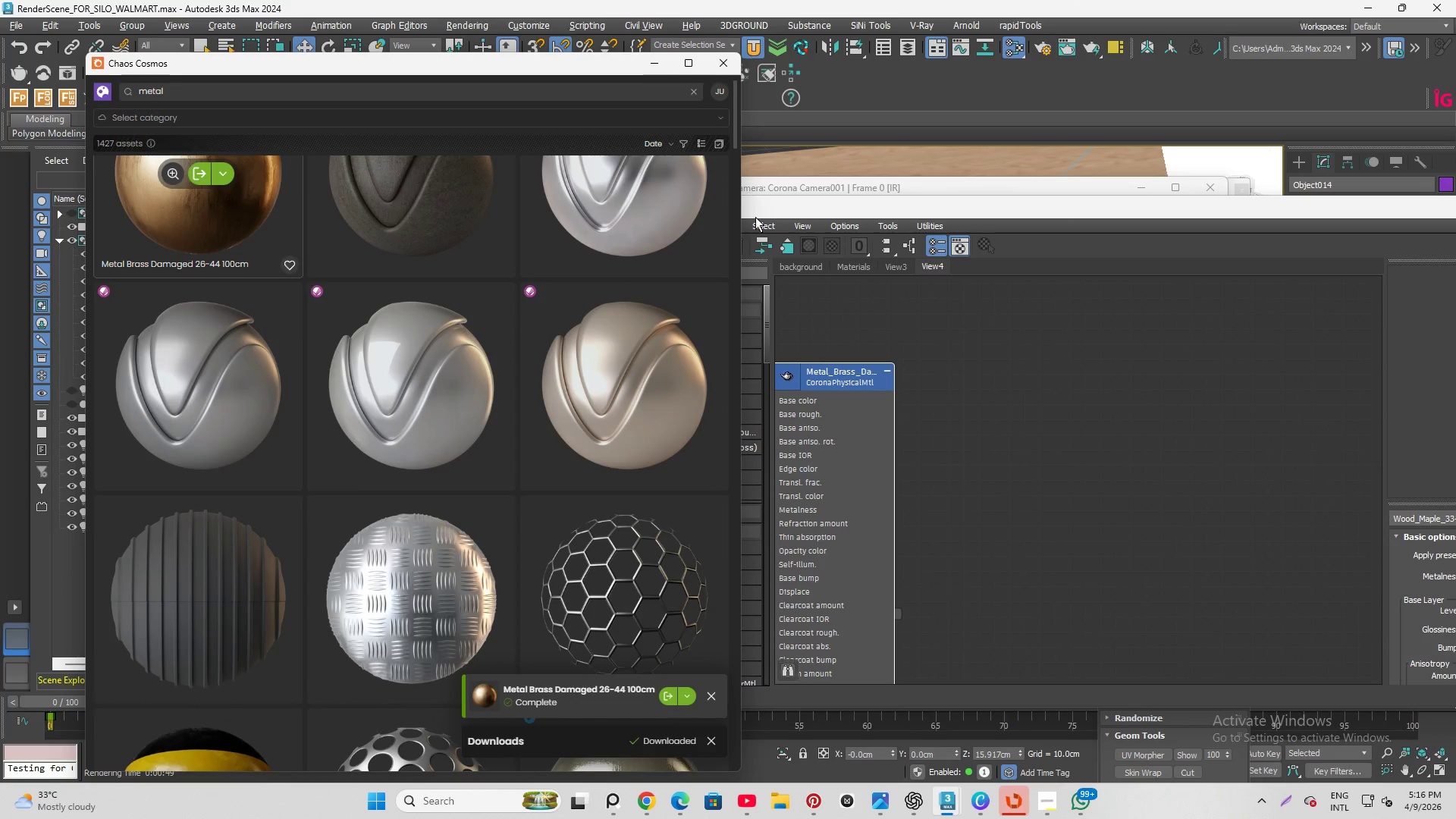 
scroll: coordinate [463, 335], scroll_direction: down, amount: 4.0
 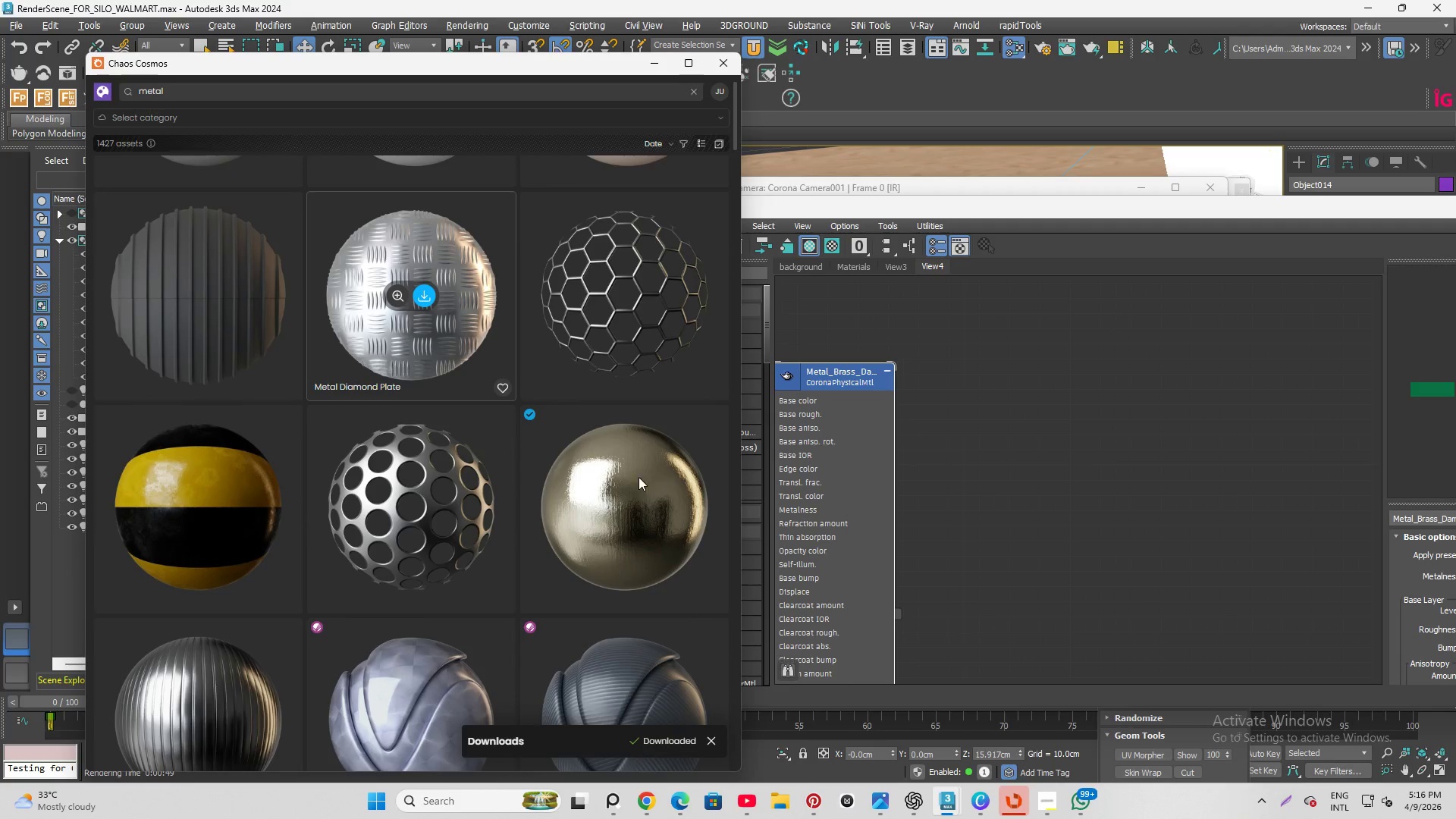 
left_click_drag(start_coordinate=[629, 479], to_coordinate=[1084, 375])
 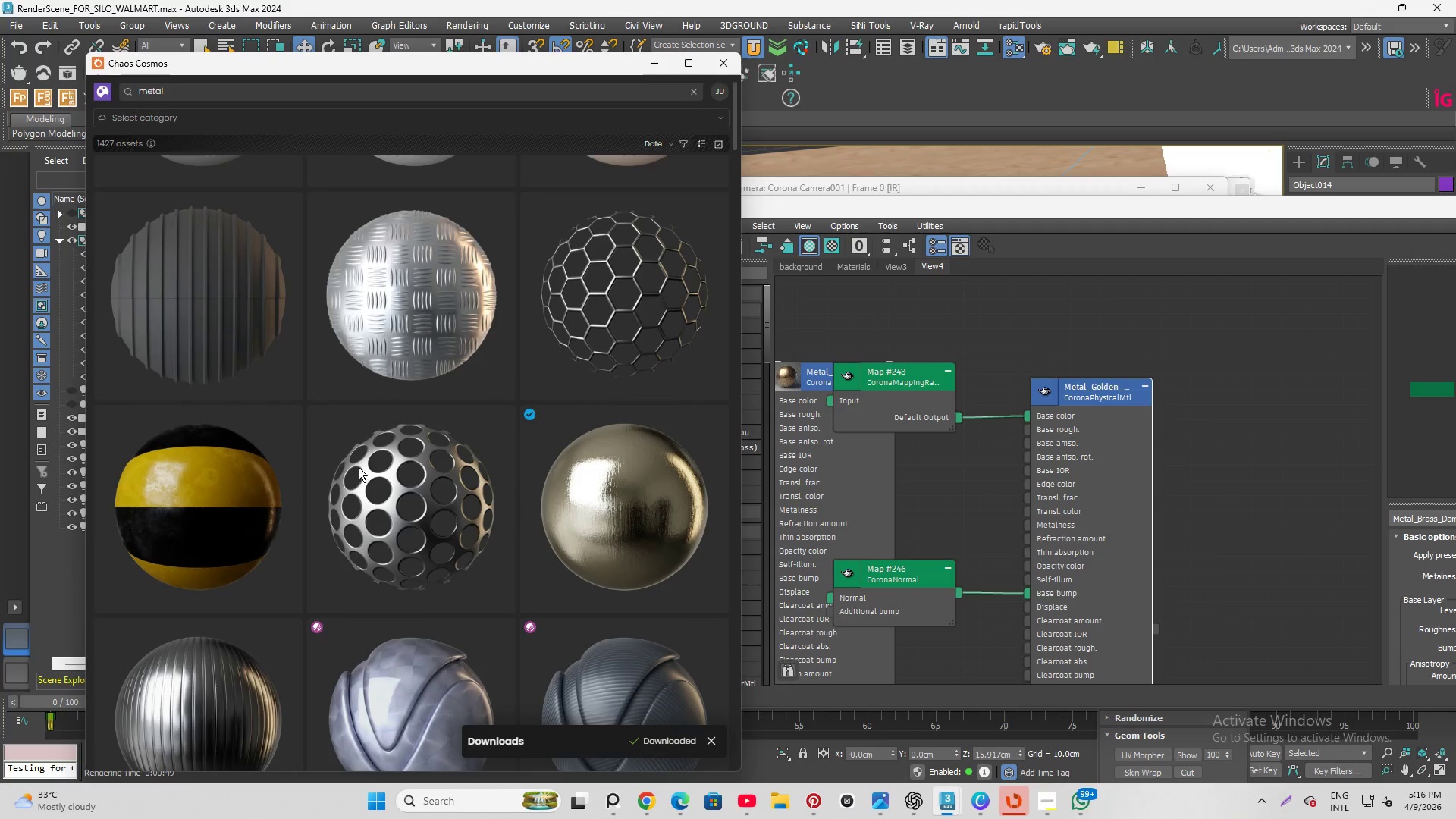 
scroll: coordinate [582, 494], scroll_direction: down, amount: 5.0
 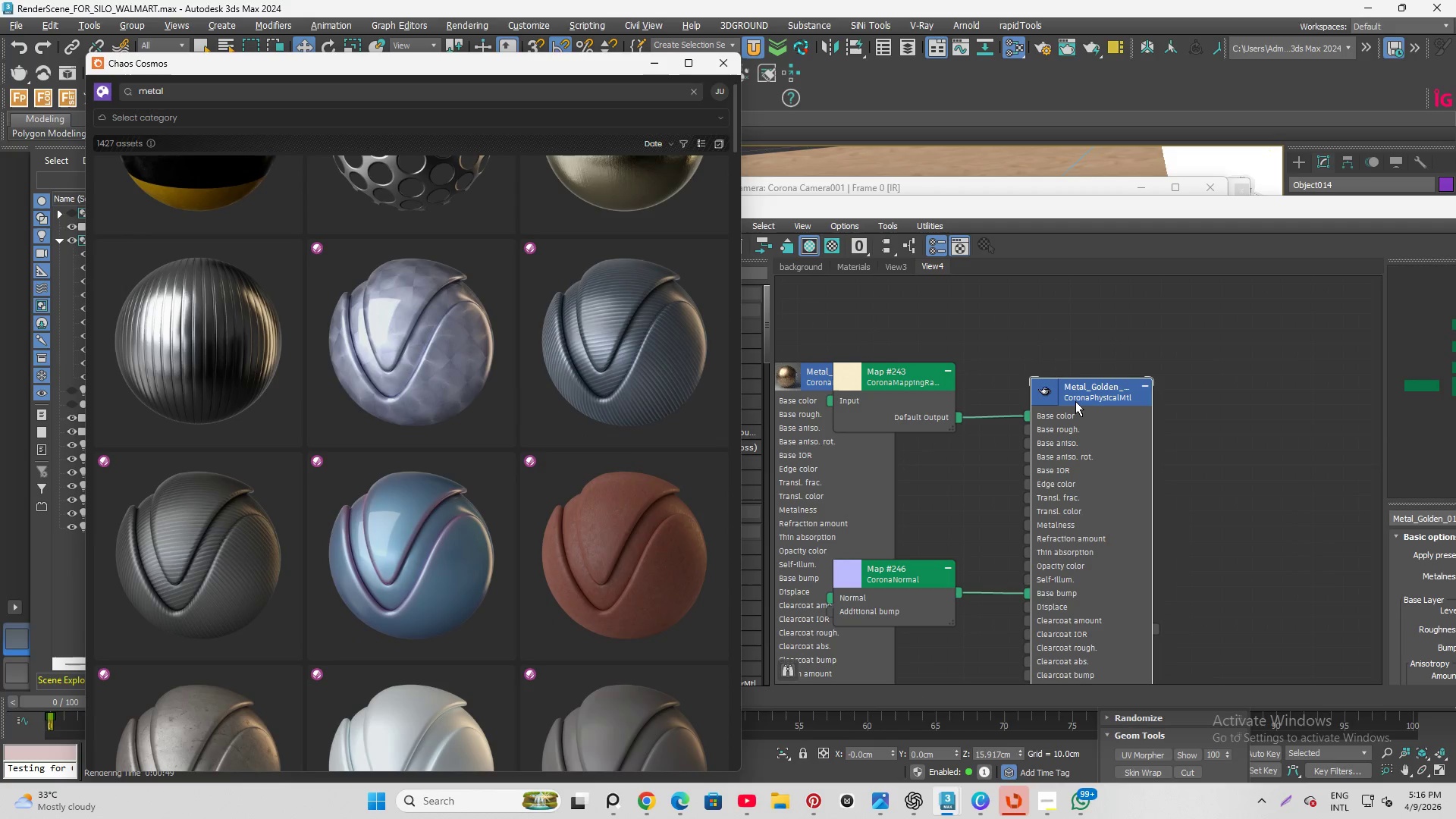 
left_click_drag(start_coordinate=[1075, 394], to_coordinate=[1207, 340])
 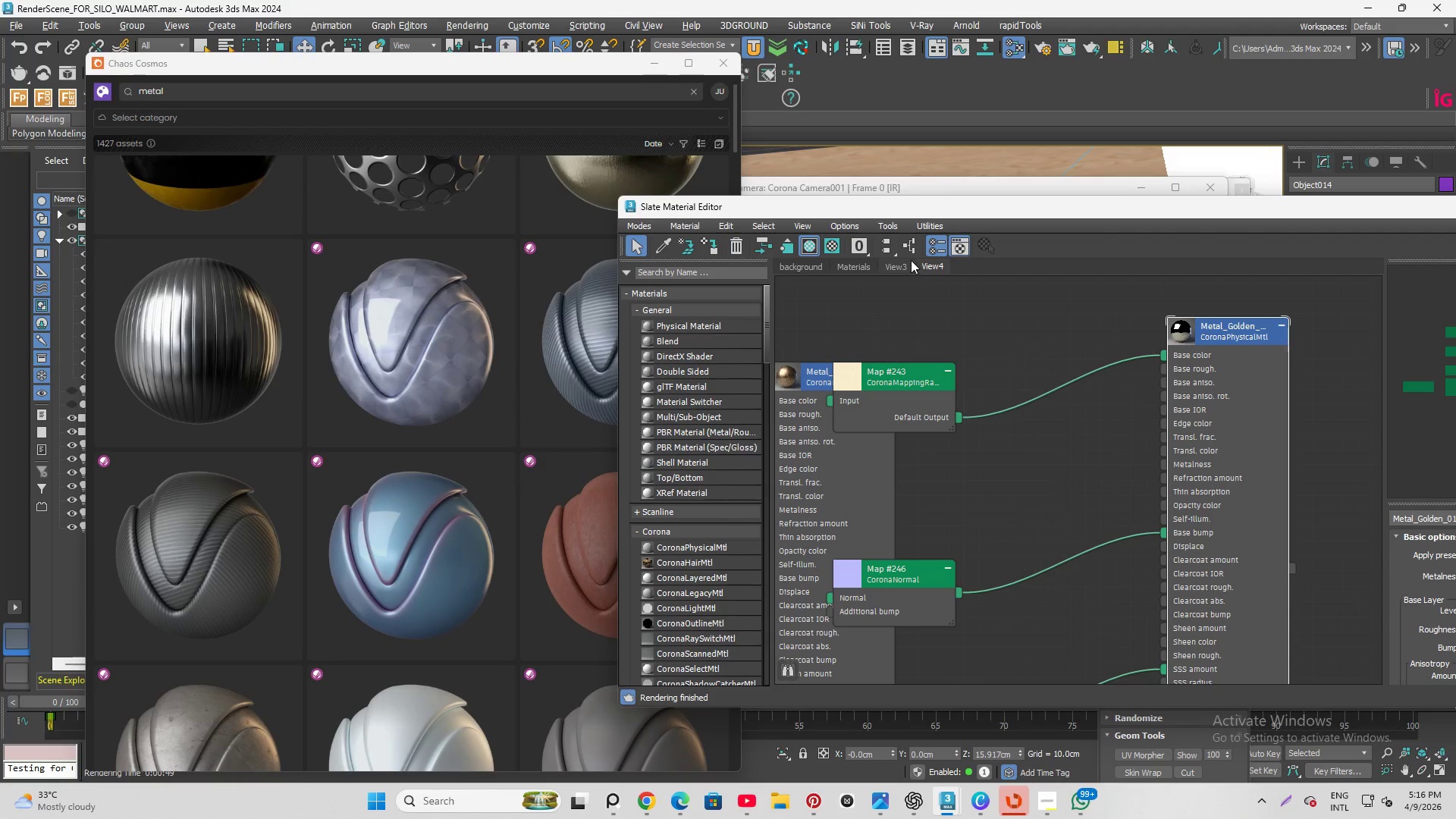 
left_click([910, 245])
 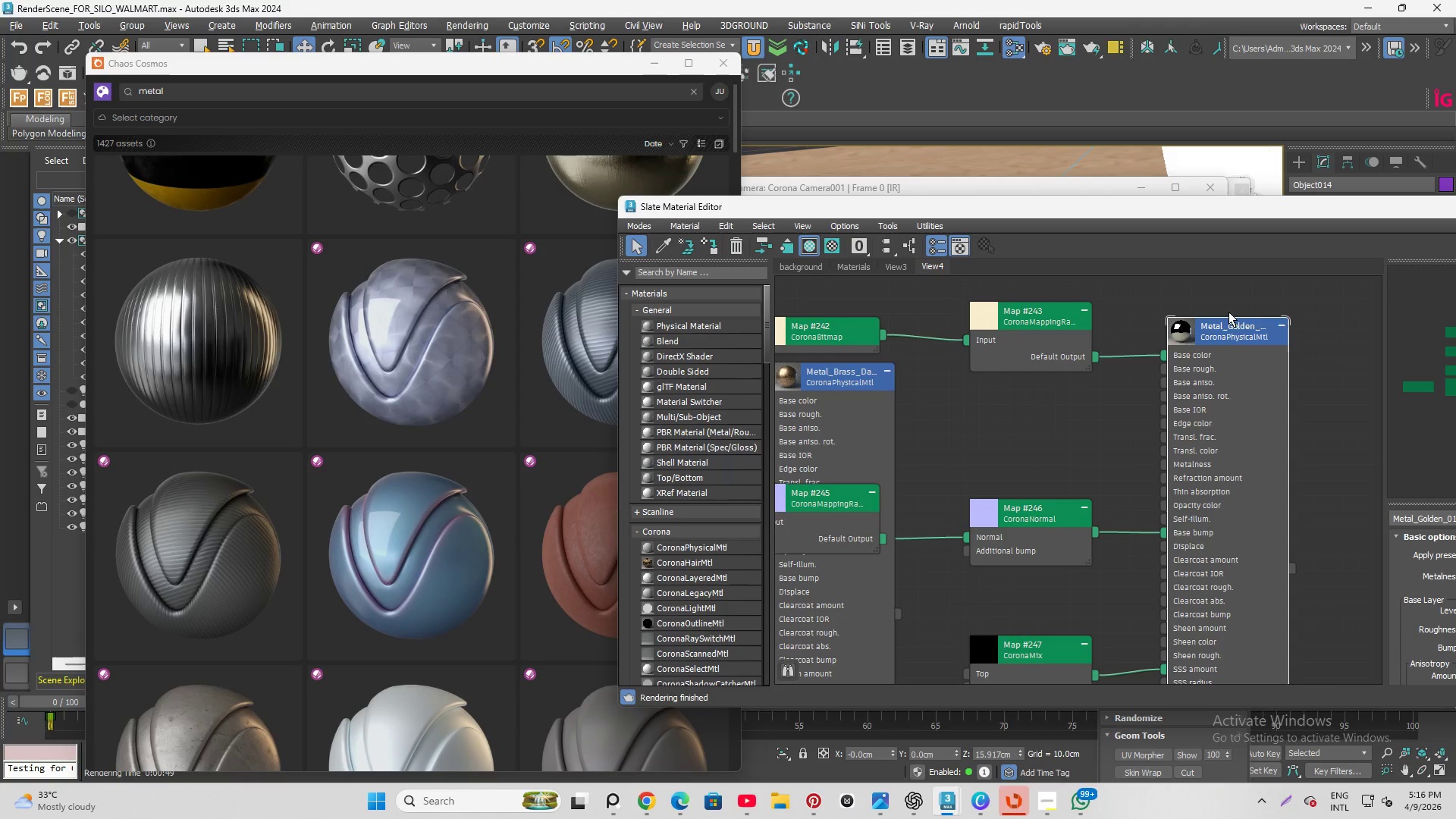 
left_click_drag(start_coordinate=[1213, 336], to_coordinate=[1, 322])
 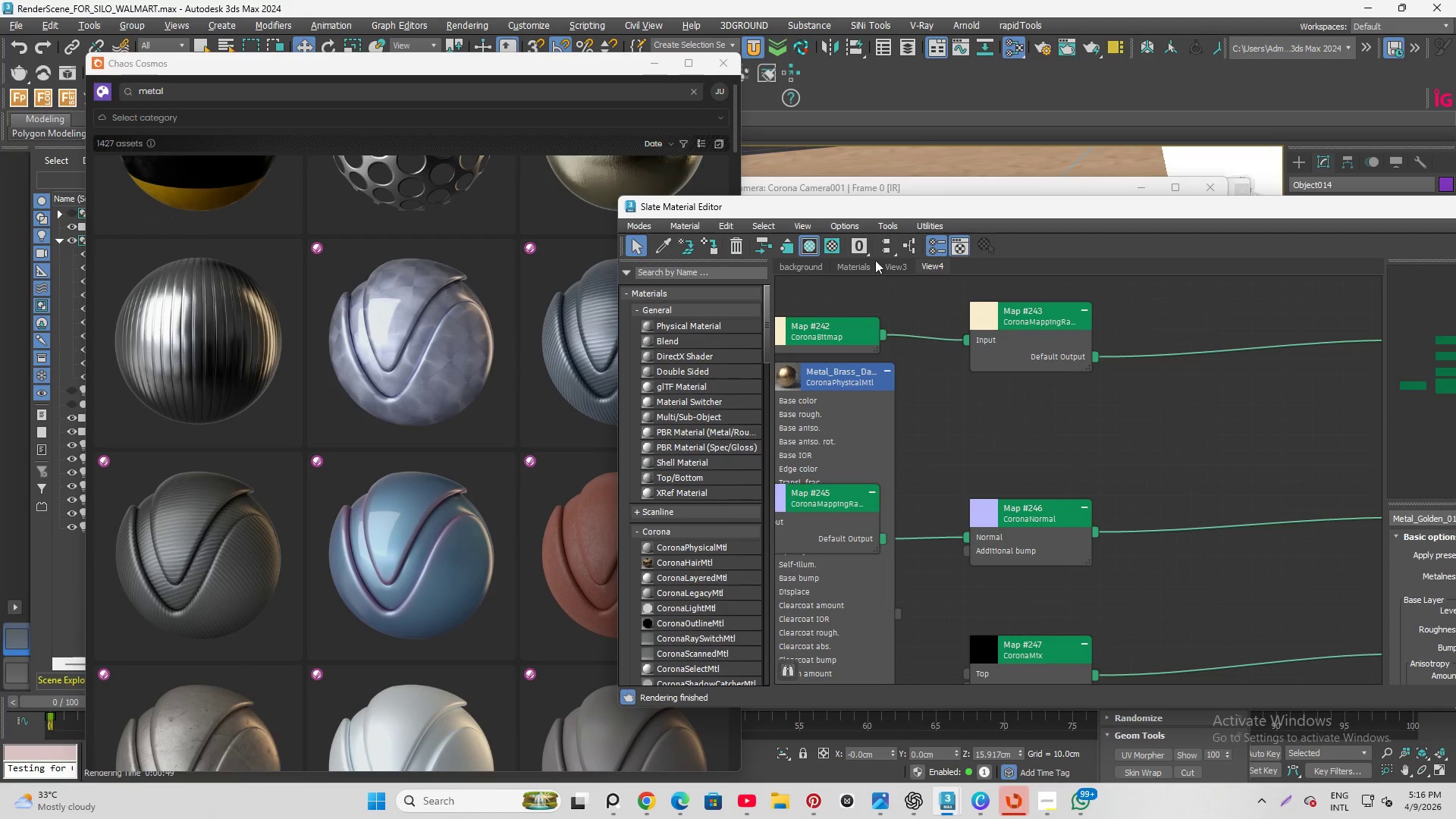 
left_click([908, 243])
 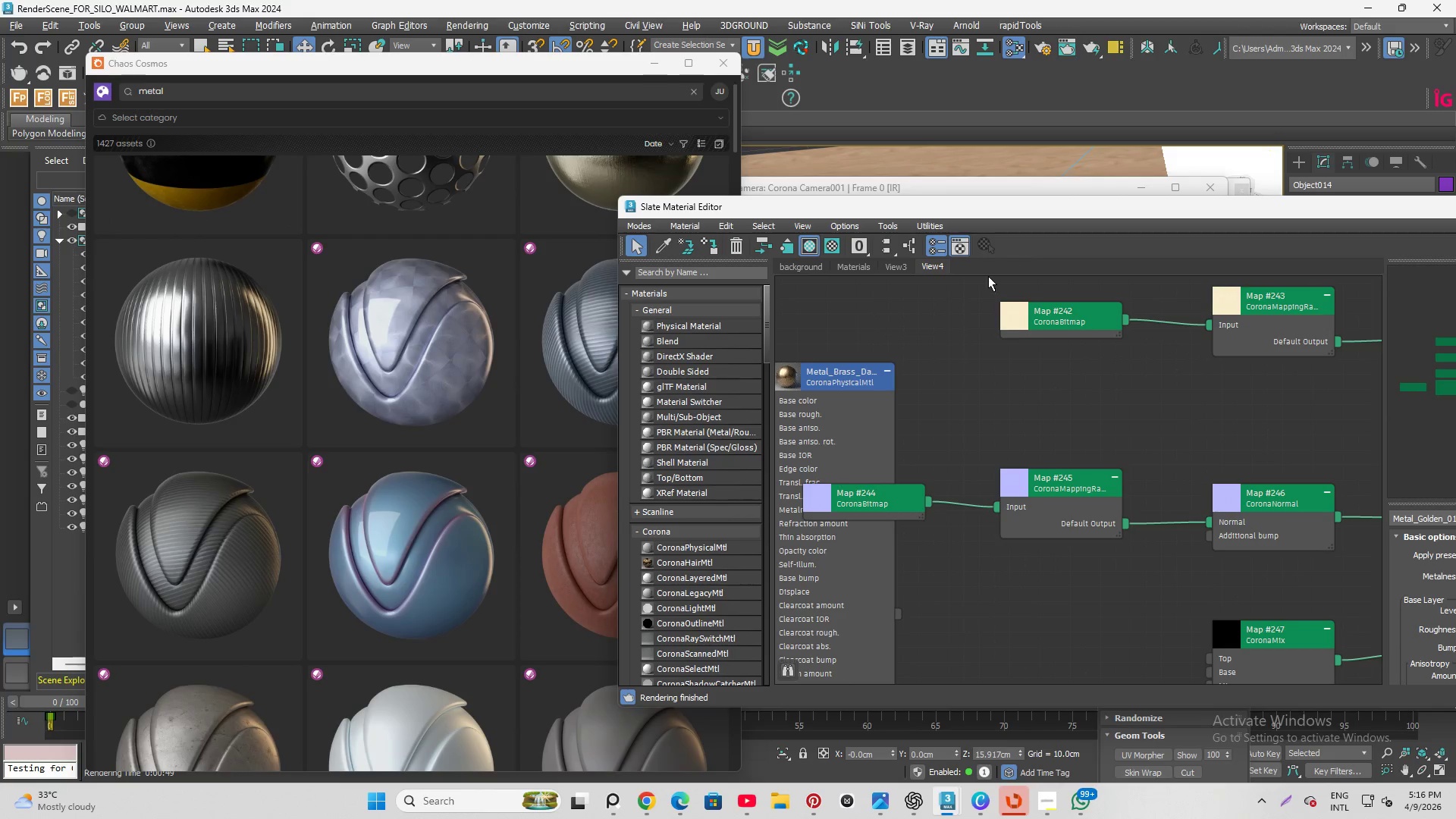 
scroll: coordinate [927, 392], scroll_direction: down, amount: 3.0
 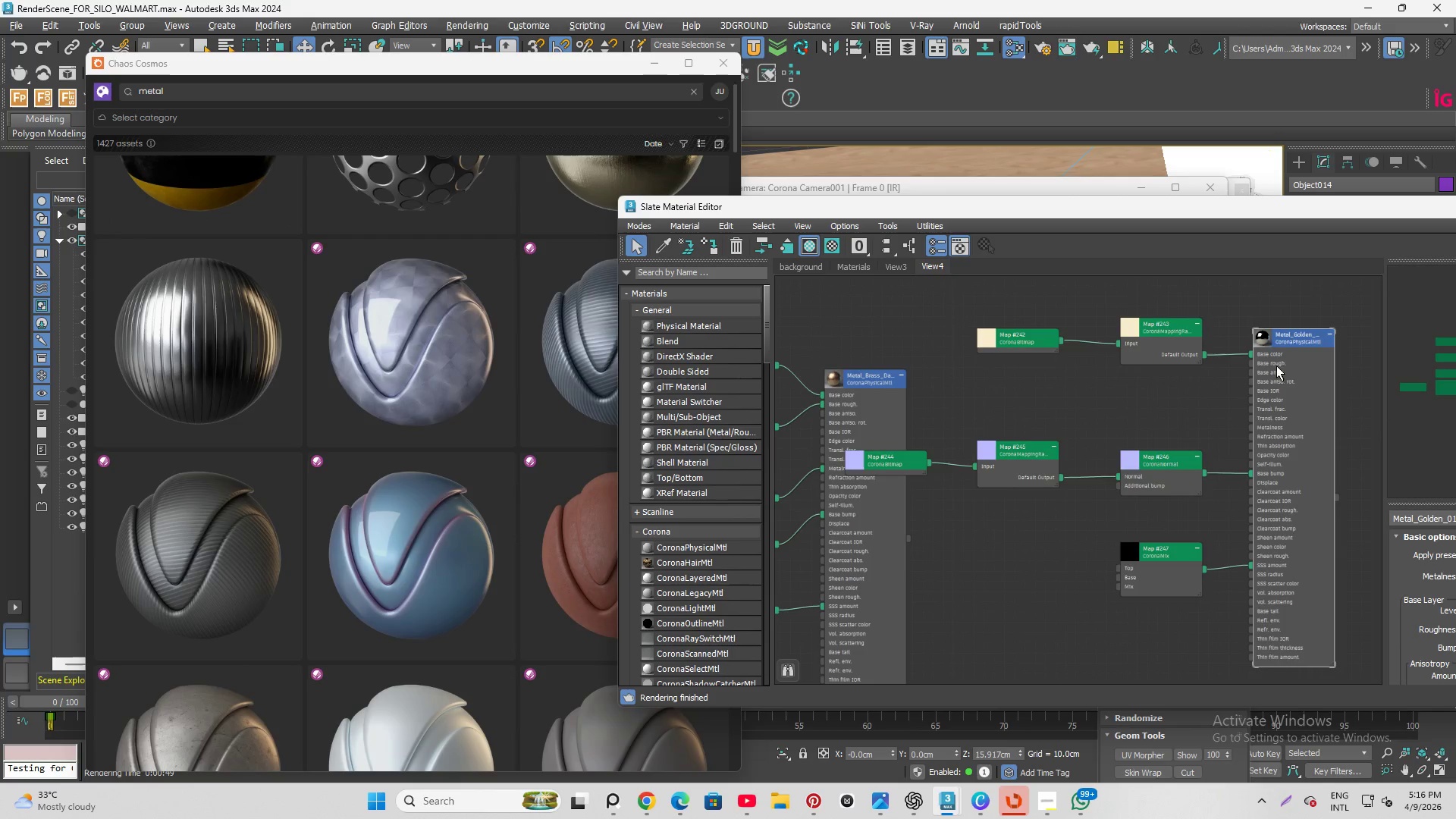 
left_click_drag(start_coordinate=[1275, 372], to_coordinate=[1390, 375])
 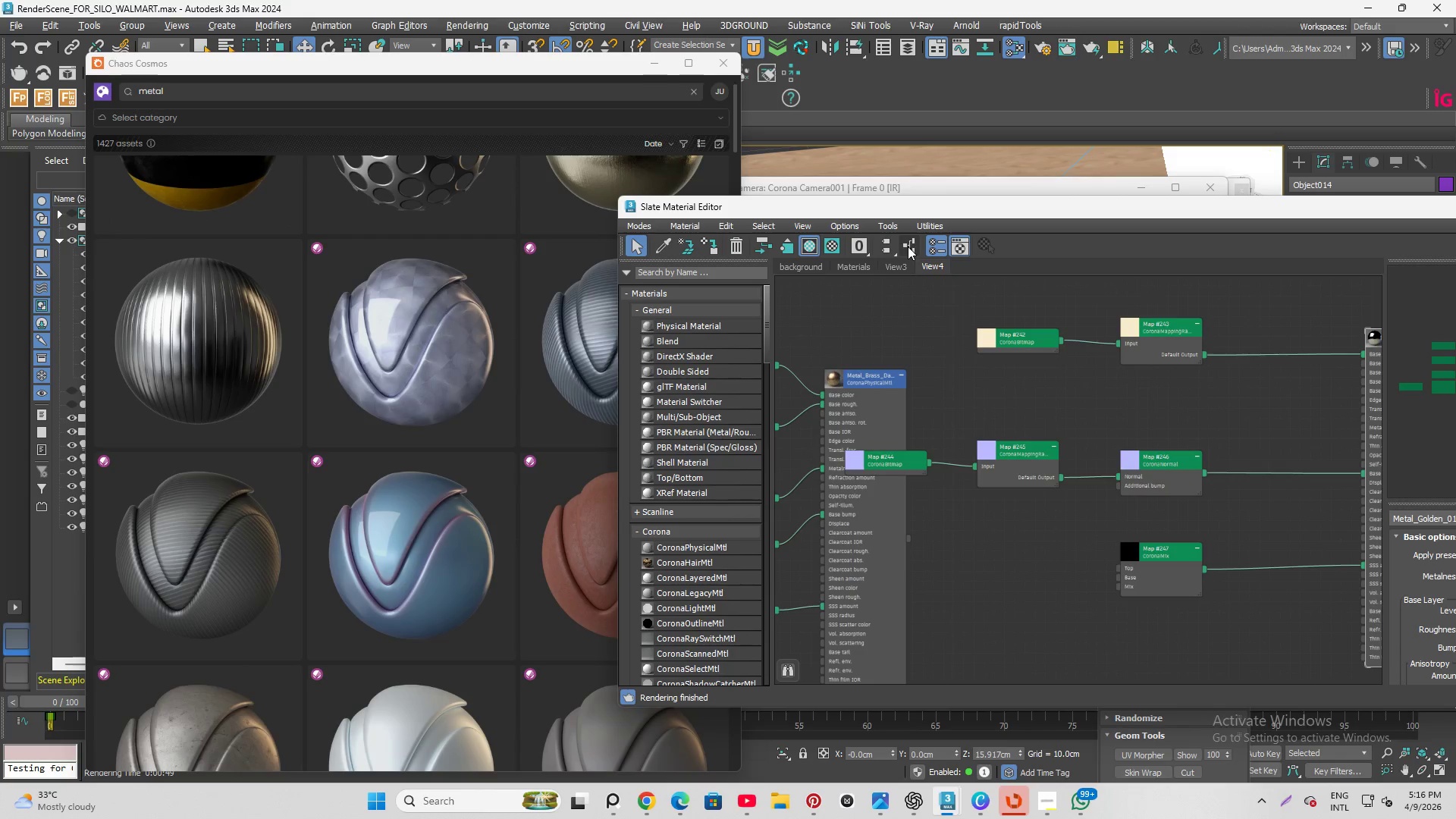 
left_click([907, 246])
 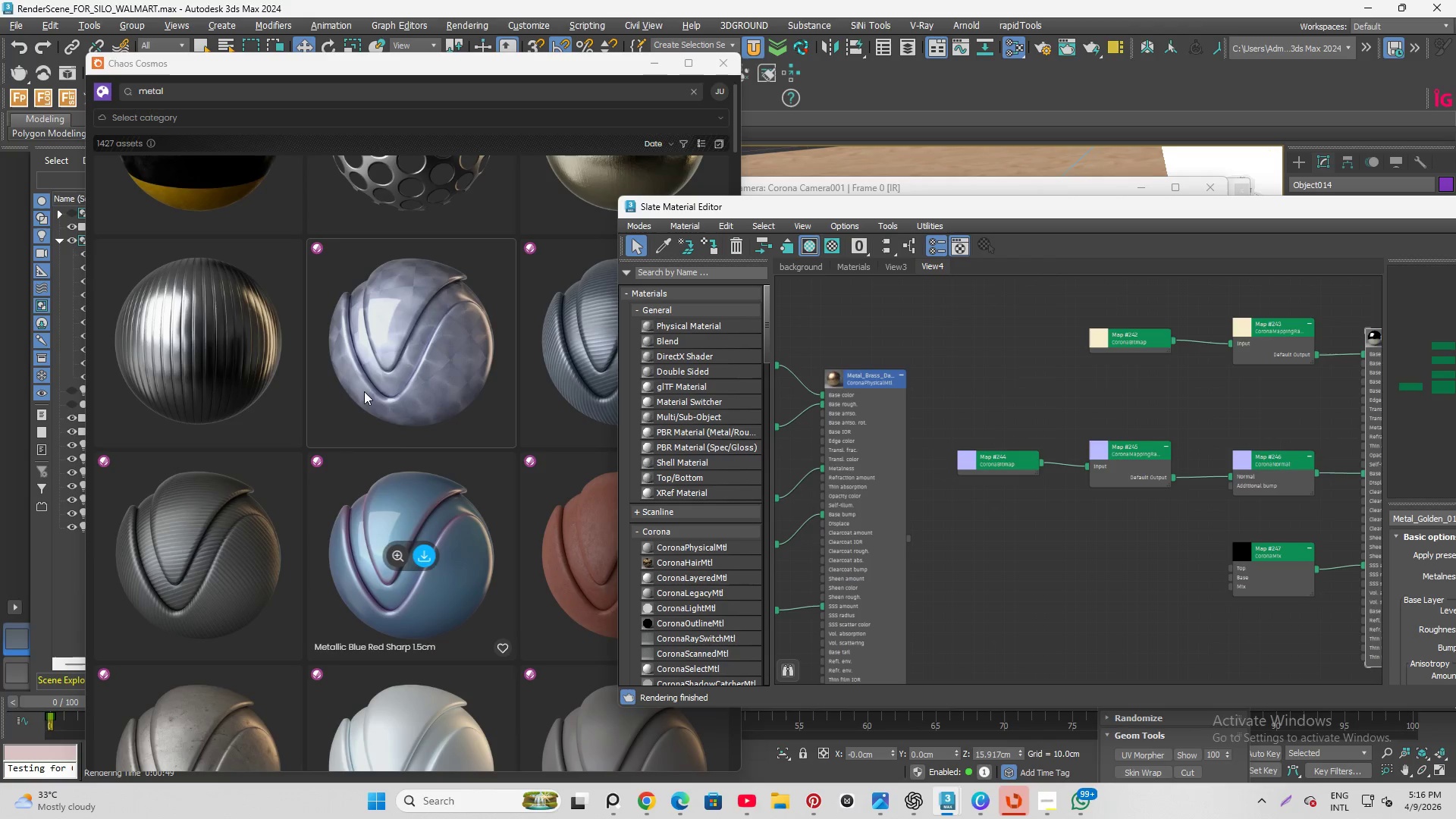 
scroll: coordinate [221, 465], scroll_direction: down, amount: 13.0
 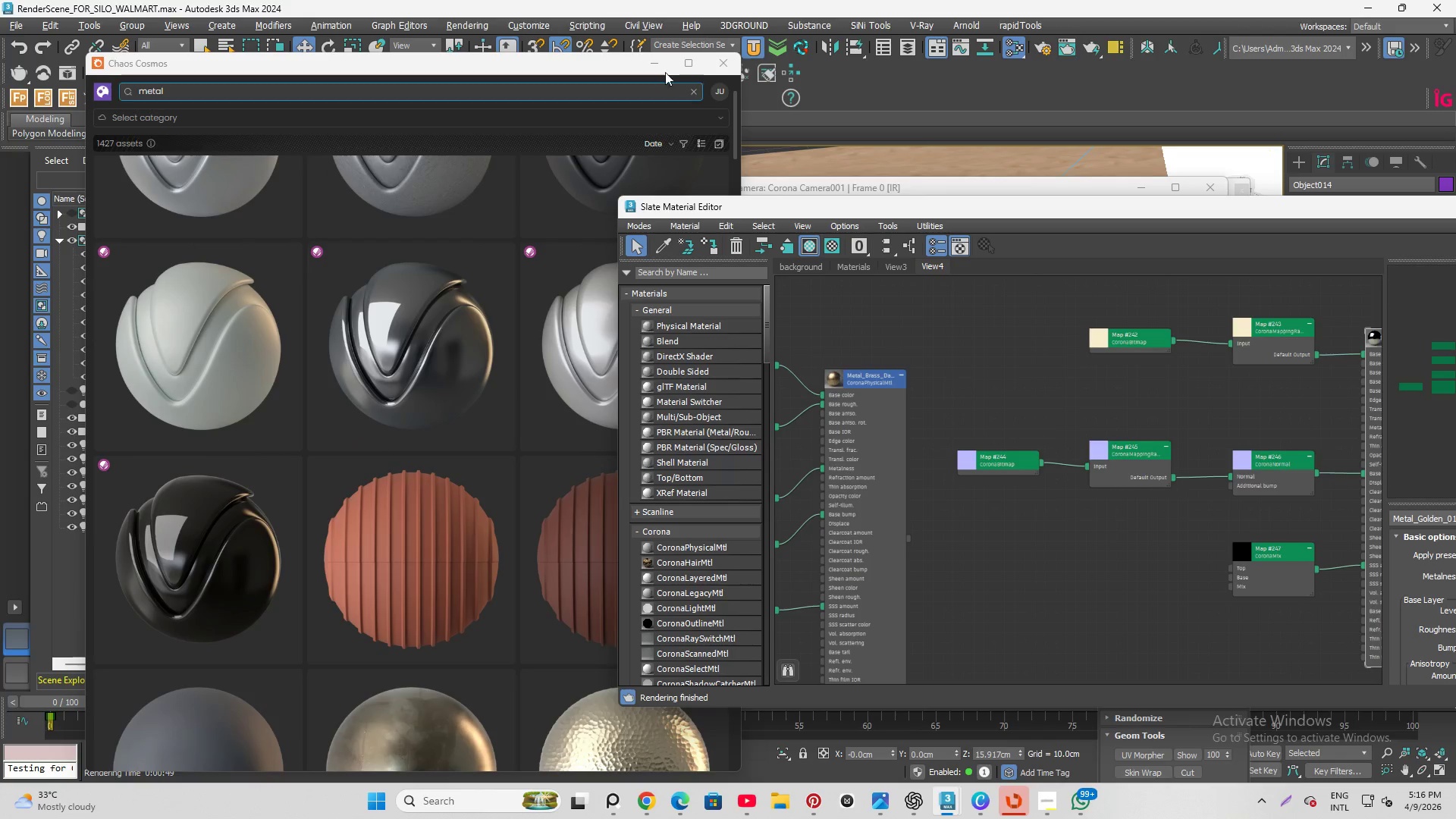 
left_click([658, 61])
 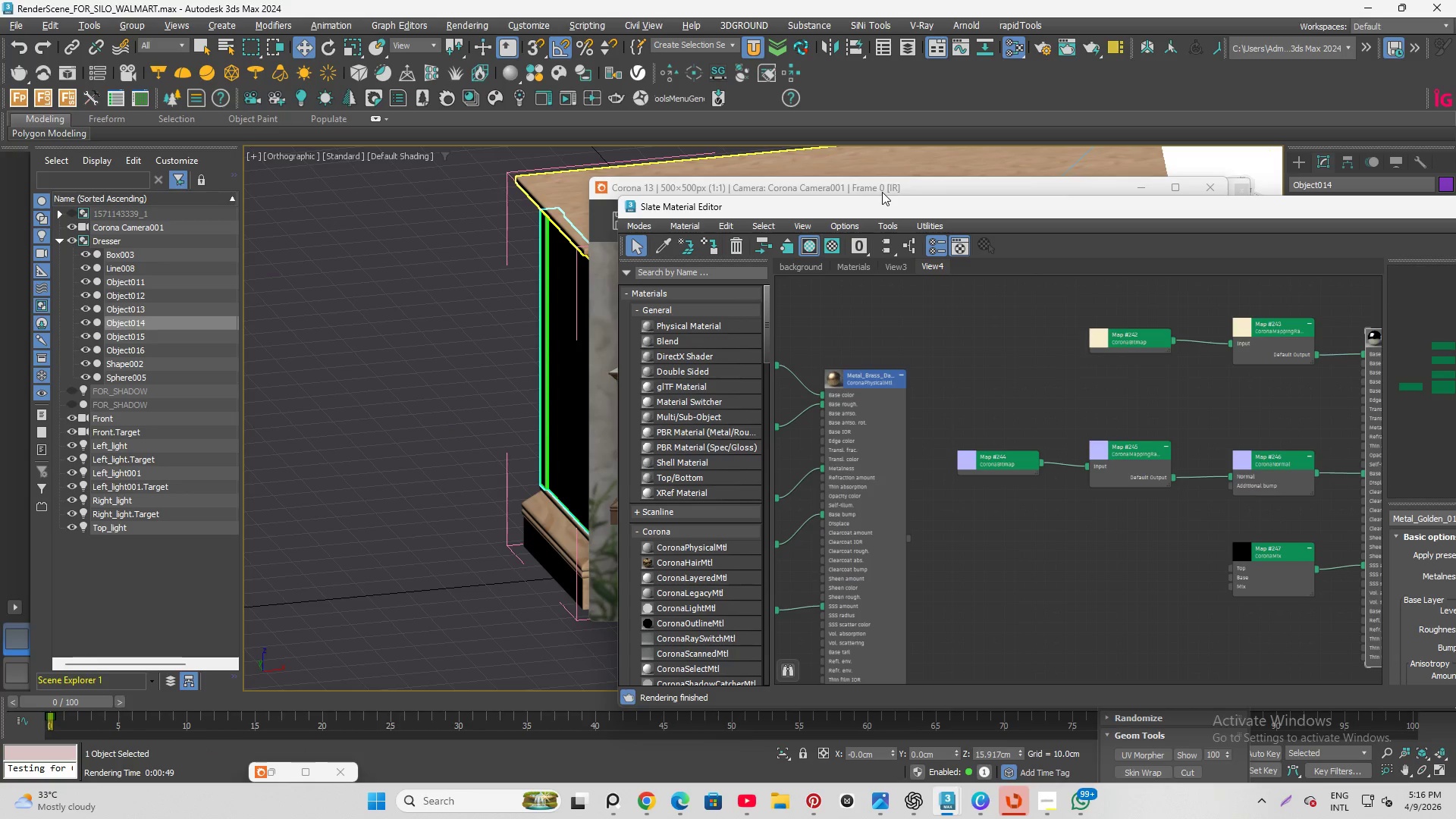 
left_click_drag(start_coordinate=[886, 212], to_coordinate=[656, 492])
 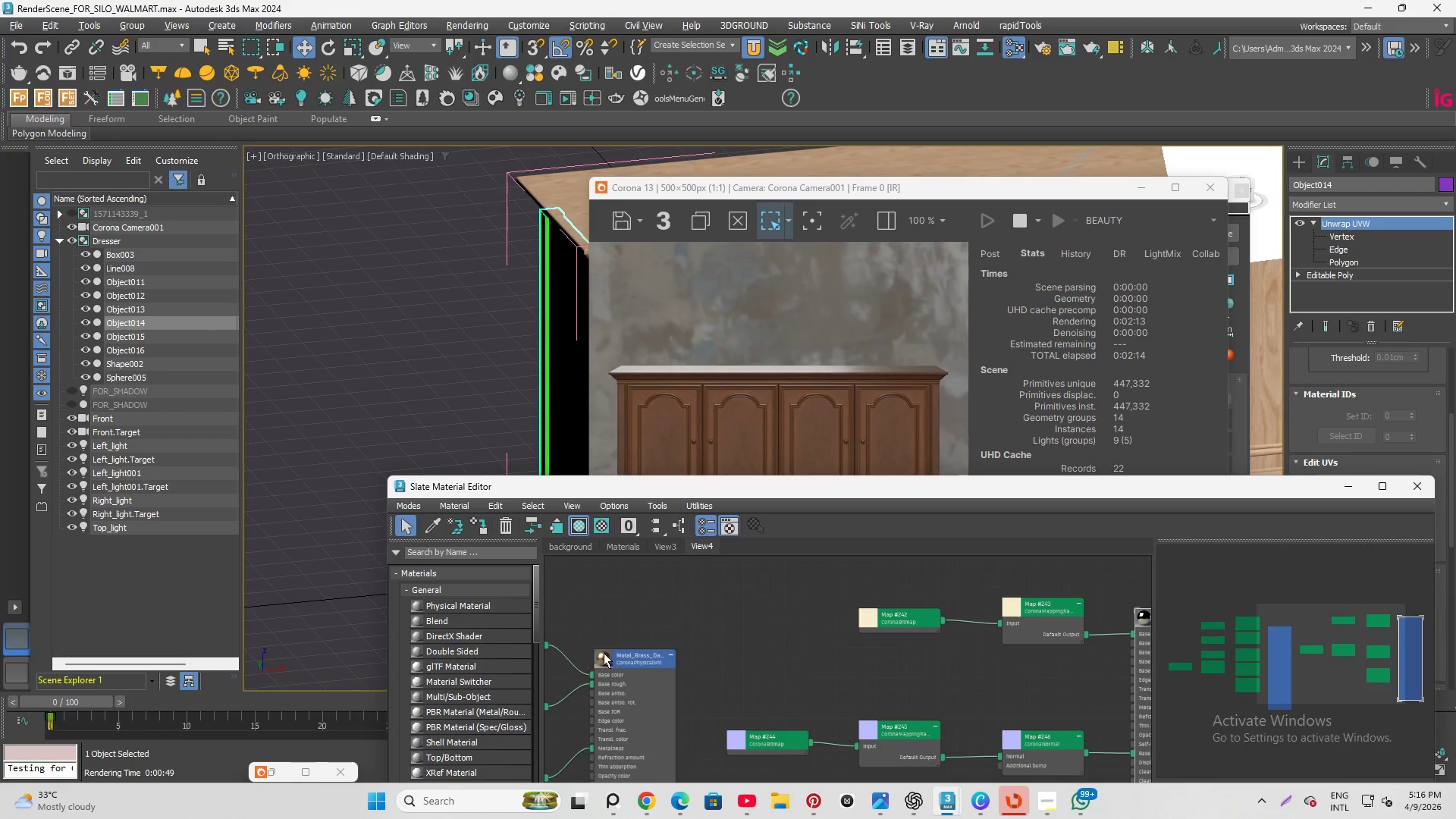 
left_click([615, 654])
 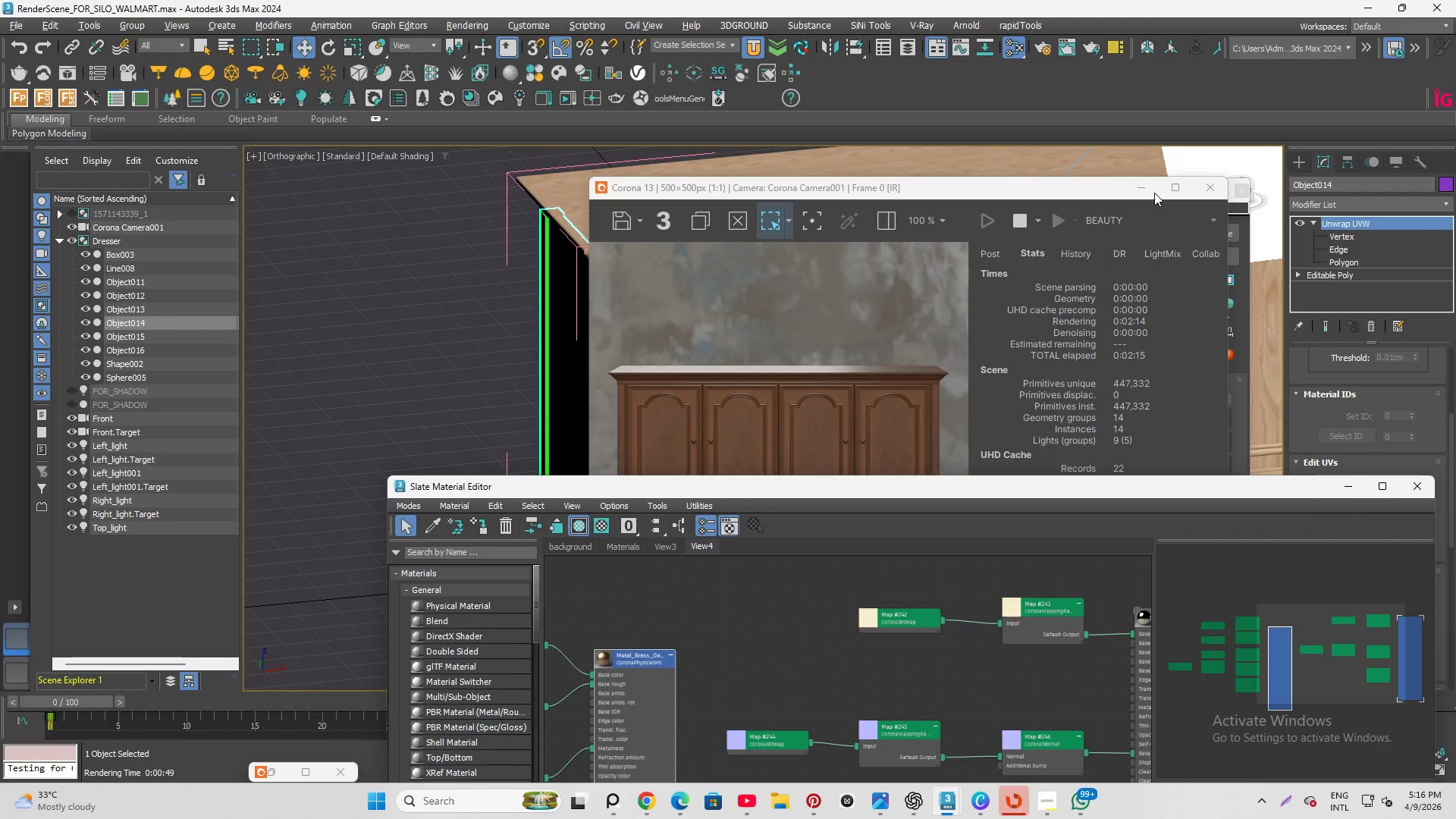 
left_click([1149, 191])
 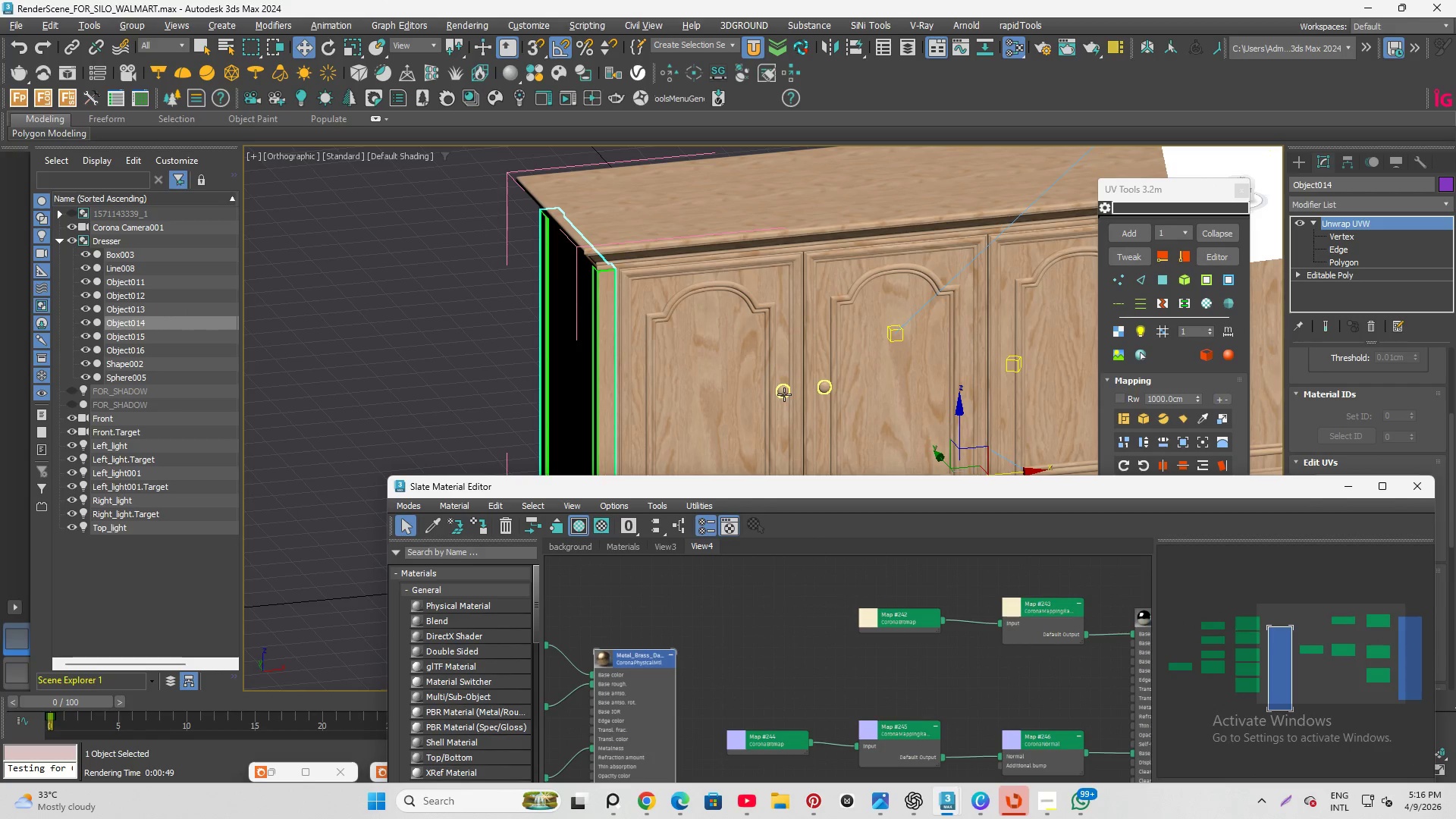 
key(Q)
 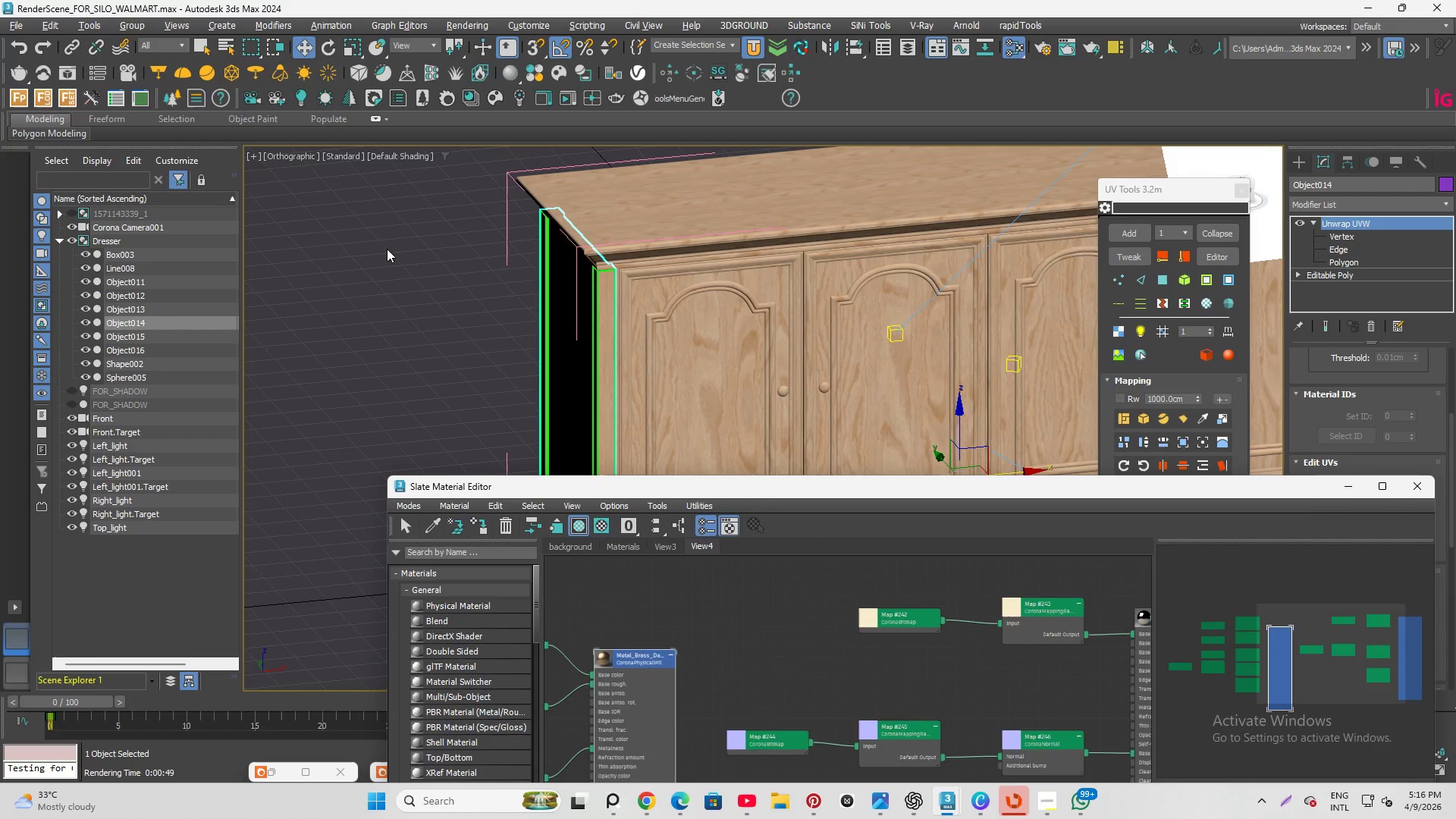 
left_click([356, 251])
 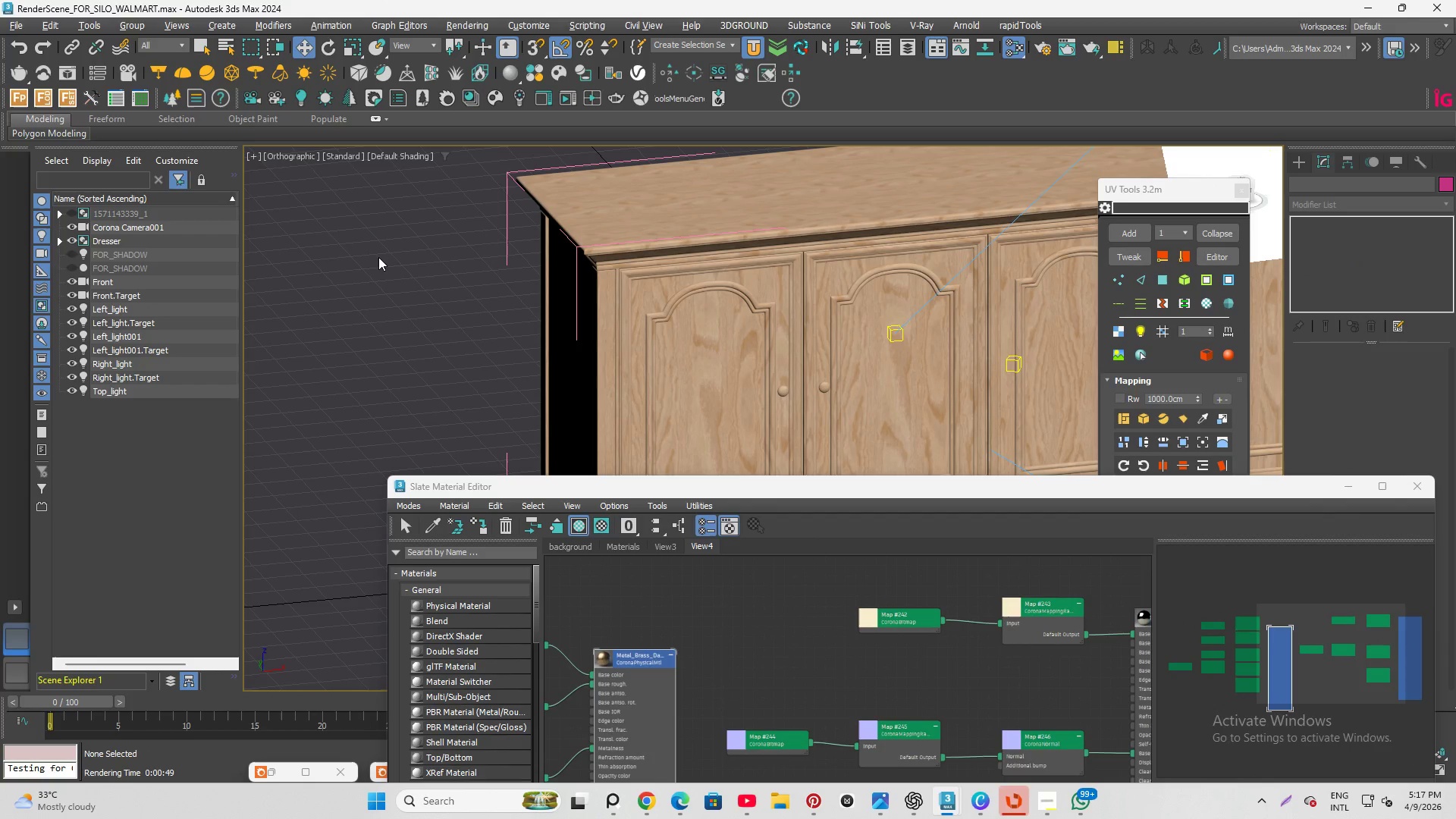 
key(Q)
 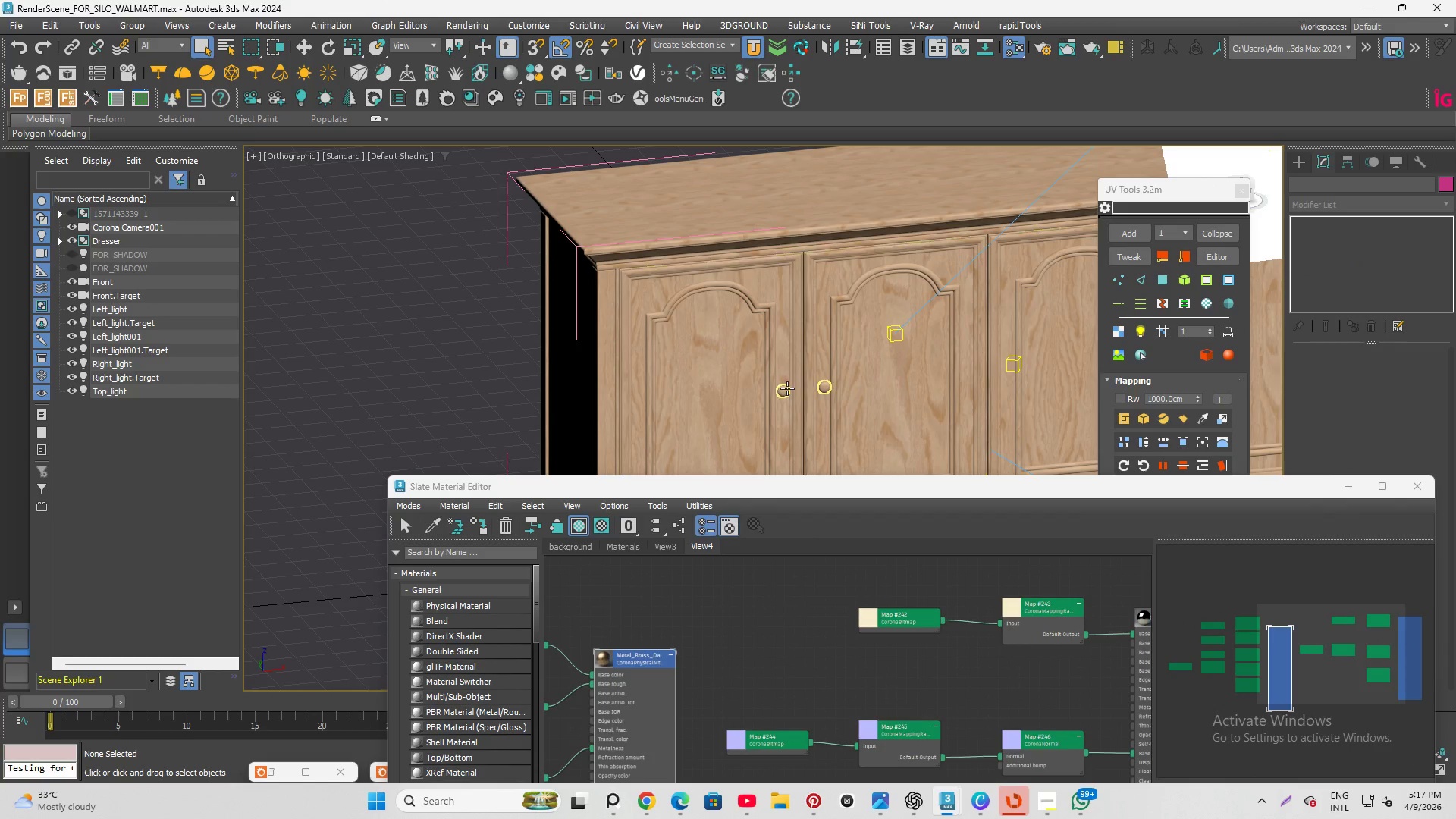 
left_click([786, 389])
 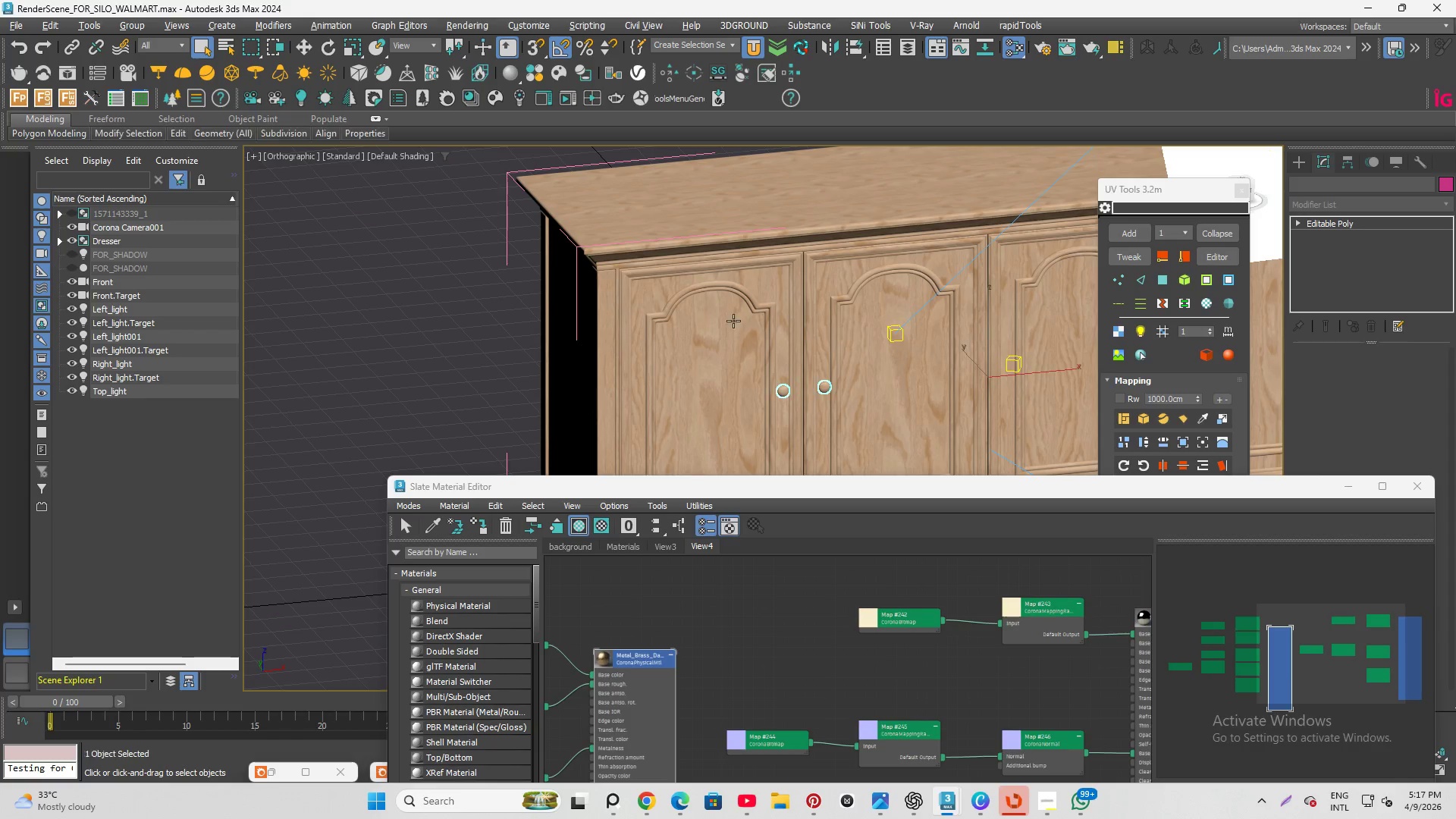 
scroll: coordinate [646, 306], scroll_direction: down, amount: 2.0
 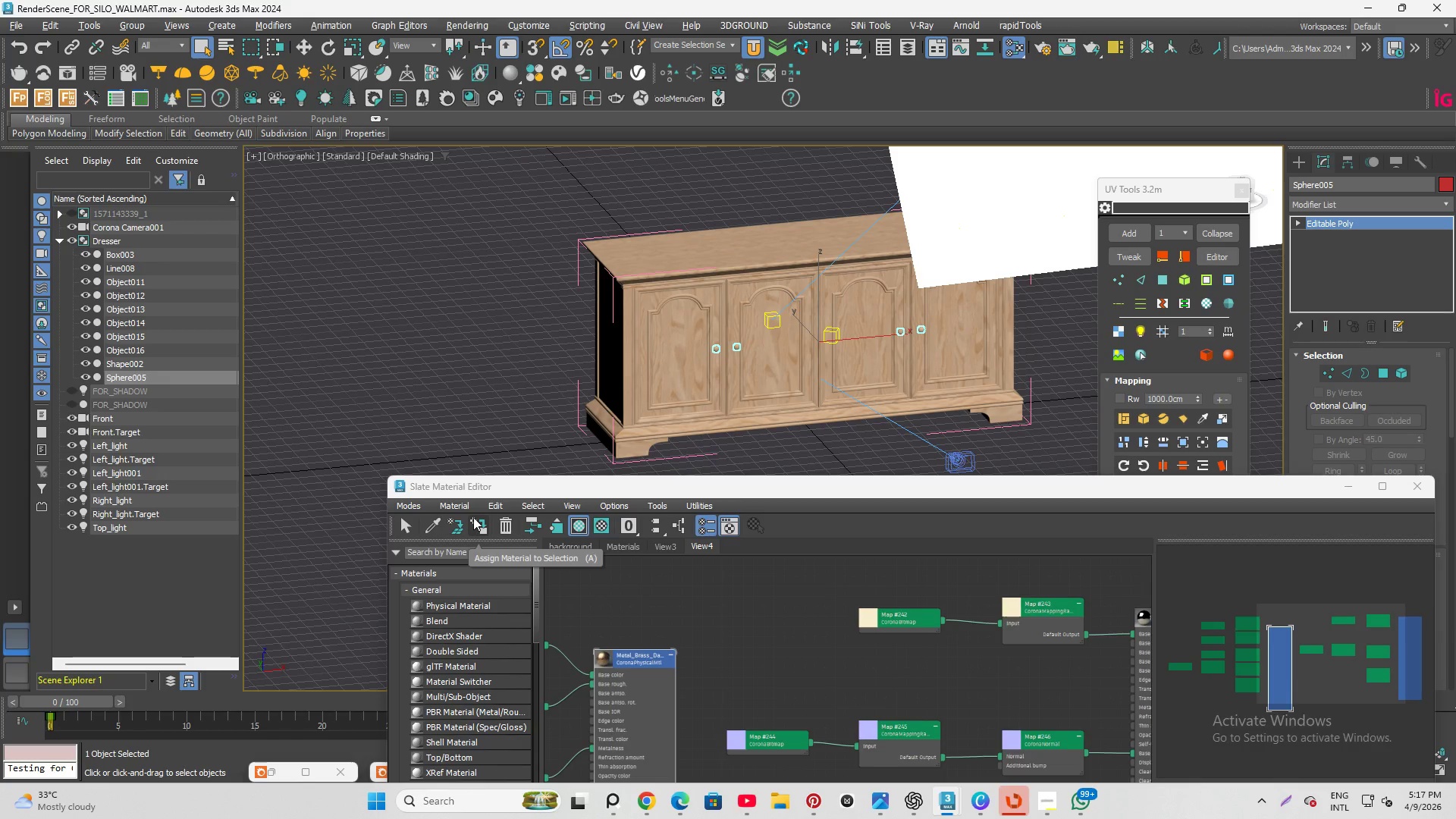 
left_click([485, 522])
 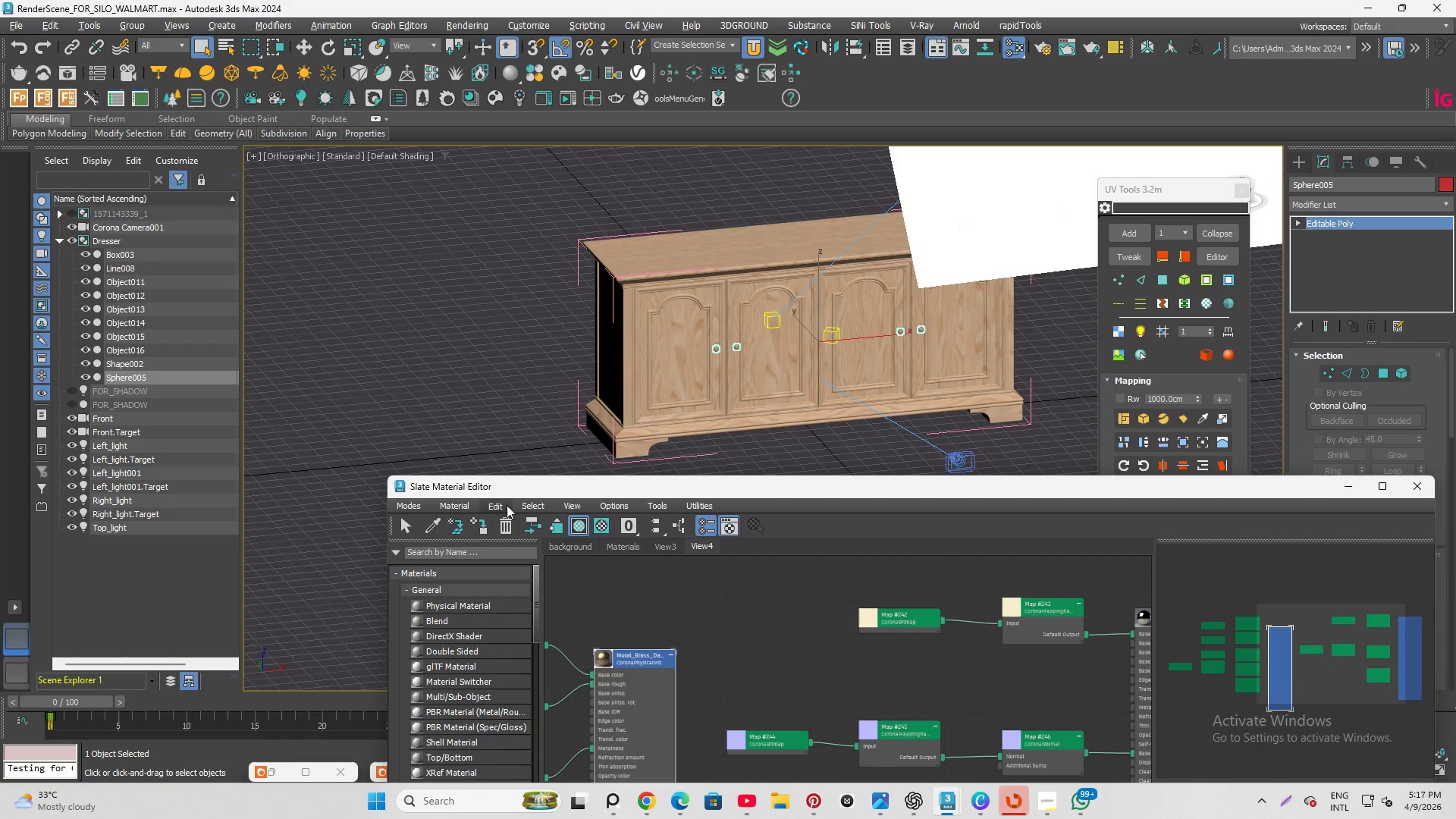 
scroll: coordinate [719, 383], scroll_direction: up, amount: 10.0
 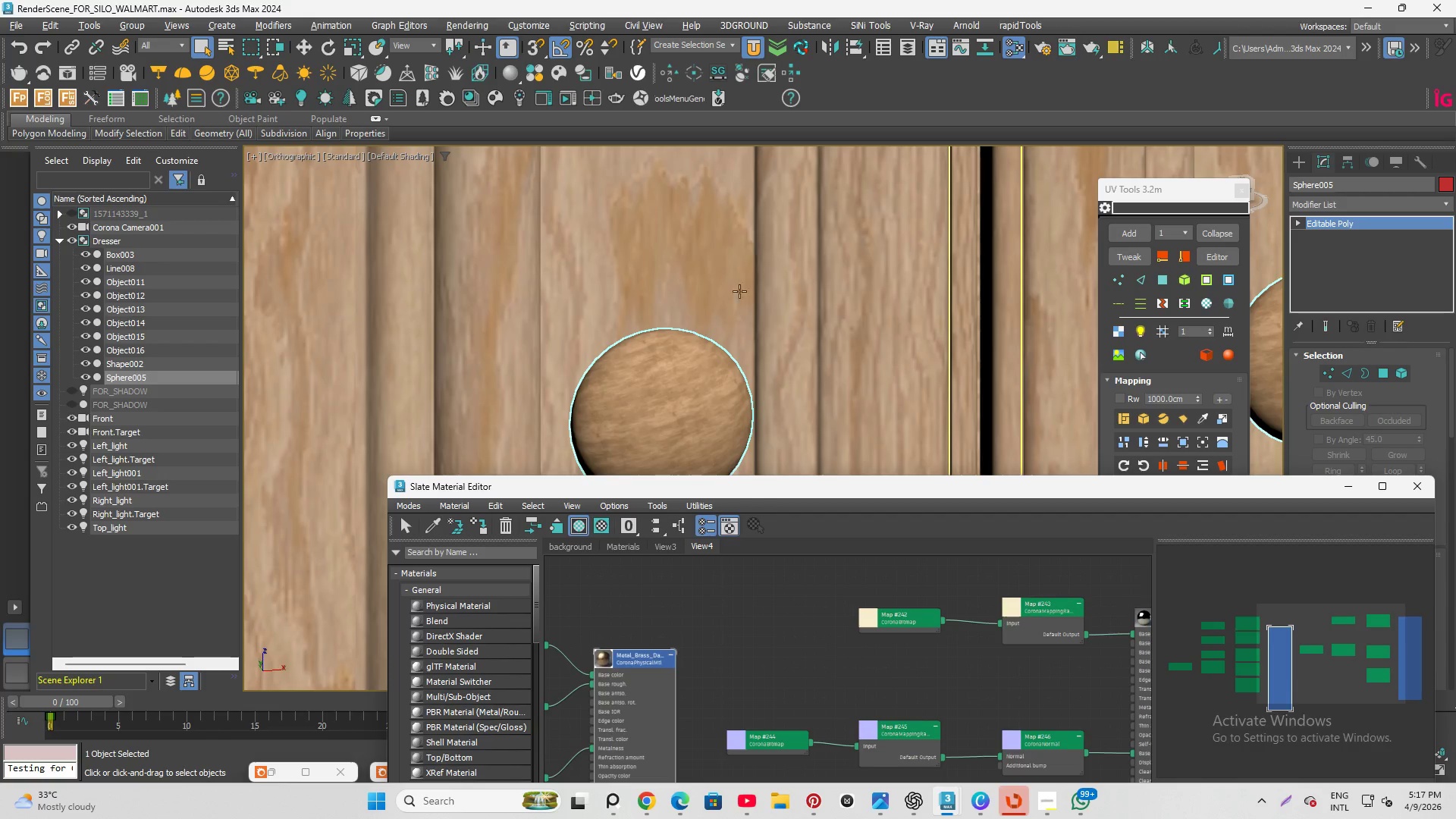 
scroll: coordinate [642, 353], scroll_direction: down, amount: 2.0
 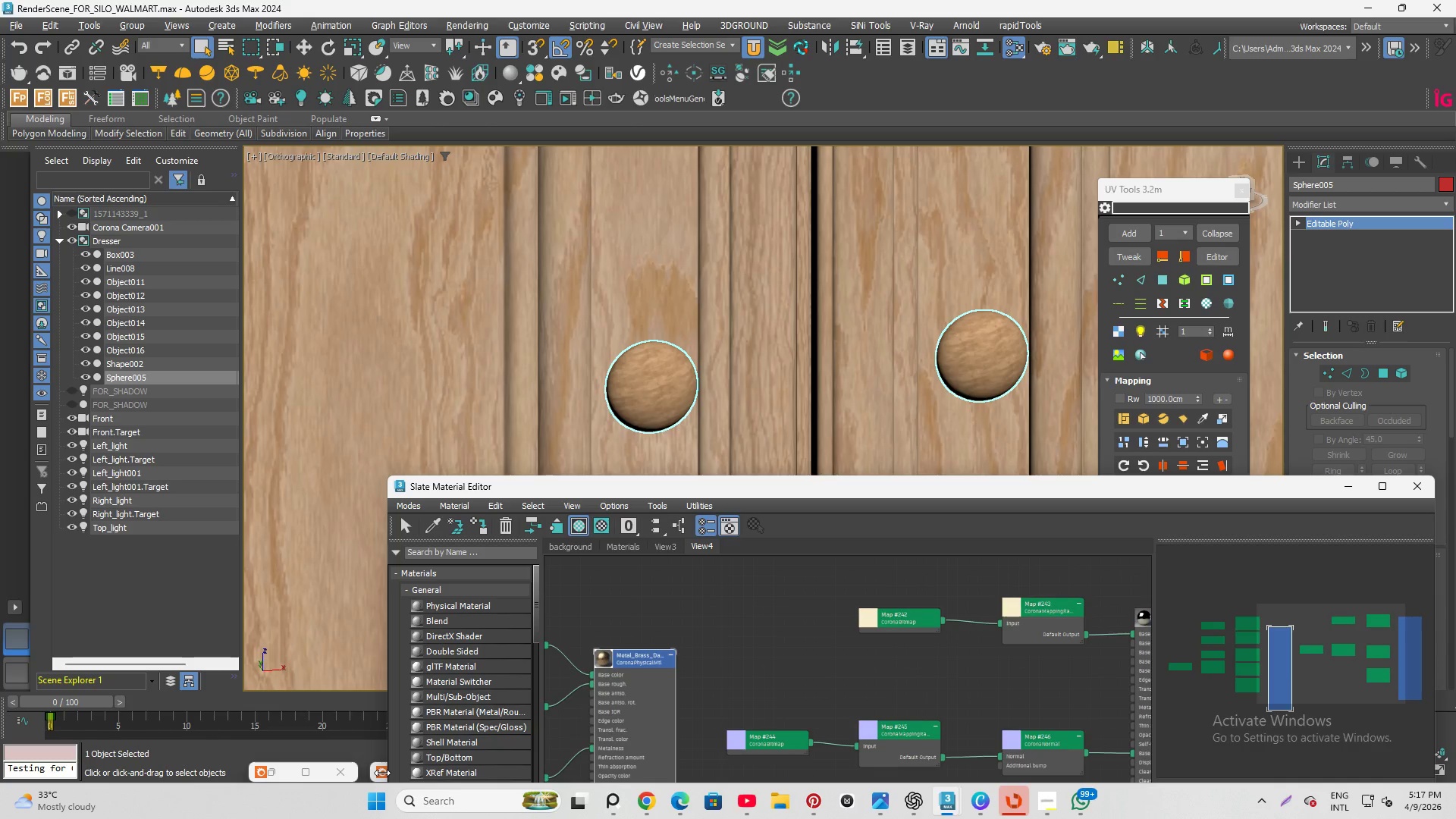 
left_click([375, 770])
 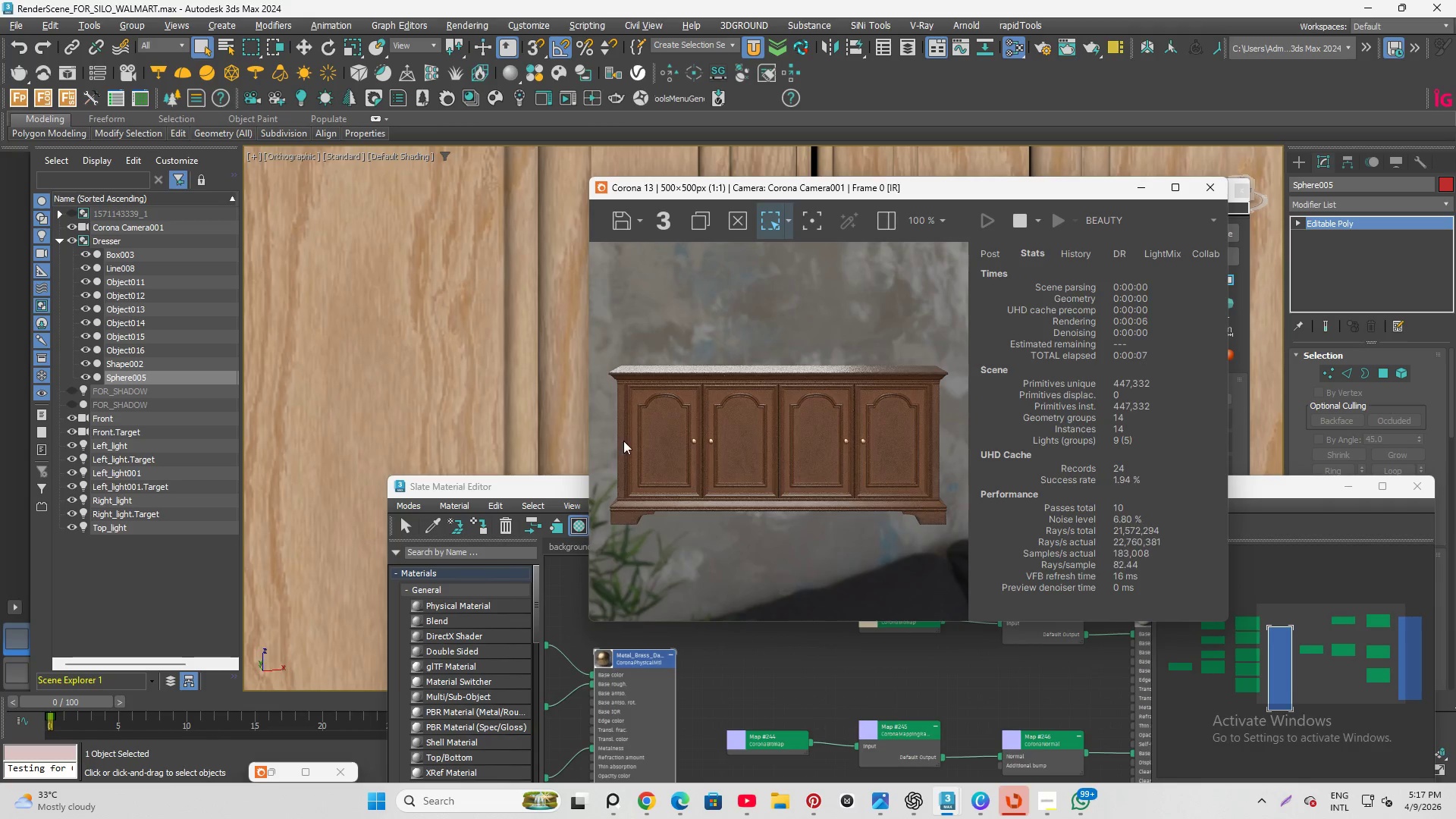 
scroll: coordinate [677, 438], scroll_direction: up, amount: 2.0
 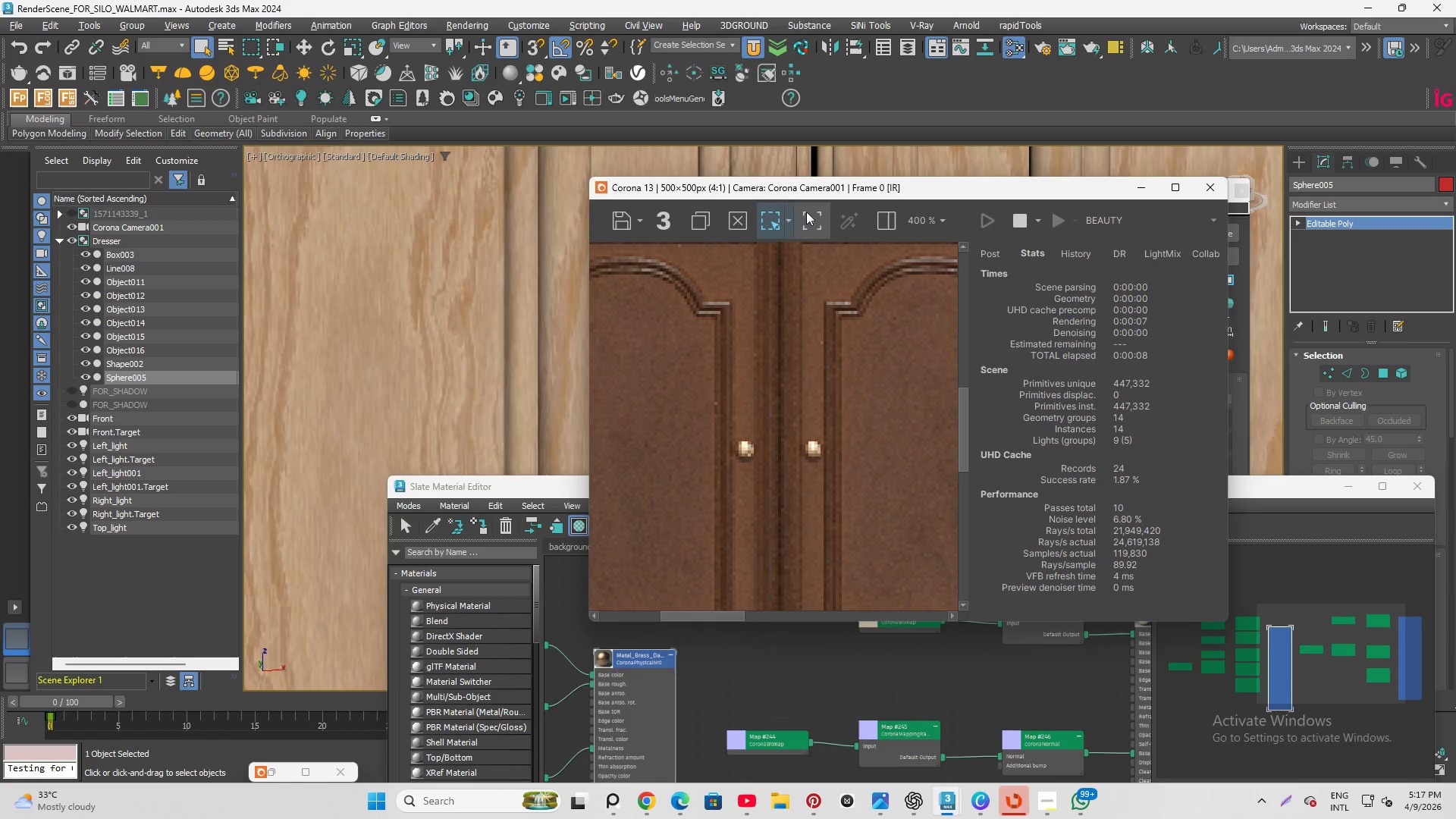 
scroll: coordinate [685, 651], scroll_direction: down, amount: 7.0
 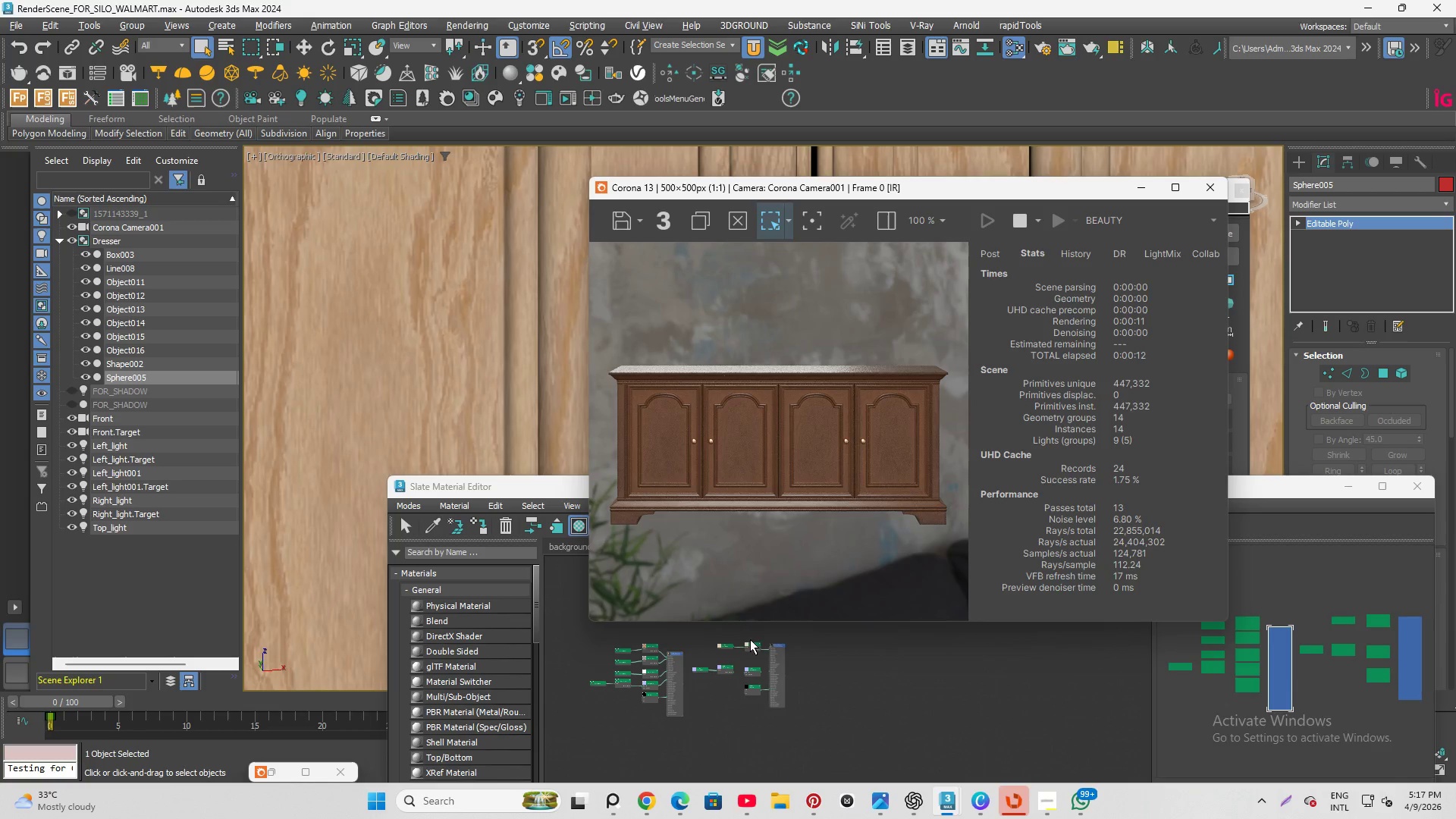 
scroll: coordinate [778, 637], scroll_direction: up, amount: 4.0
 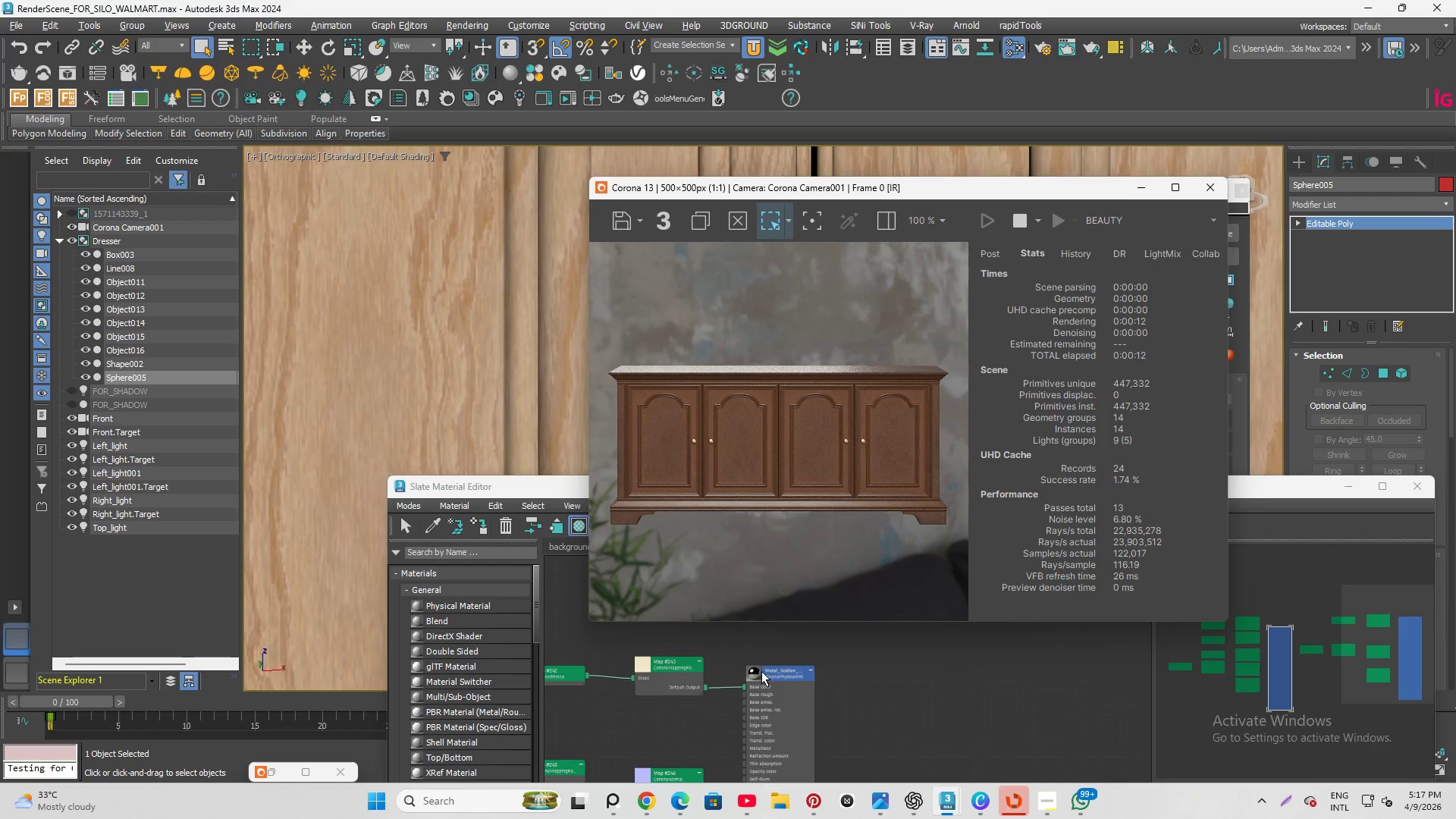 
left_click([764, 671])
 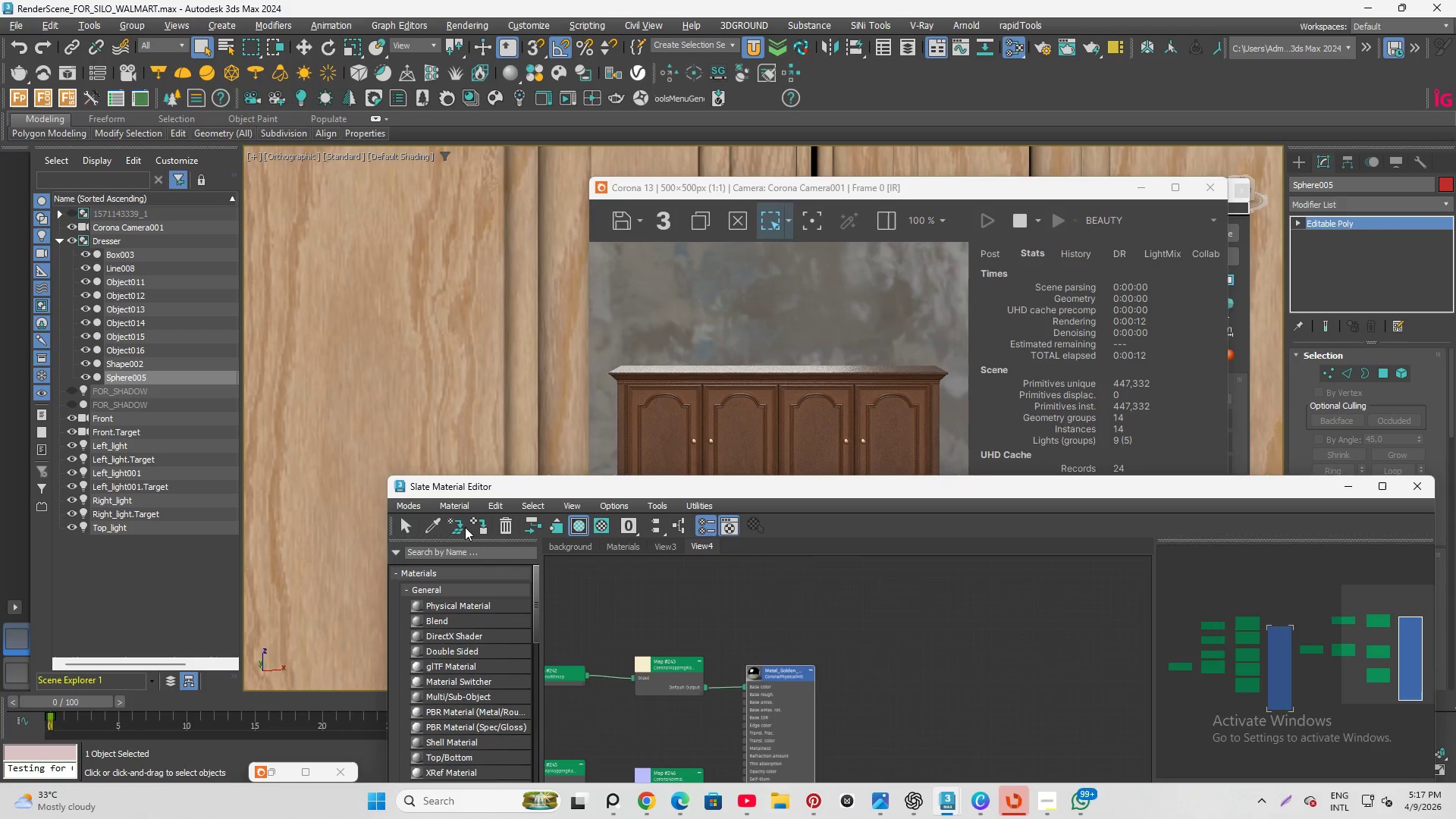 
left_click([482, 523])
 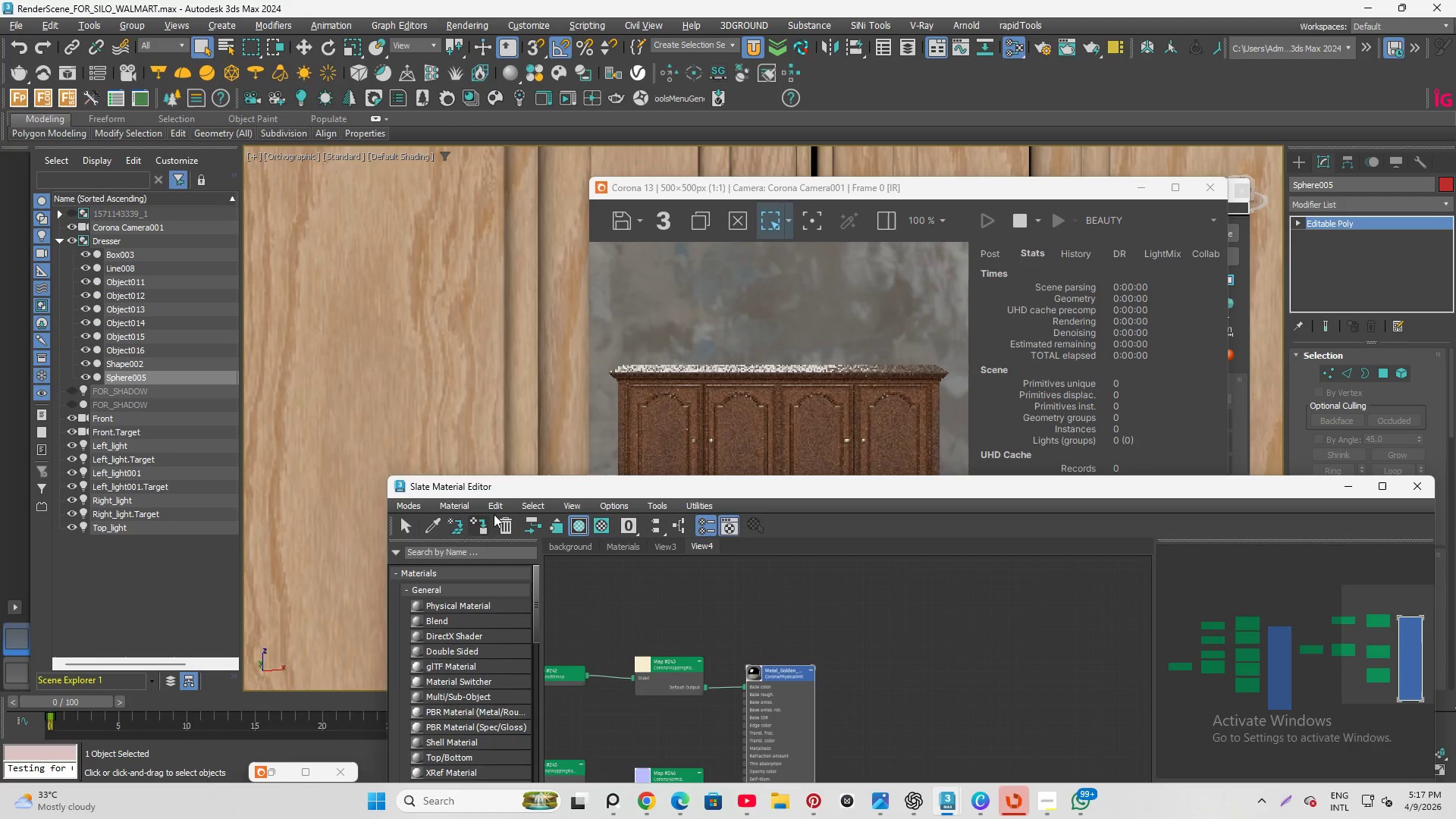 
scroll: coordinate [711, 445], scroll_direction: up, amount: 3.0
 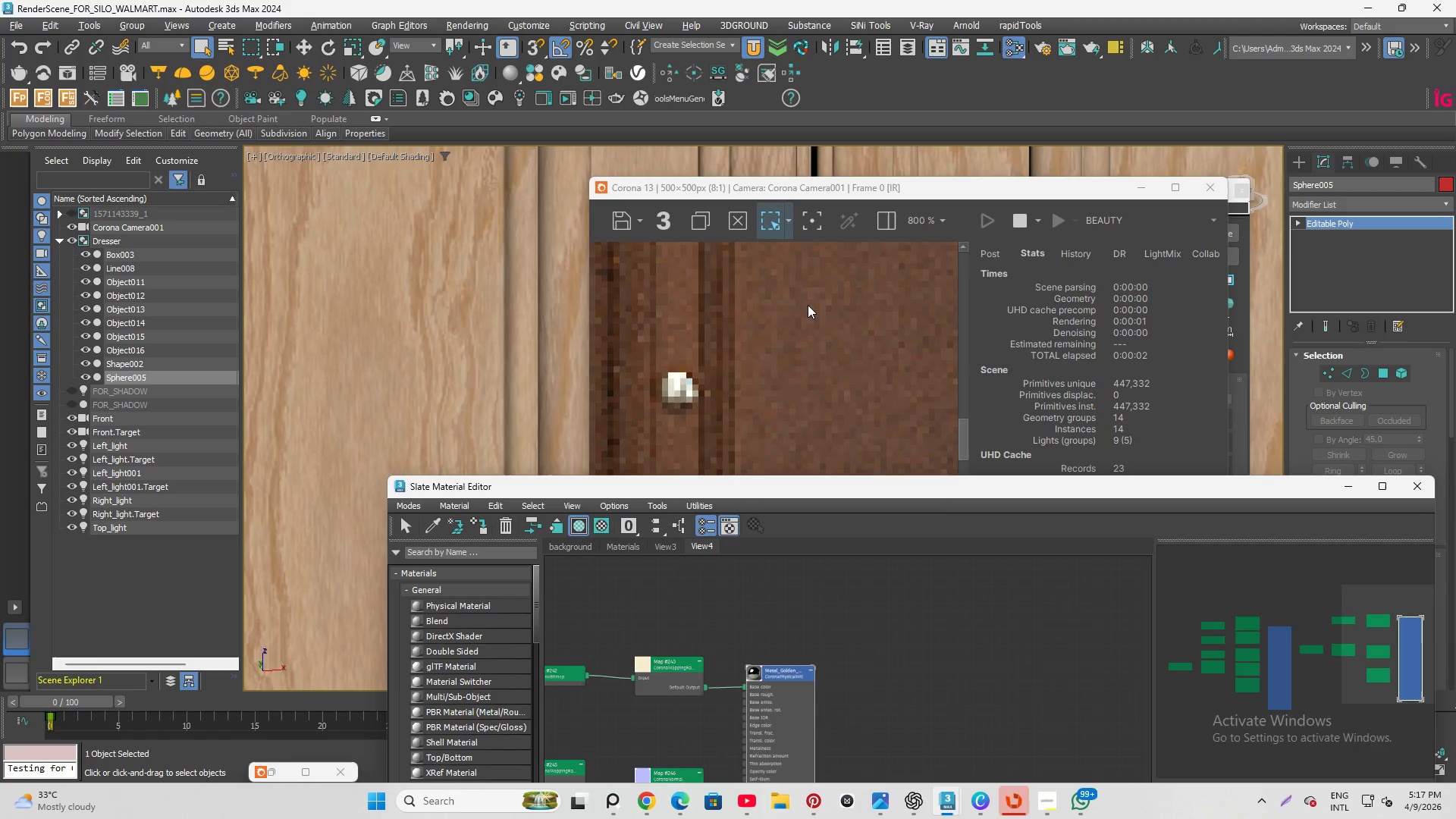 
scroll: coordinate [670, 399], scroll_direction: down, amount: 3.0
 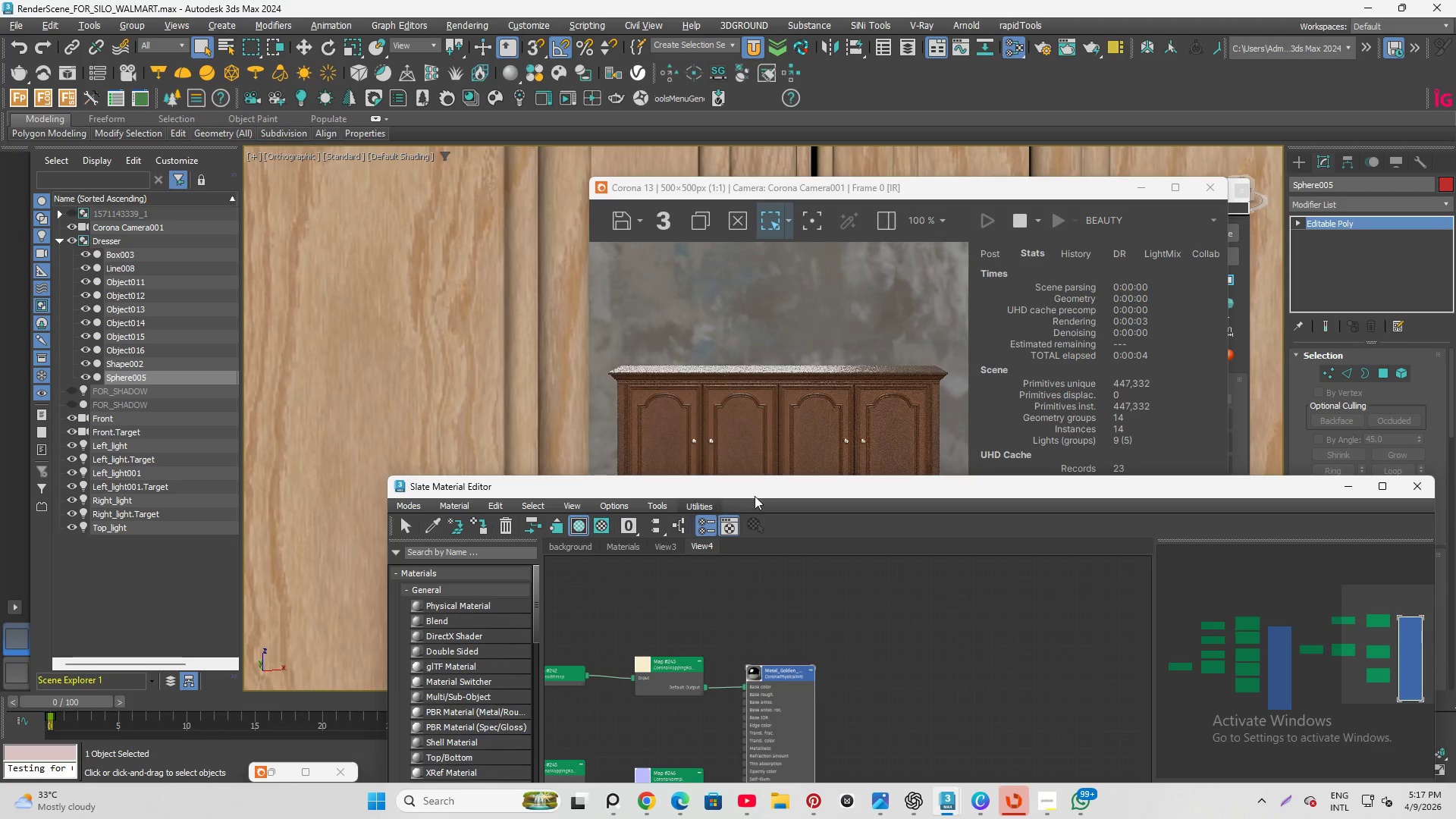 
left_click_drag(start_coordinate=[776, 487], to_coordinate=[796, 517])
 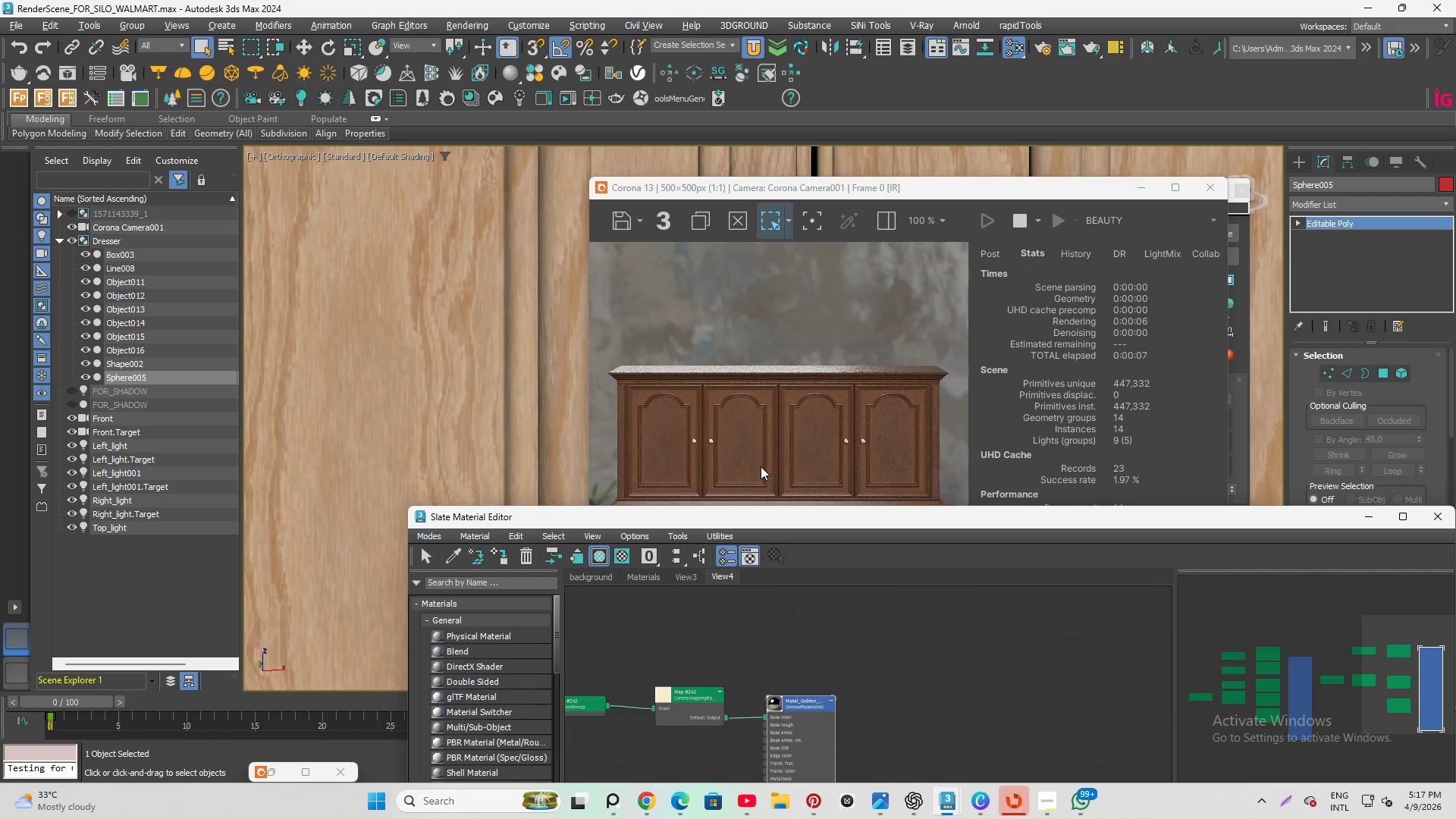 
scroll: coordinate [700, 454], scroll_direction: up, amount: 2.0
 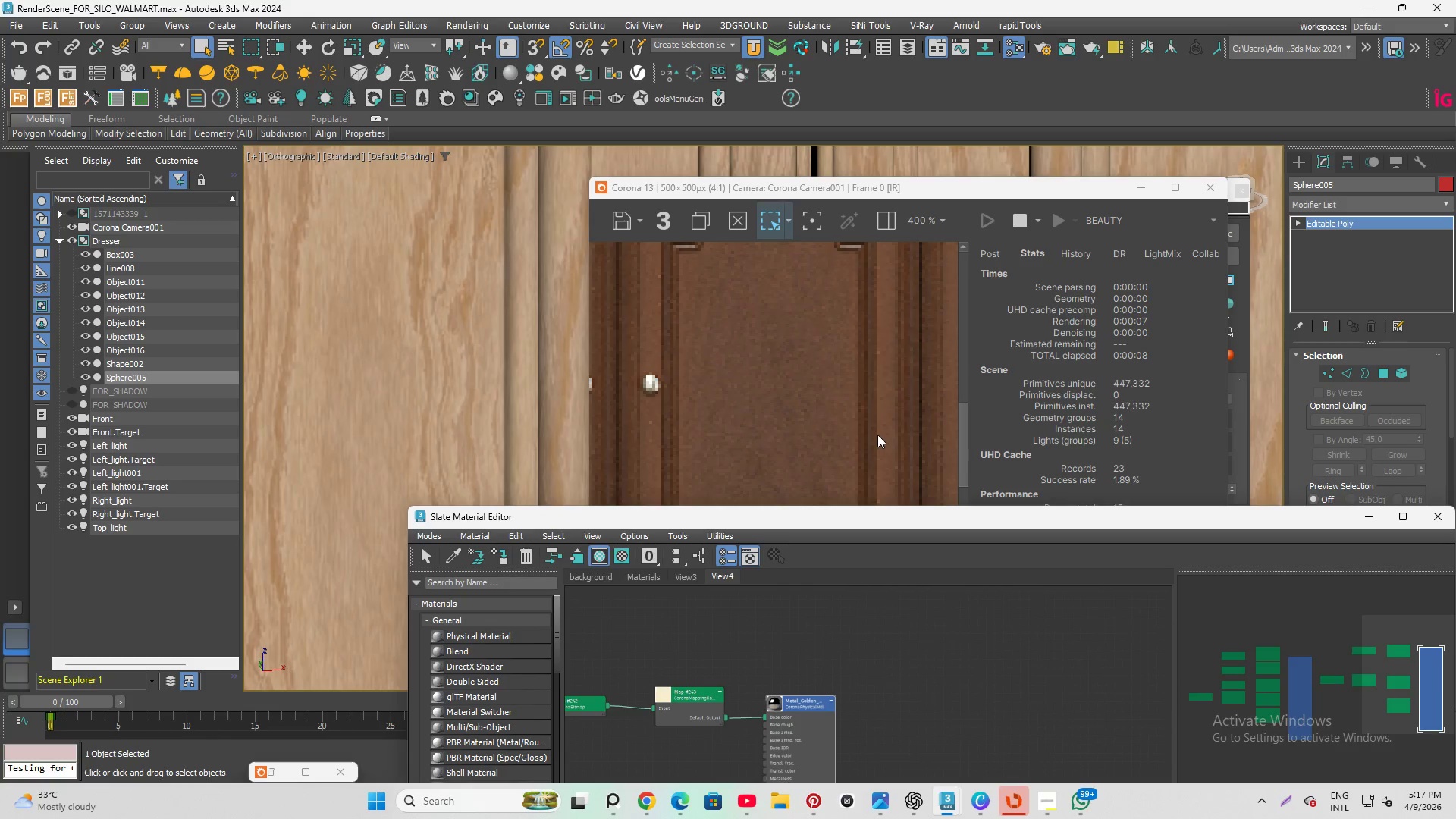 
scroll: coordinate [761, 353], scroll_direction: down, amount: 2.0
 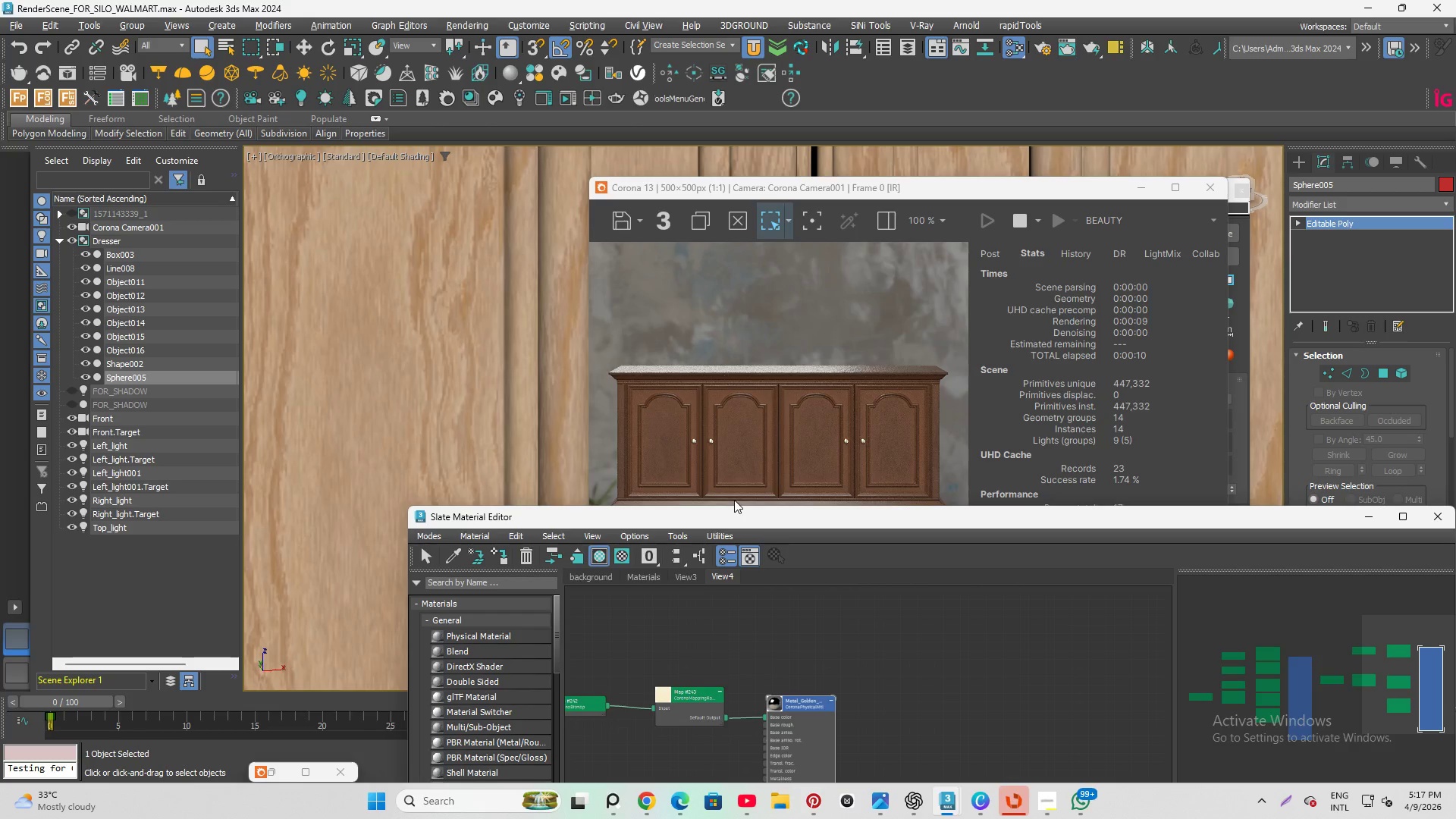 
left_click_drag(start_coordinate=[732, 516], to_coordinate=[716, 386])
 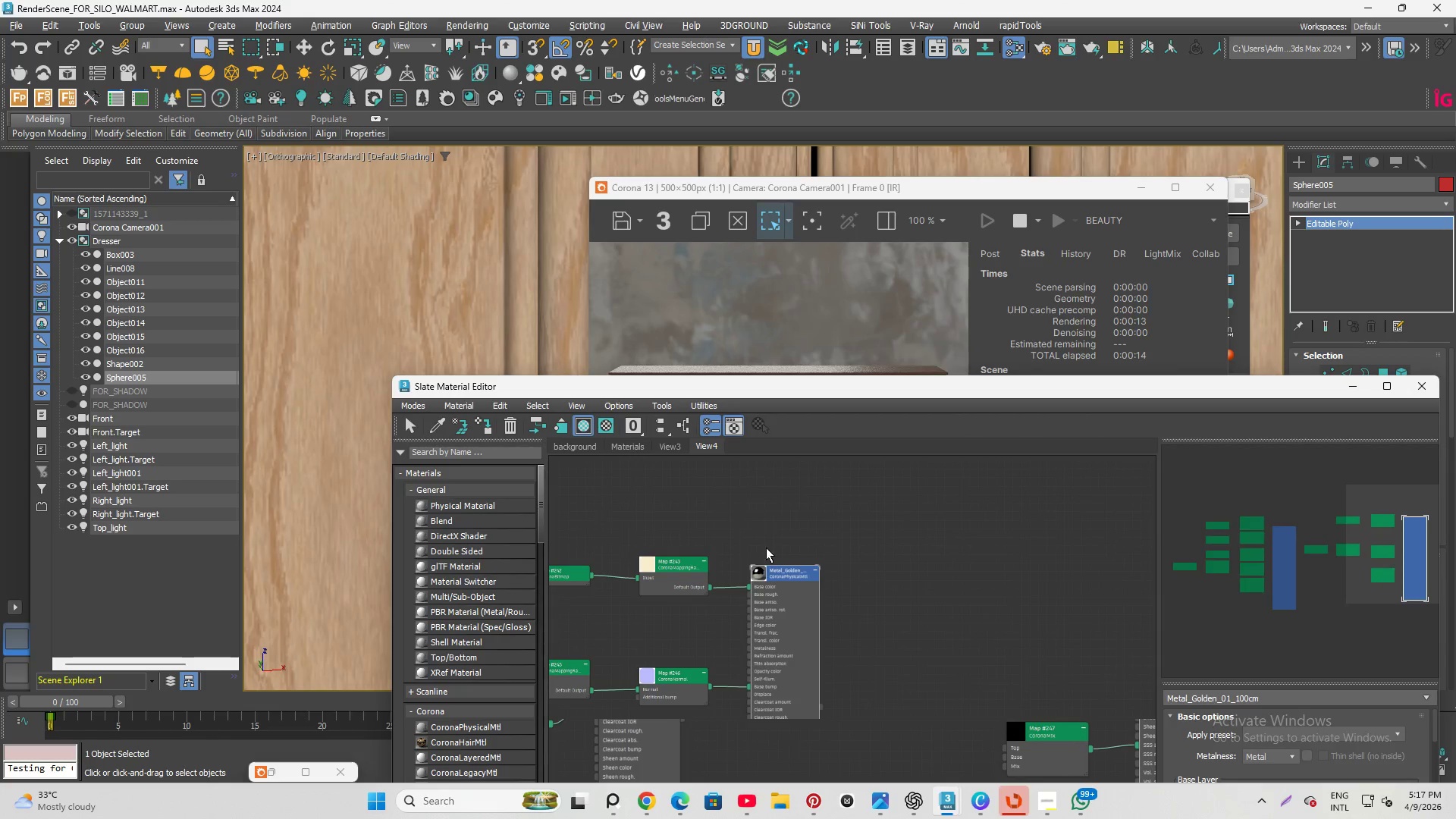 
scroll: coordinate [621, 613], scroll_direction: none, amount: 0.0
 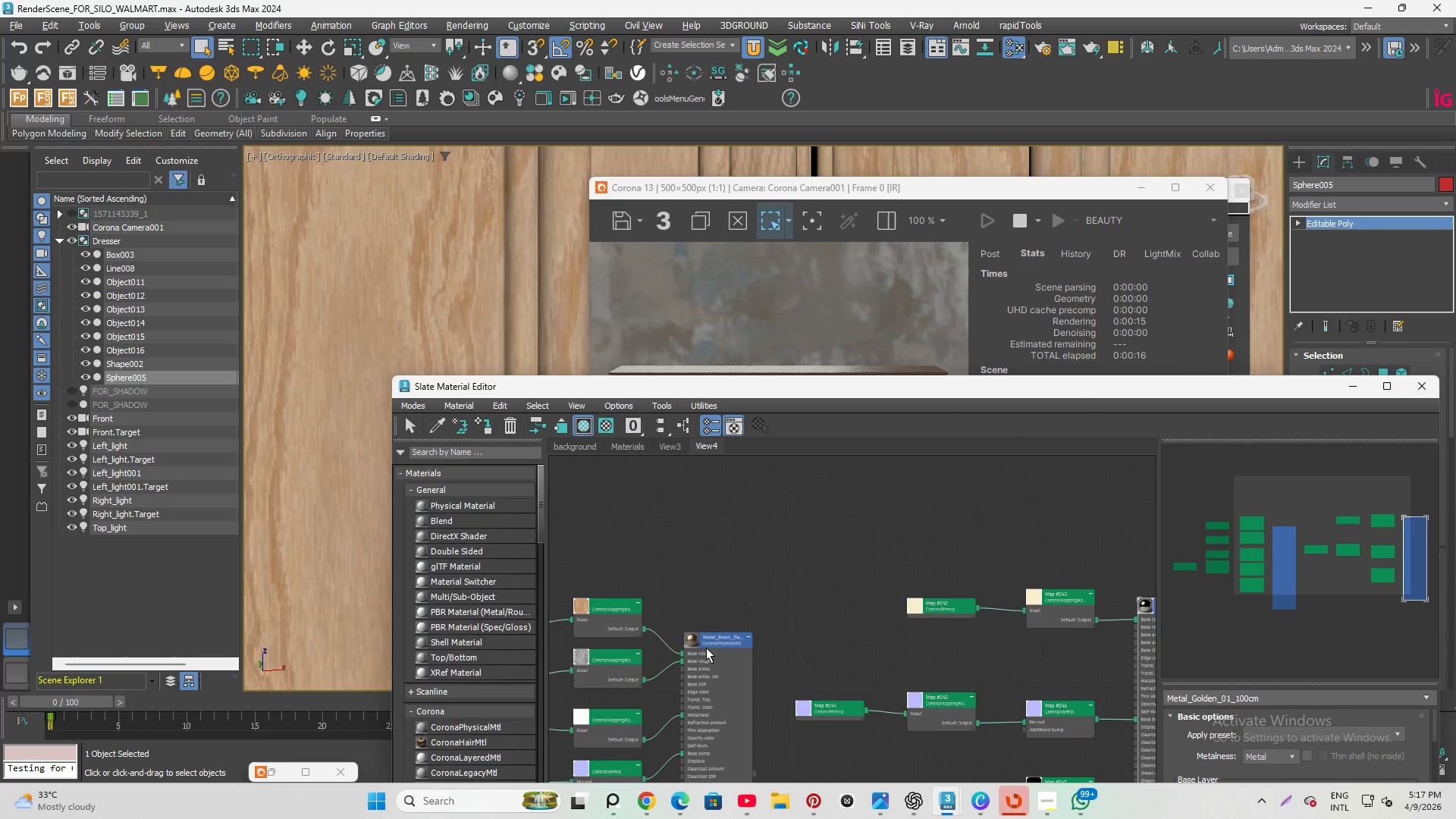 
left_click([708, 645])
 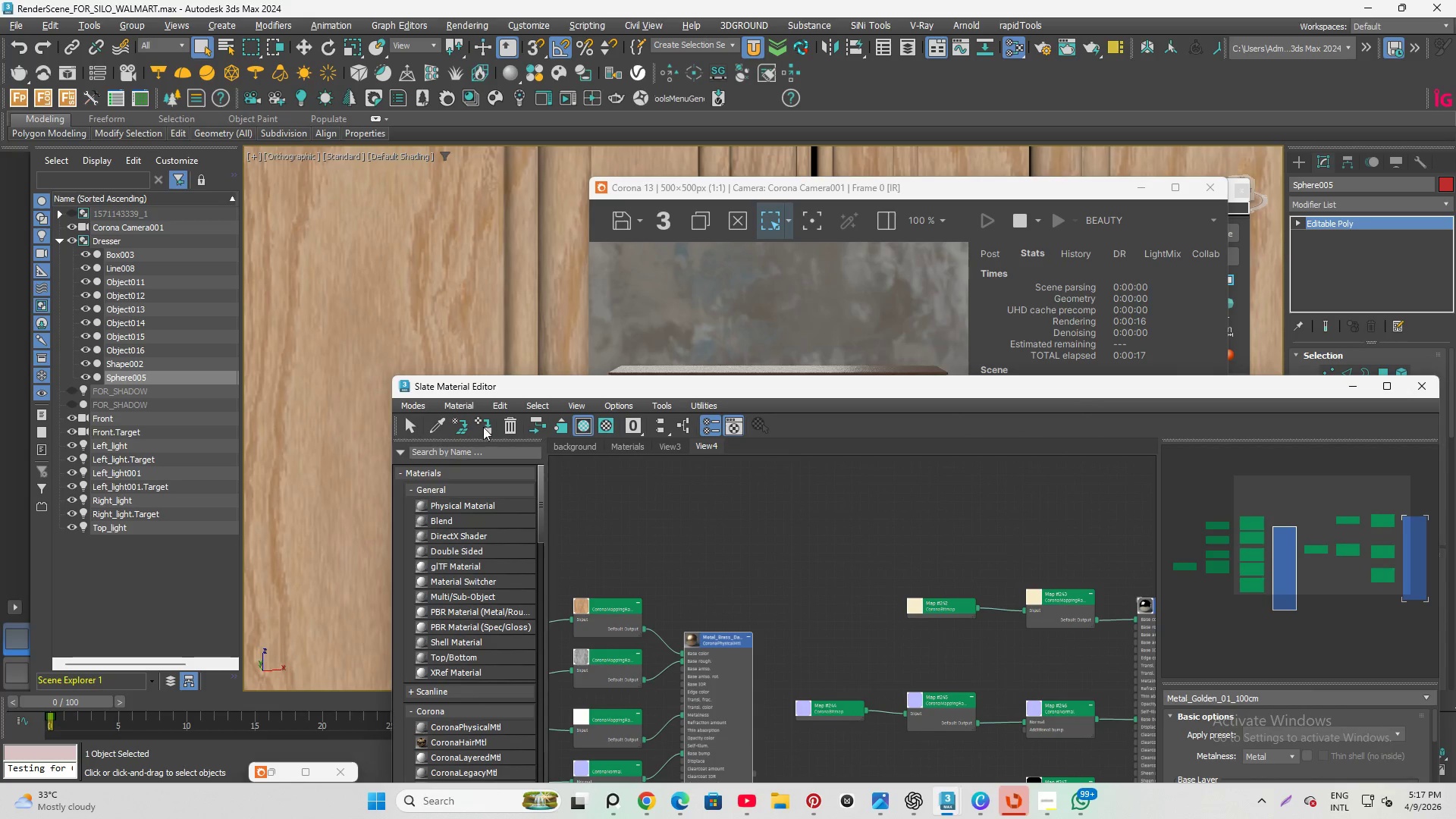 
left_click([481, 426])
 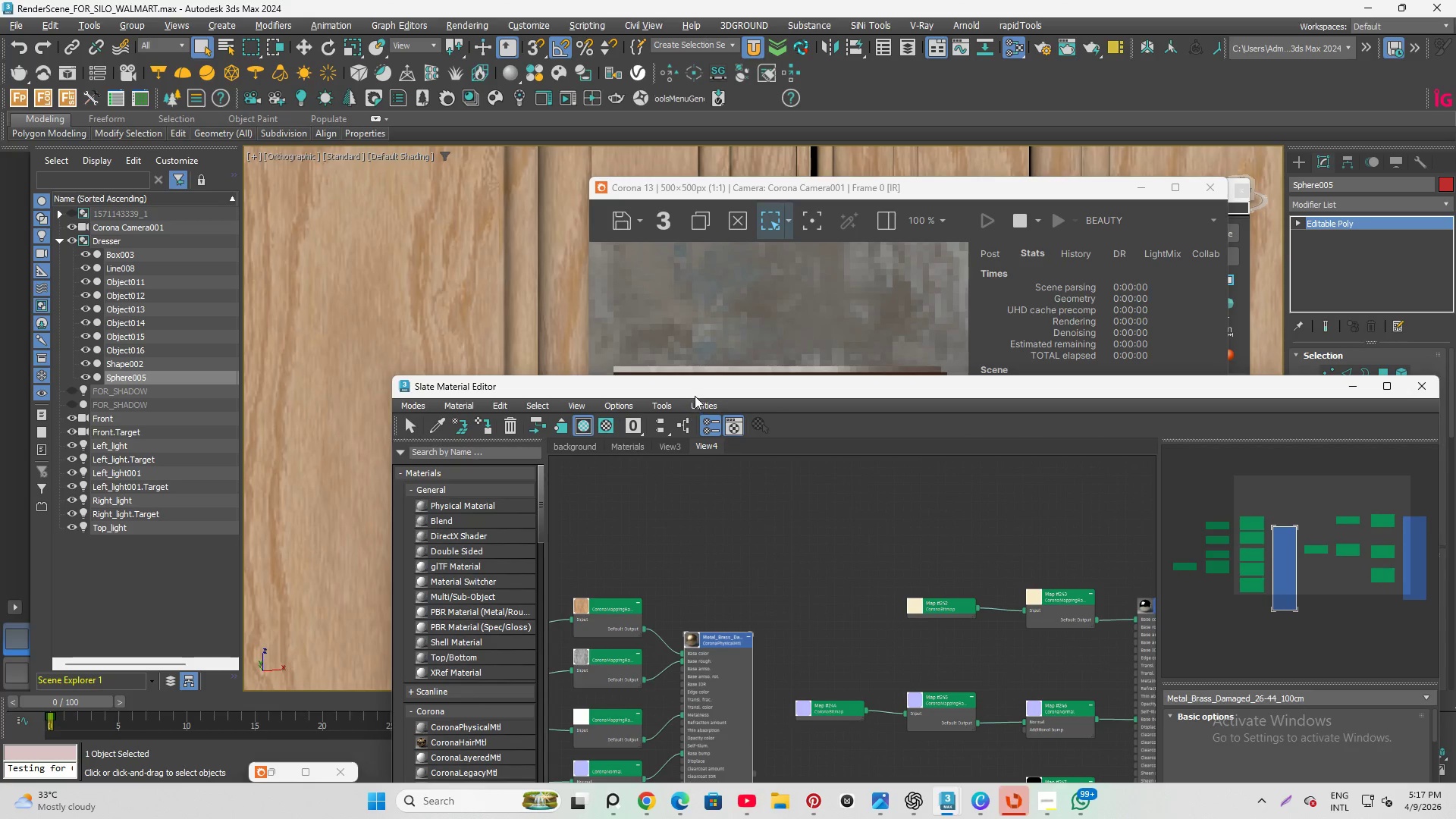 
left_click_drag(start_coordinate=[695, 394], to_coordinate=[481, 268])
 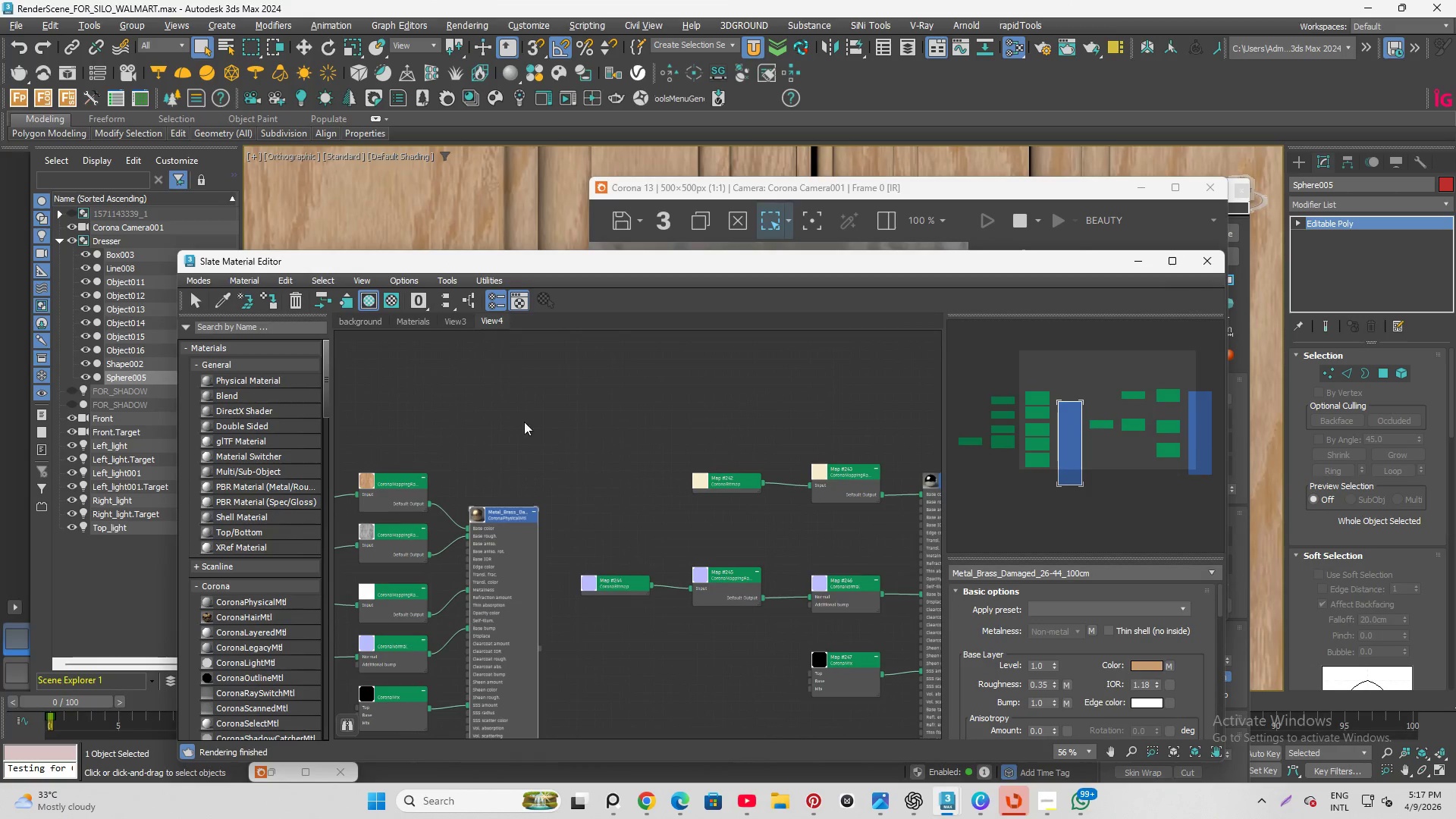 
scroll: coordinate [588, 495], scroll_direction: down, amount: 1.0
 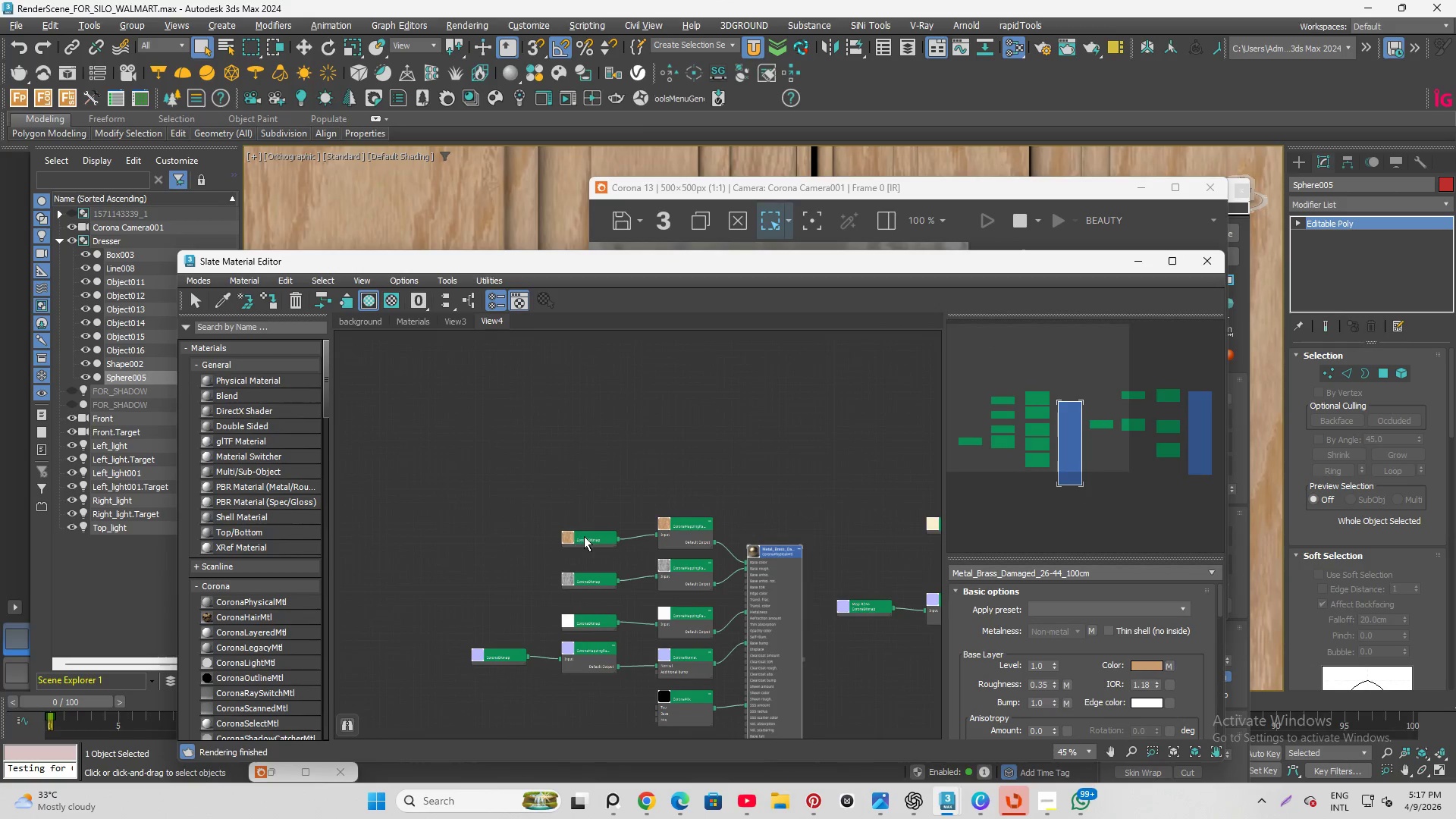 
left_click([584, 536])
 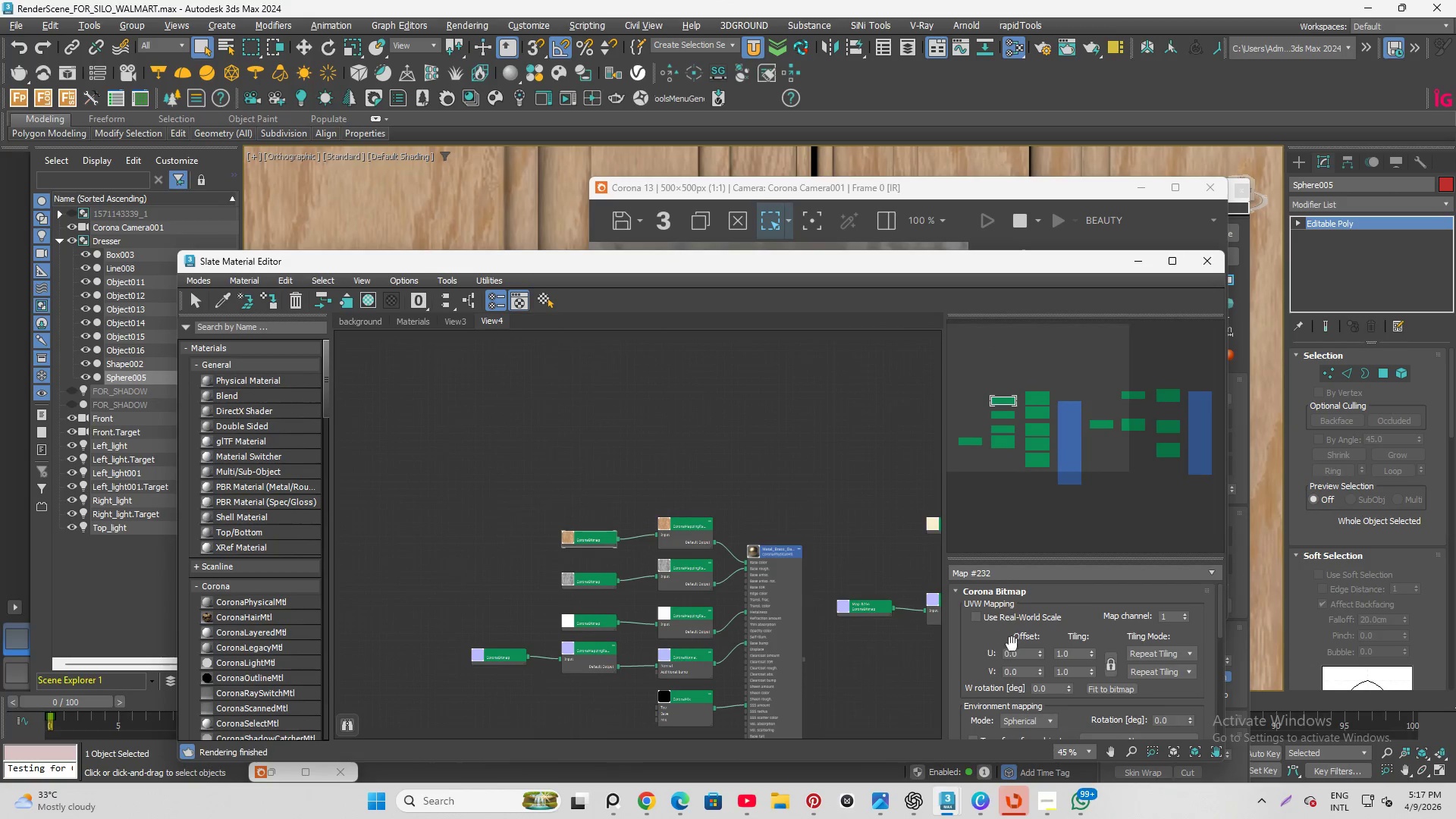 
left_click([976, 614])
 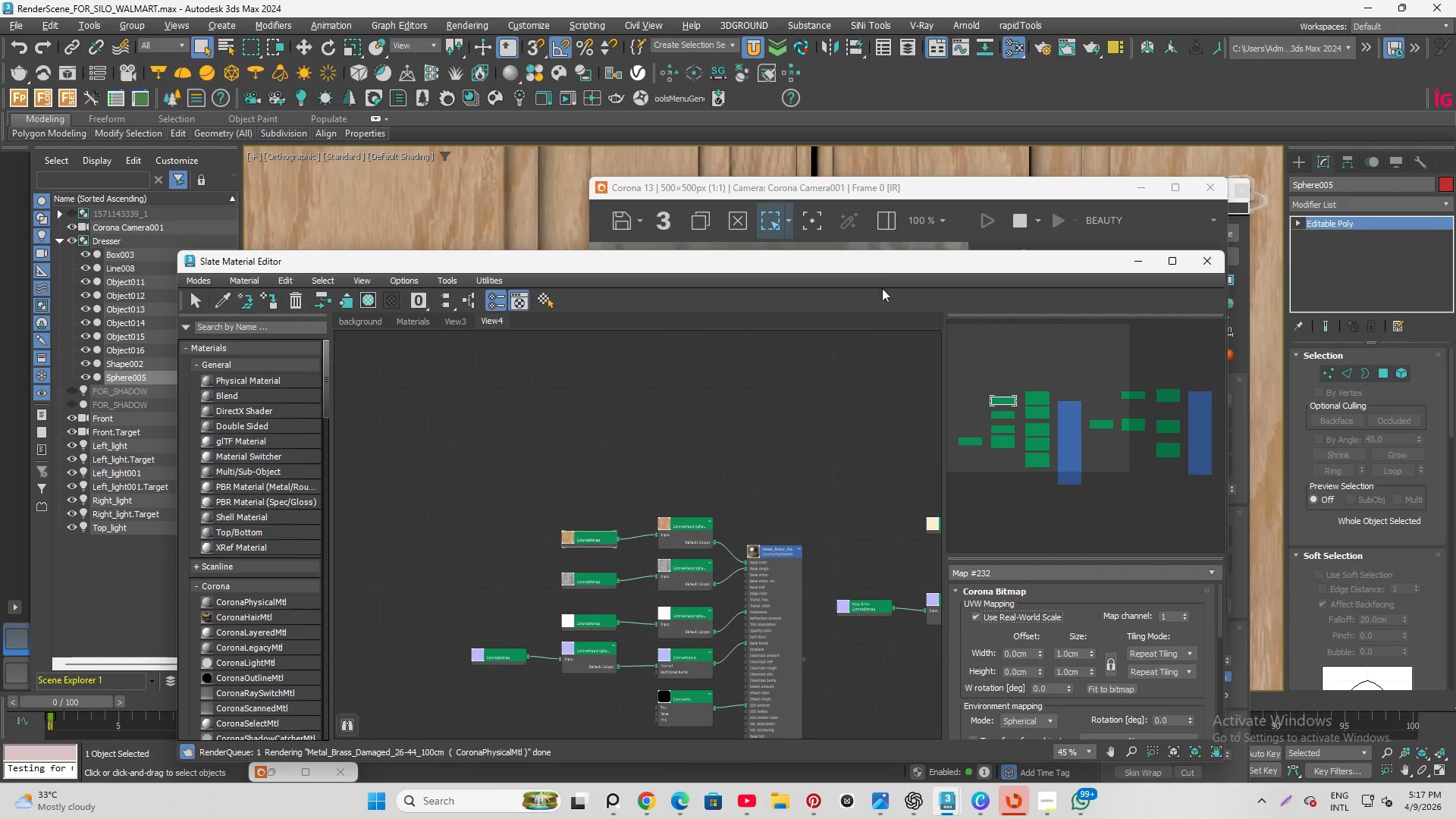 
left_click_drag(start_coordinate=[875, 265], to_coordinate=[381, 218])
 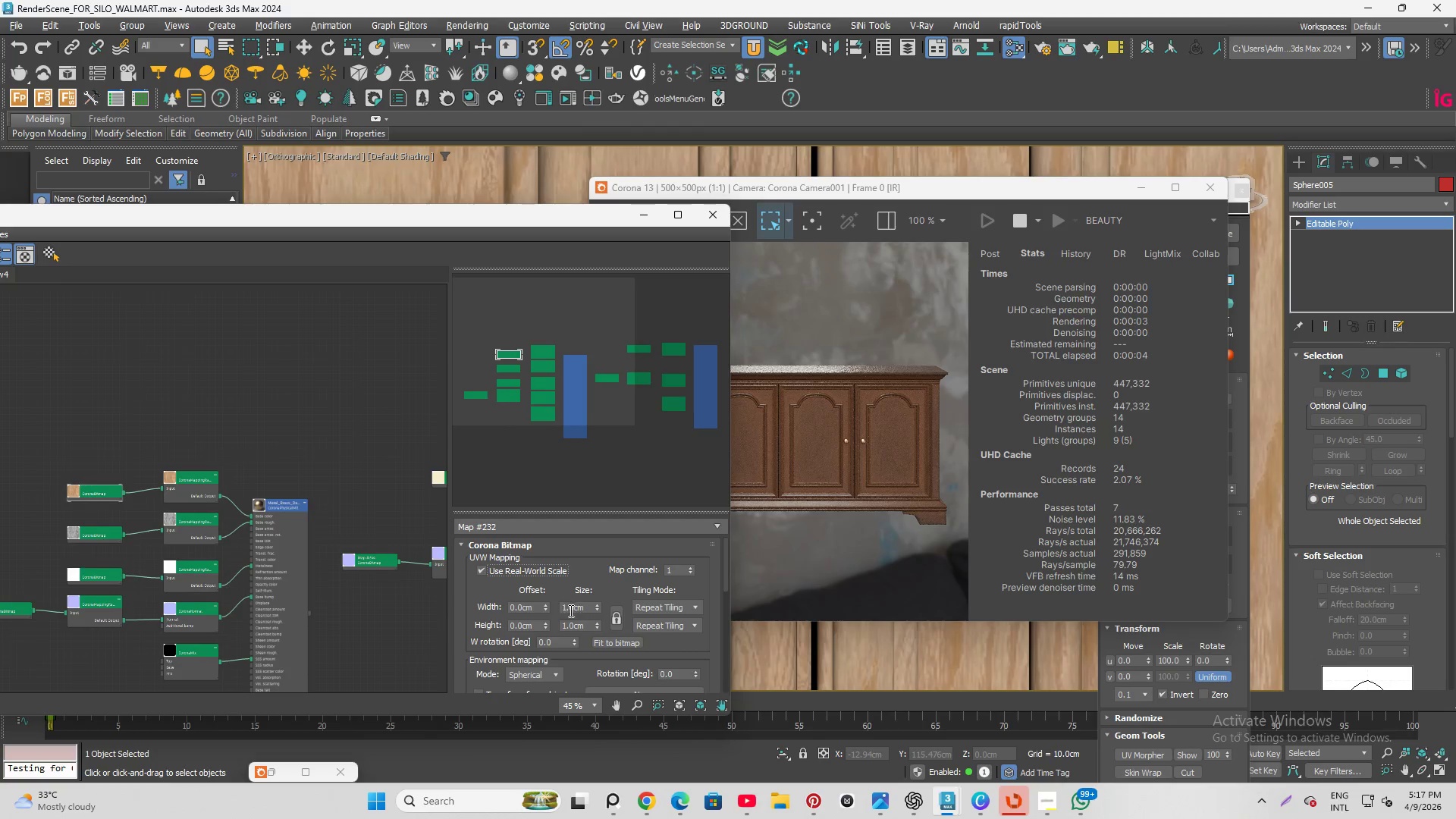 
double_click([571, 610])
 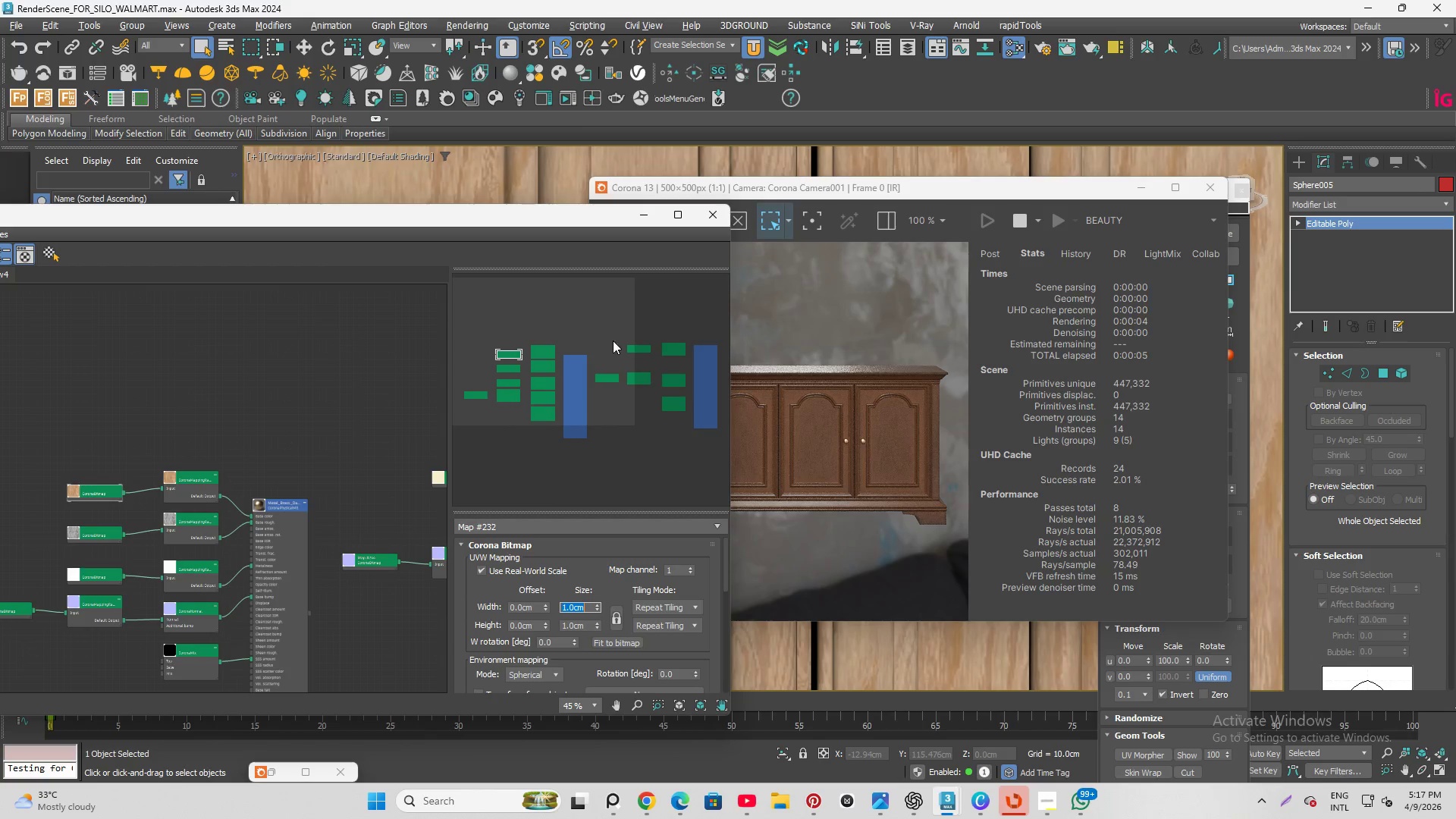 
left_click([307, 464])
 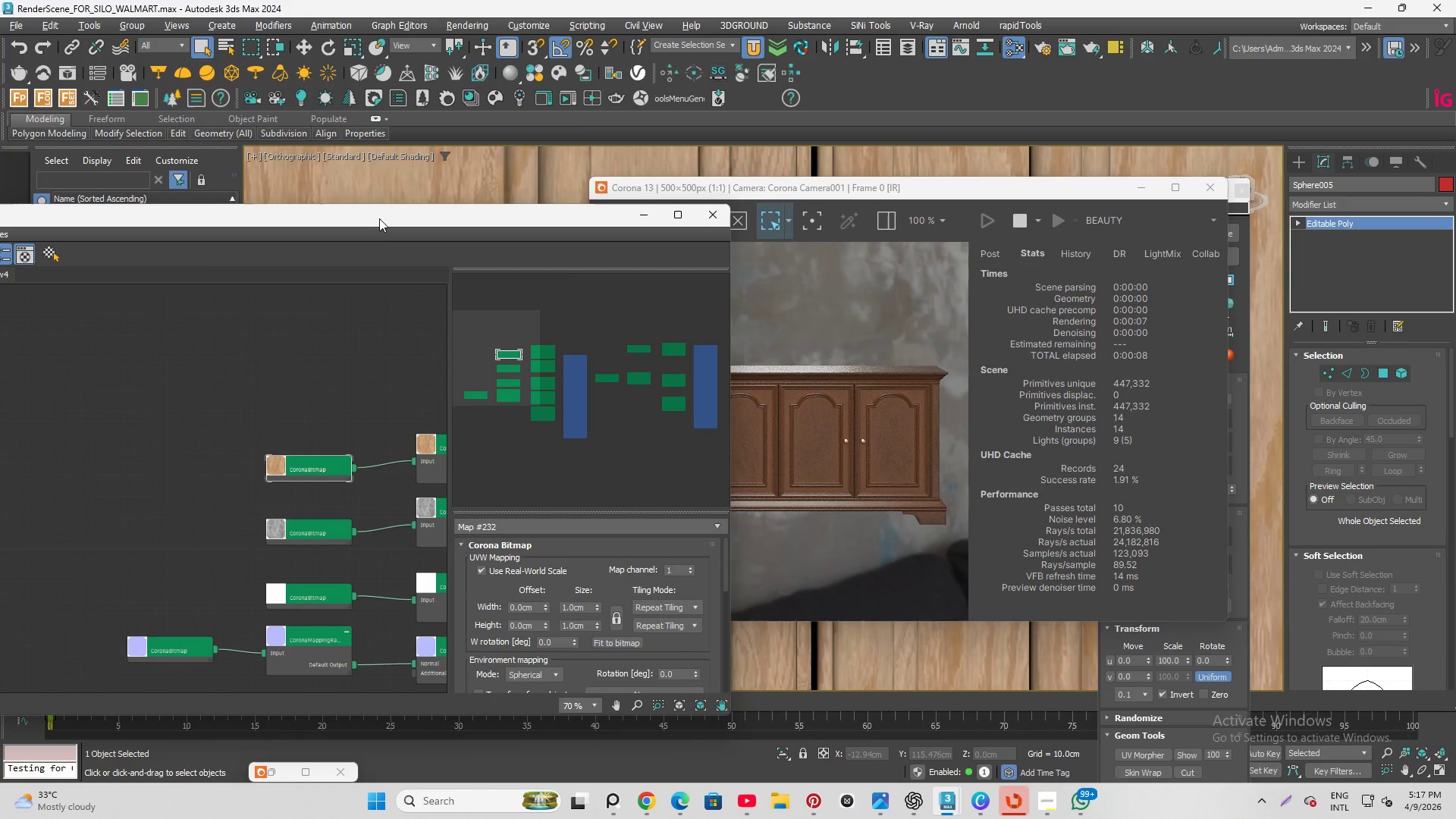 
scroll: coordinate [306, 446], scroll_direction: up, amount: 2.0
 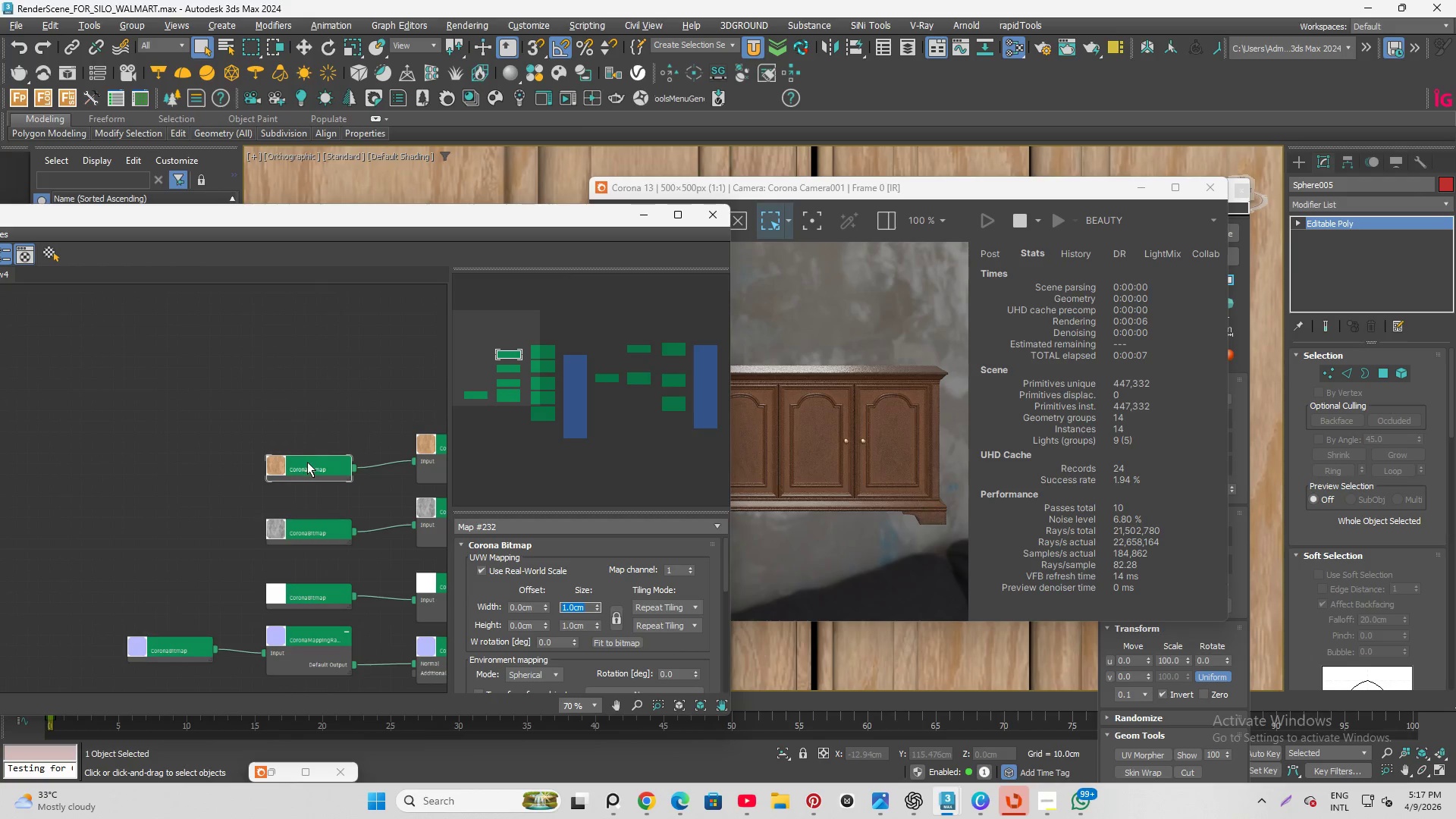 
left_click_drag(start_coordinate=[378, 217], to_coordinate=[567, 241])
 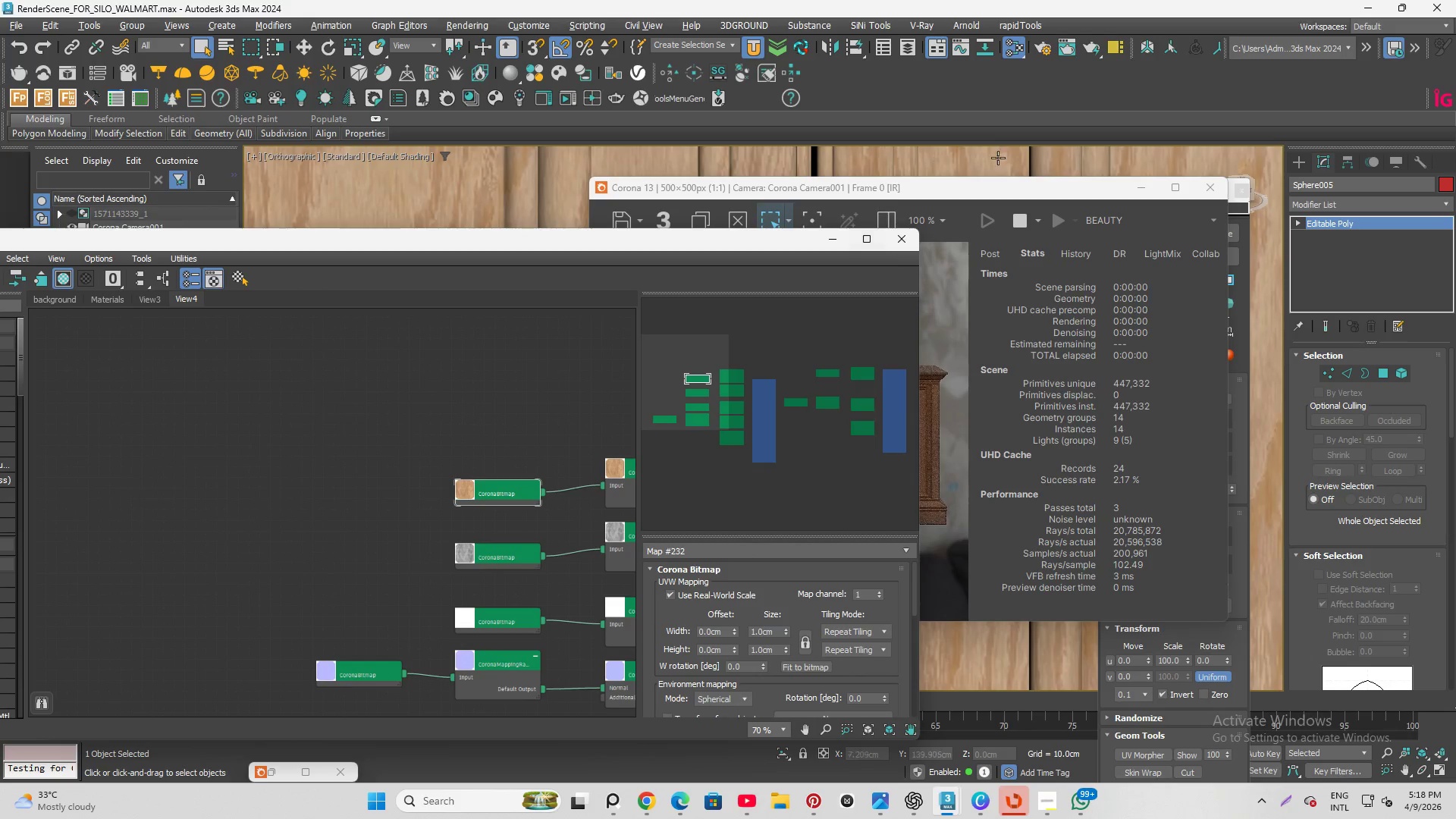 
left_click([1132, 188])
 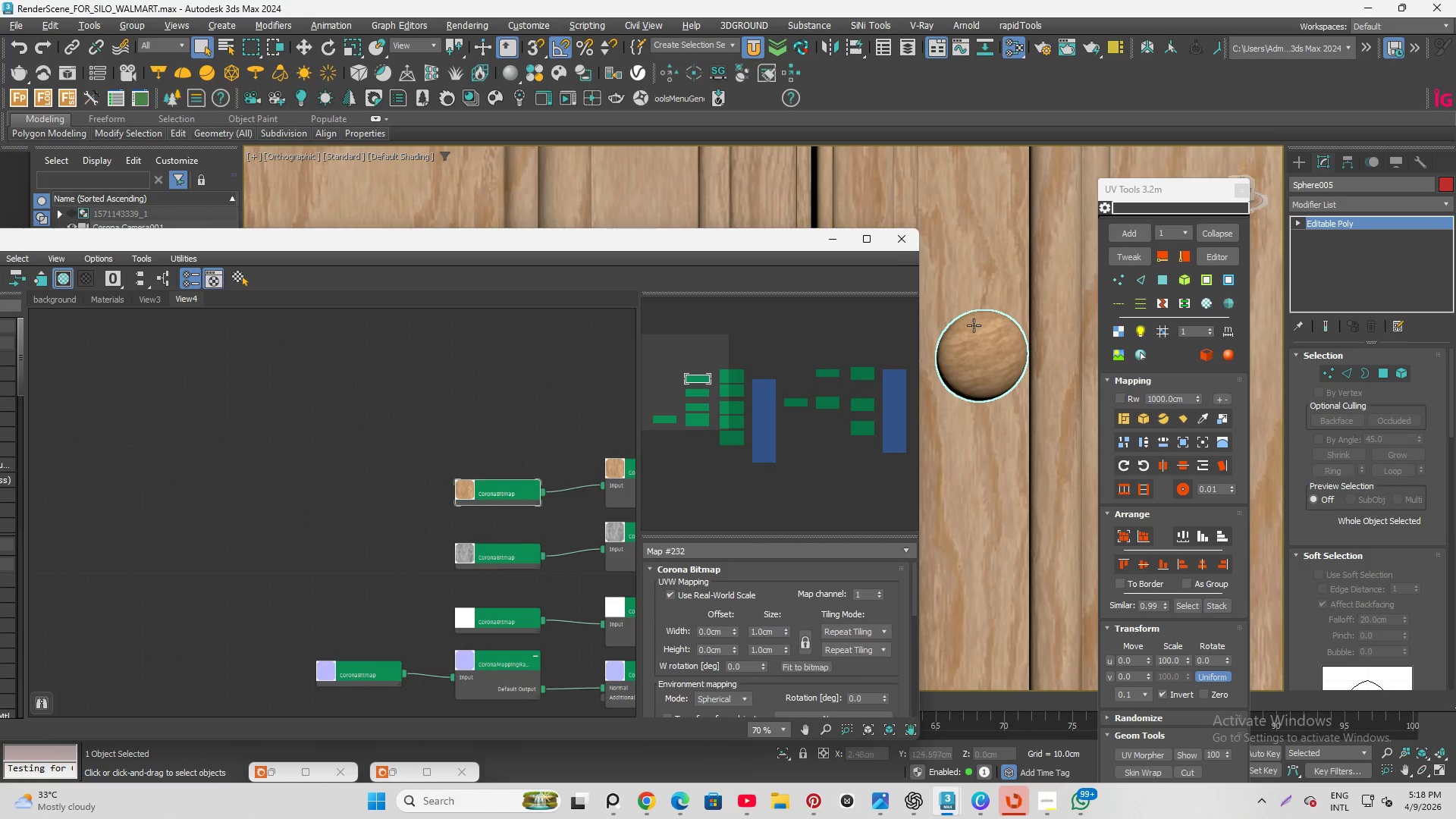 
scroll: coordinate [981, 342], scroll_direction: up, amount: 1.0
 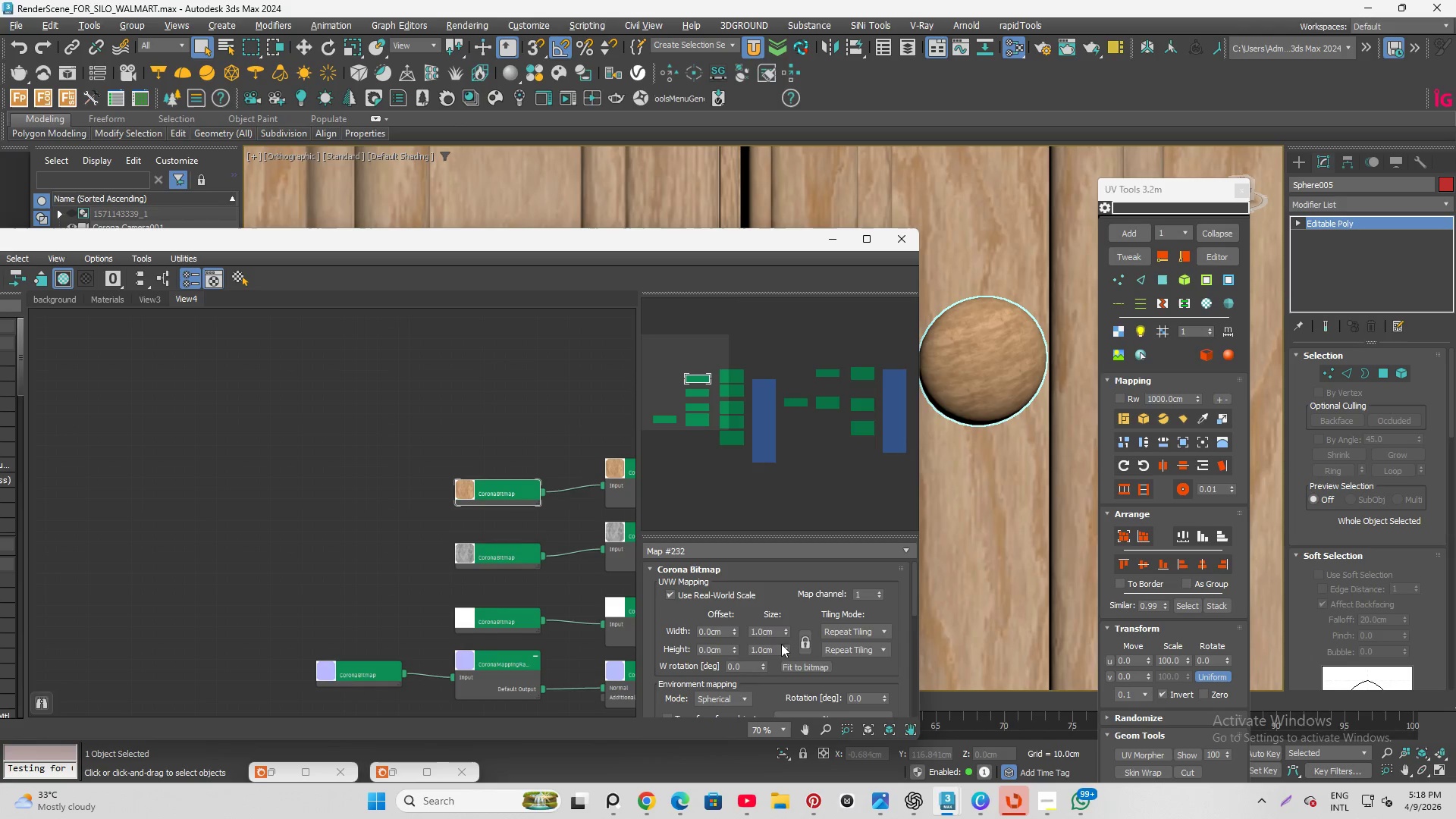 
double_click([773, 633])
 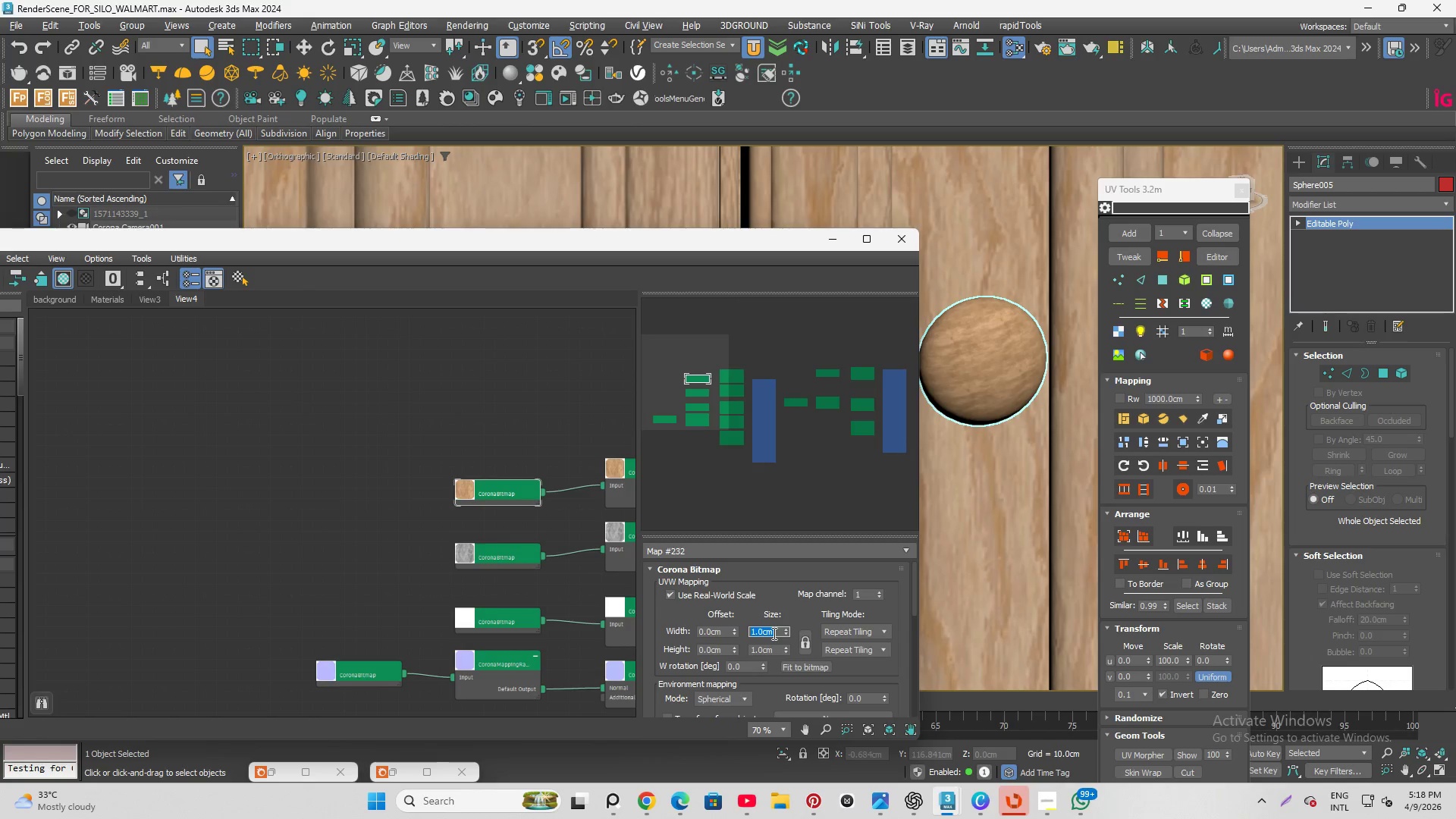 
key(Numpad1)
 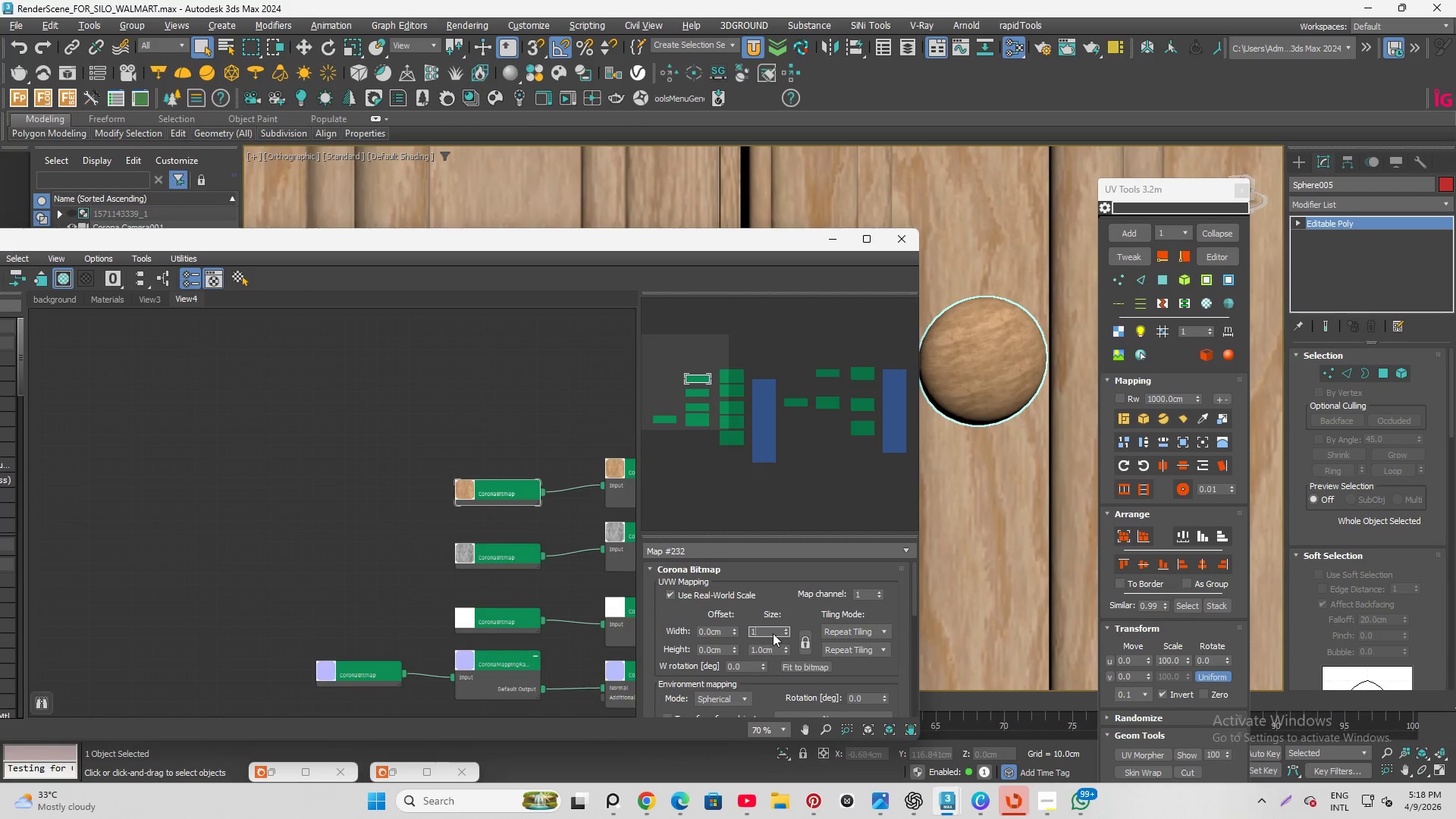 
key(Numpad0)
 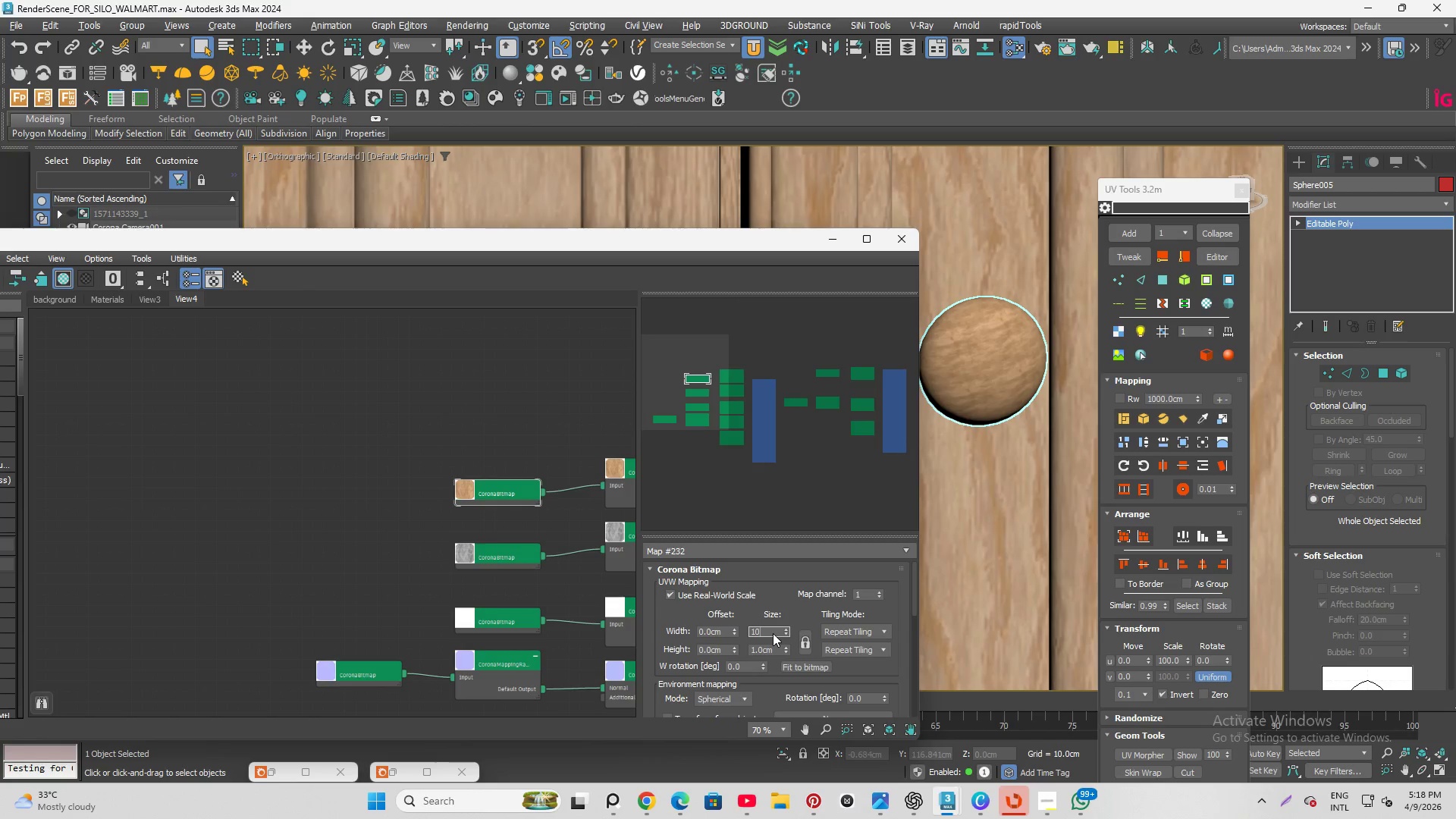 
key(Enter)
 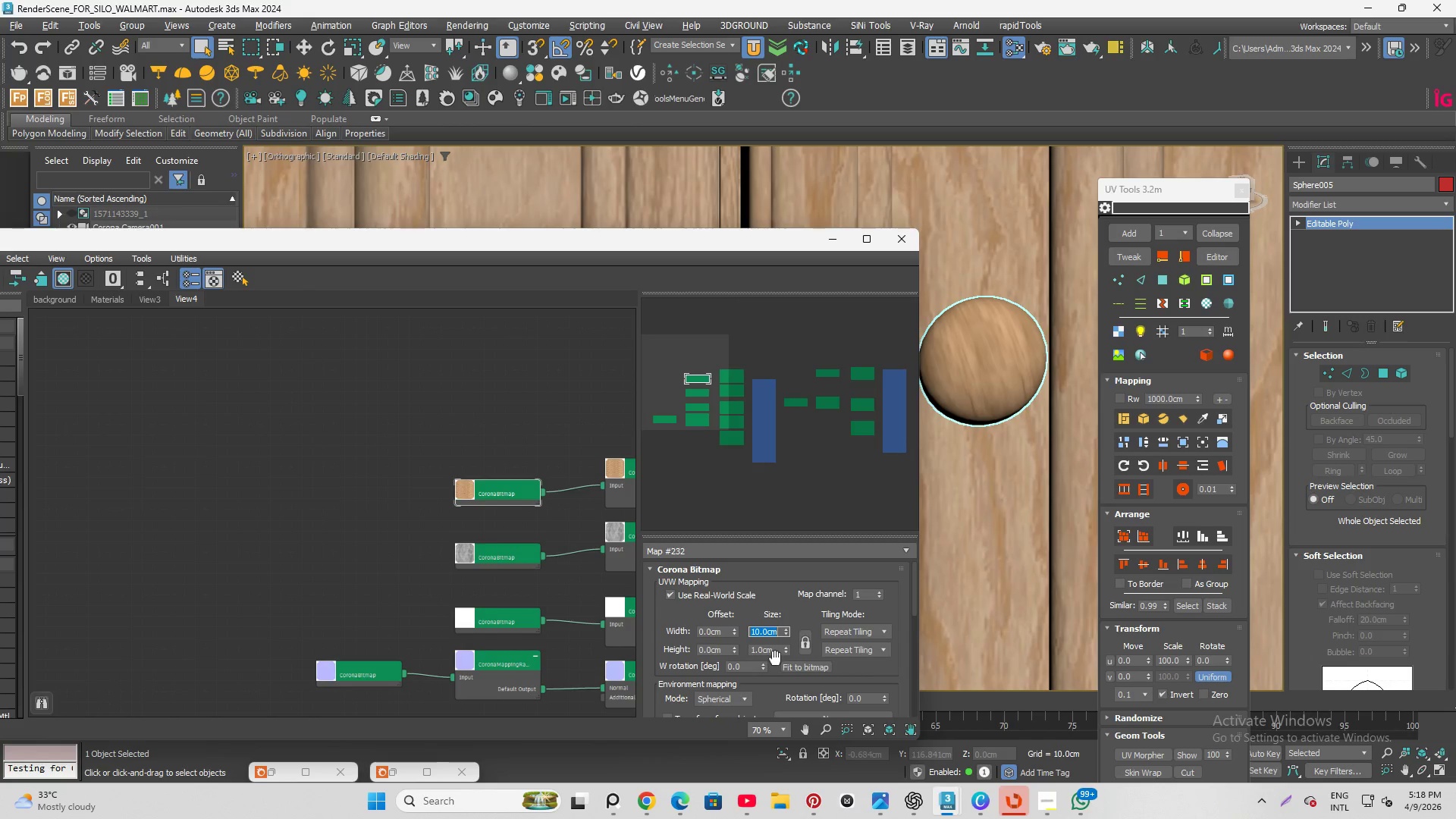 
double_click([774, 650])
 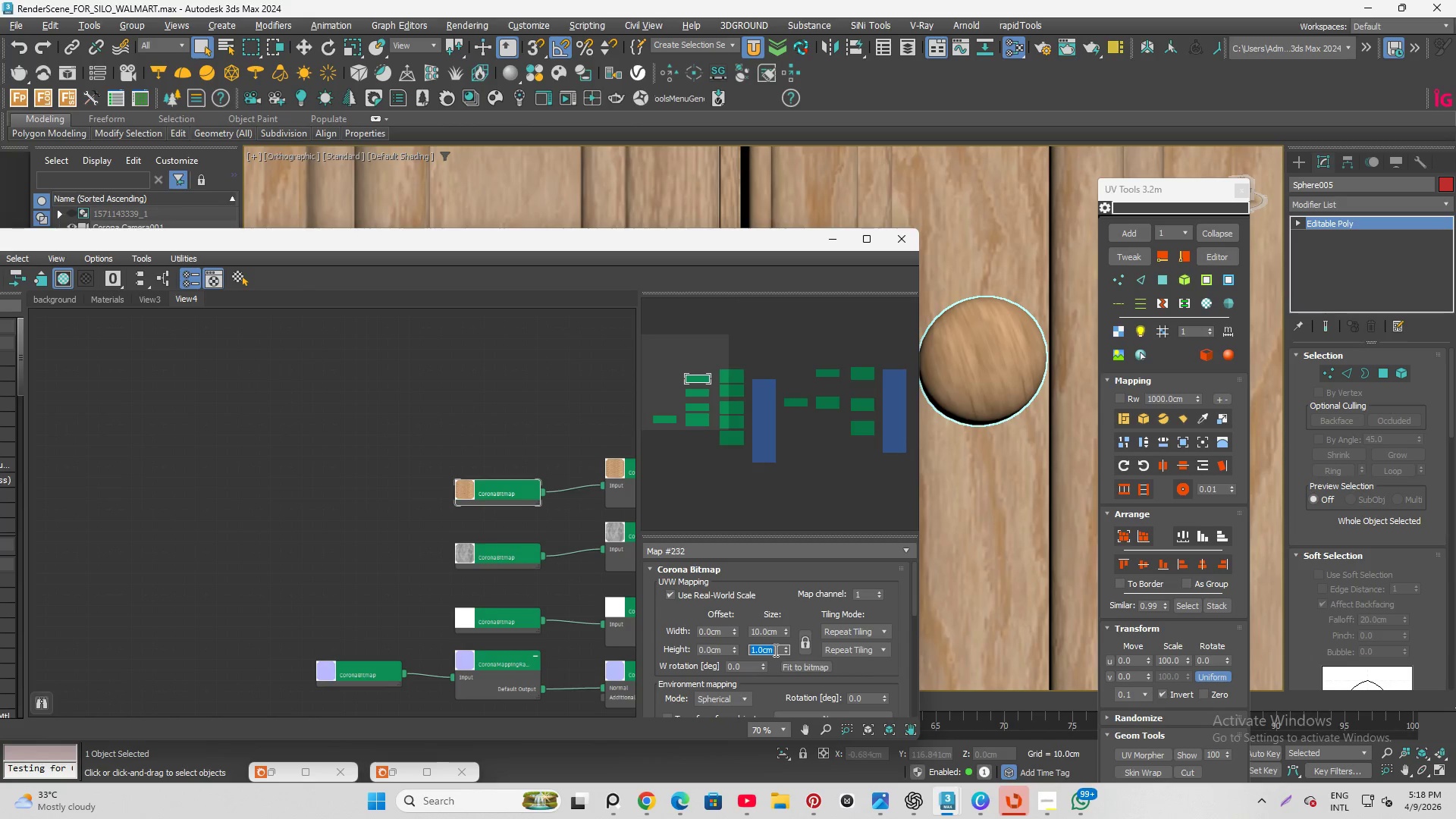 
key(Numpad1)
 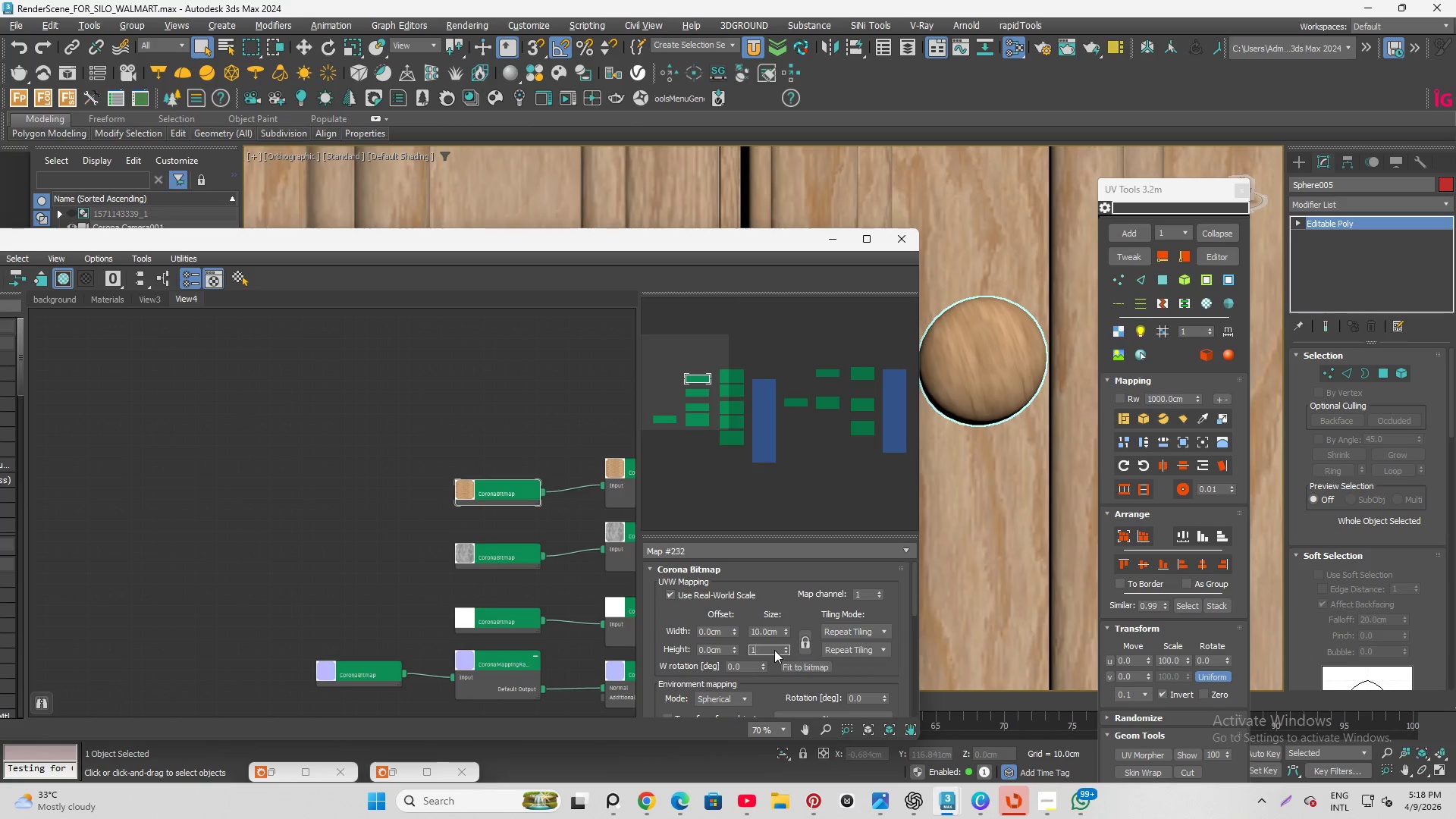 
key(Numpad0)
 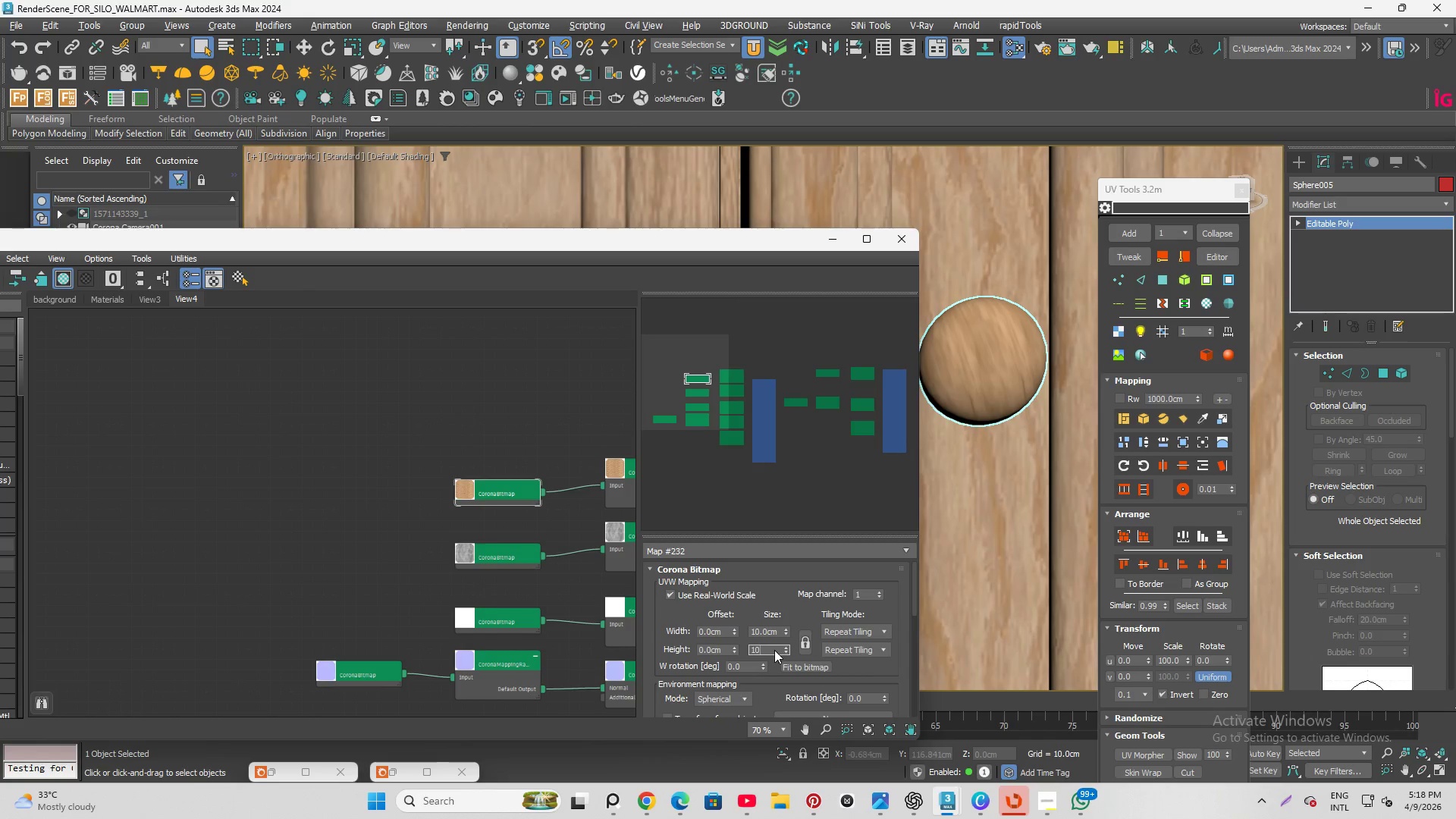 
key(Enter)
 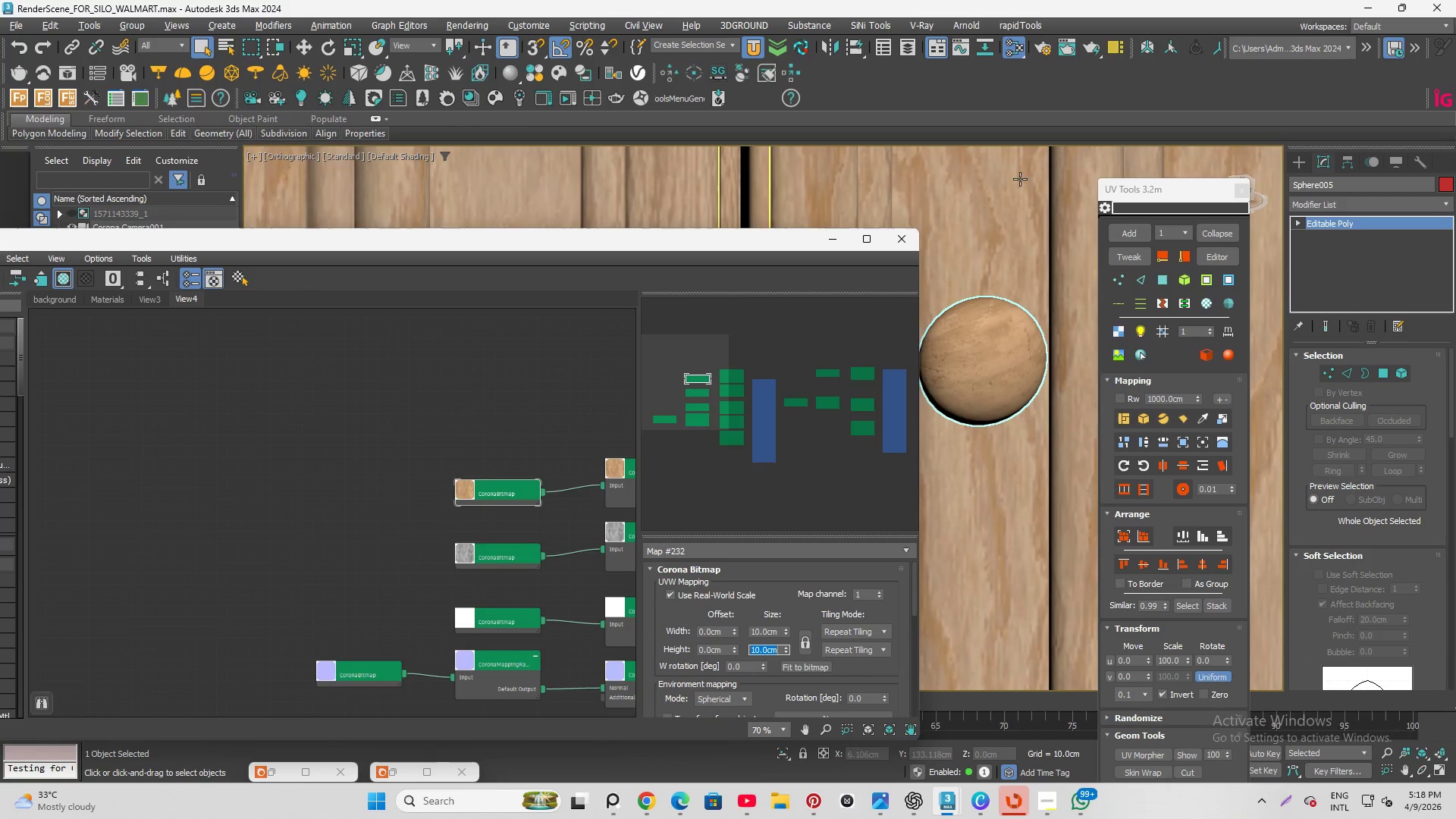 
scroll: coordinate [996, 329], scroll_direction: down, amount: 13.0
 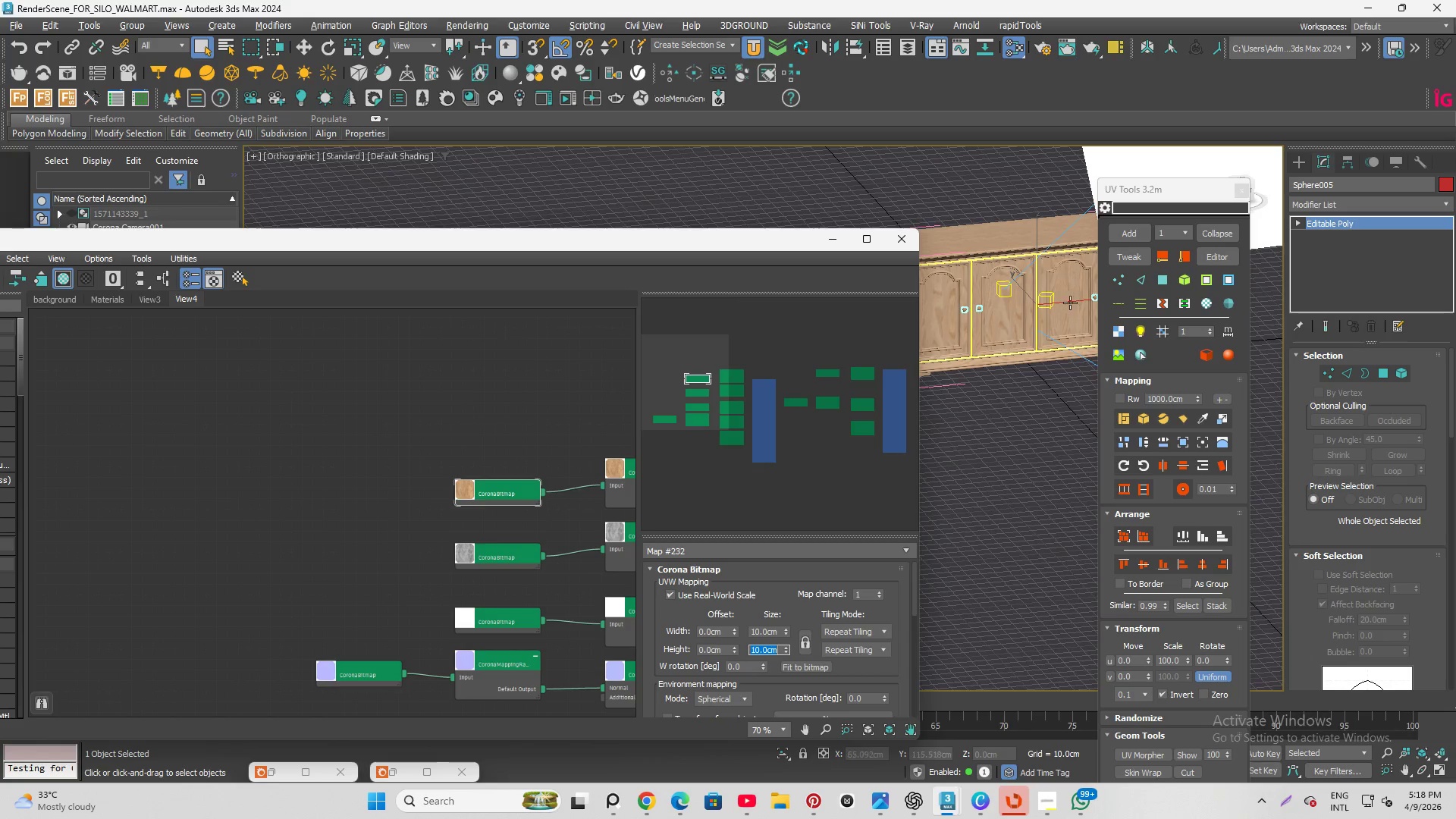 
scroll: coordinate [1070, 308], scroll_direction: up, amount: 5.0
 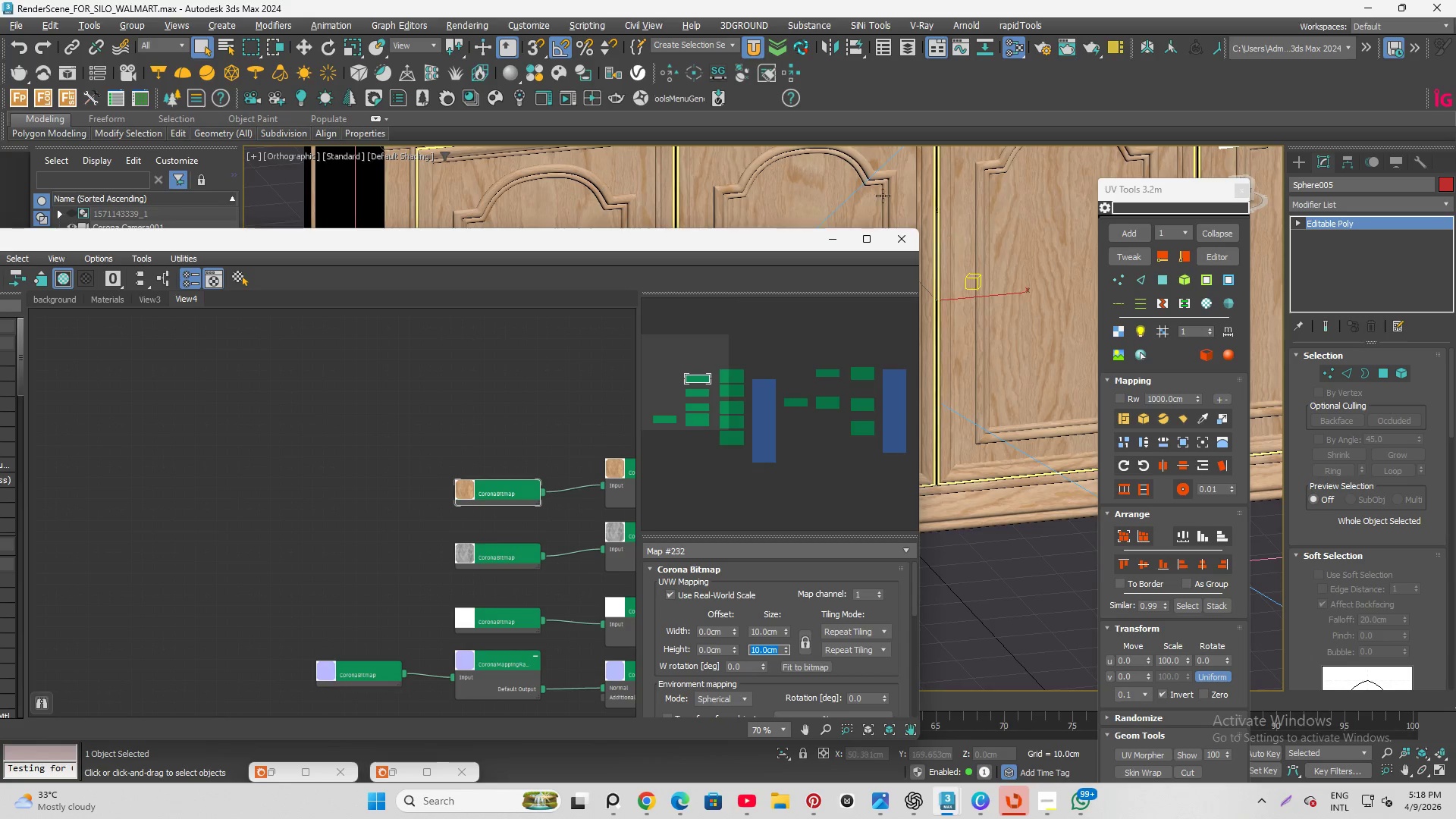 
scroll: coordinate [858, 190], scroll_direction: down, amount: 3.0
 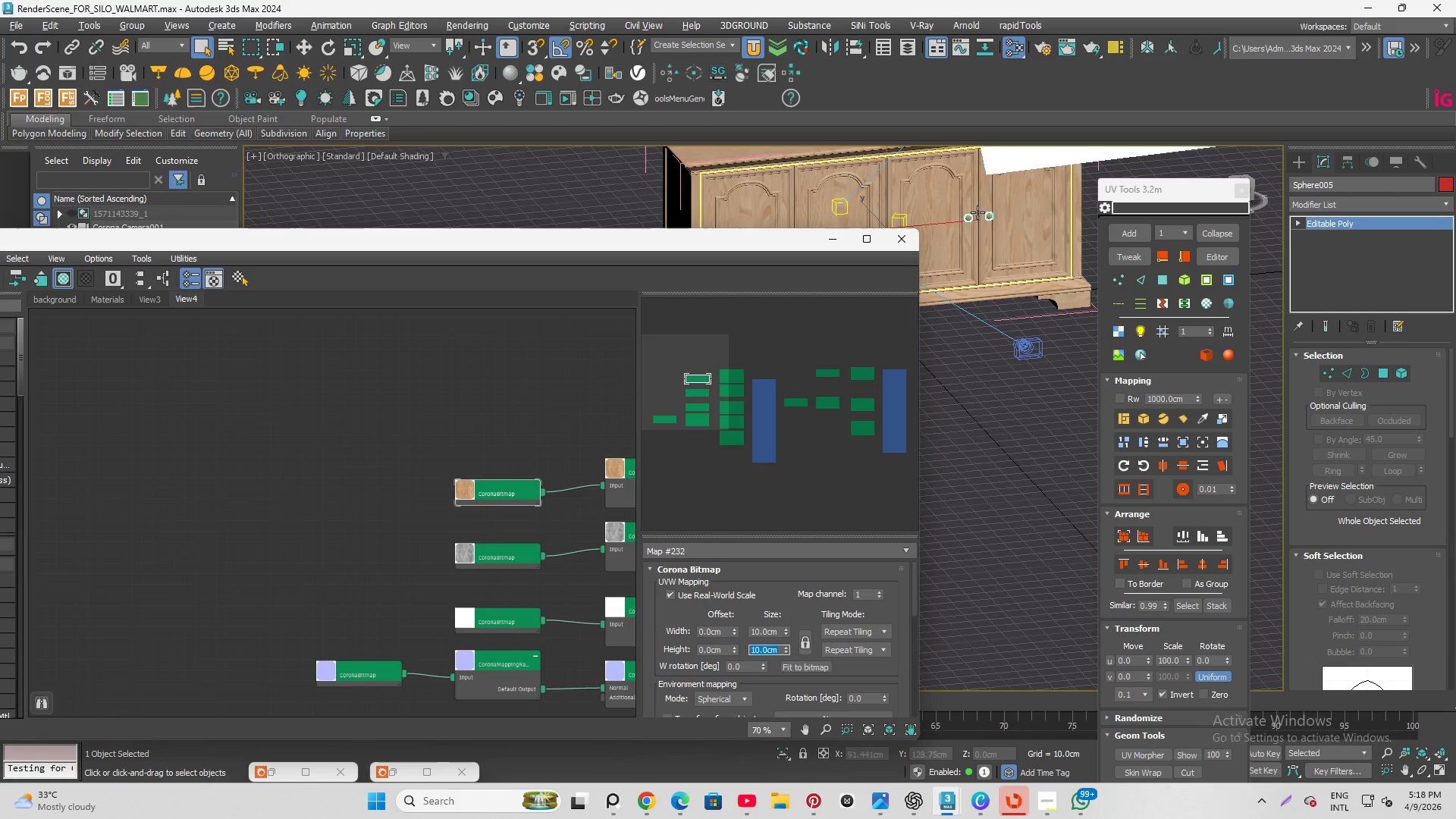 
scroll: coordinate [999, 297], scroll_direction: up, amount: 9.0
 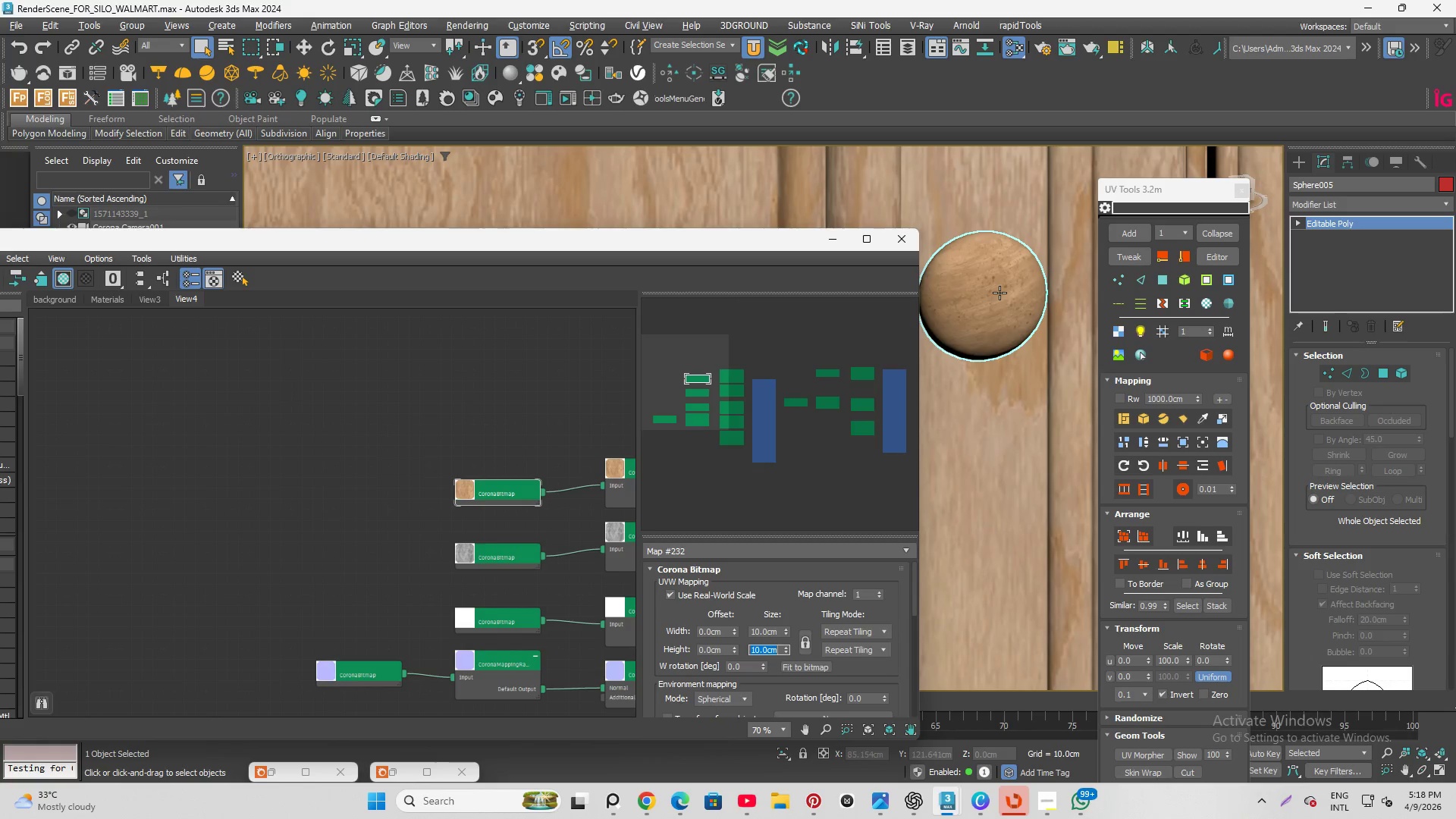 
scroll: coordinate [965, 294], scroll_direction: down, amount: 5.0
 